 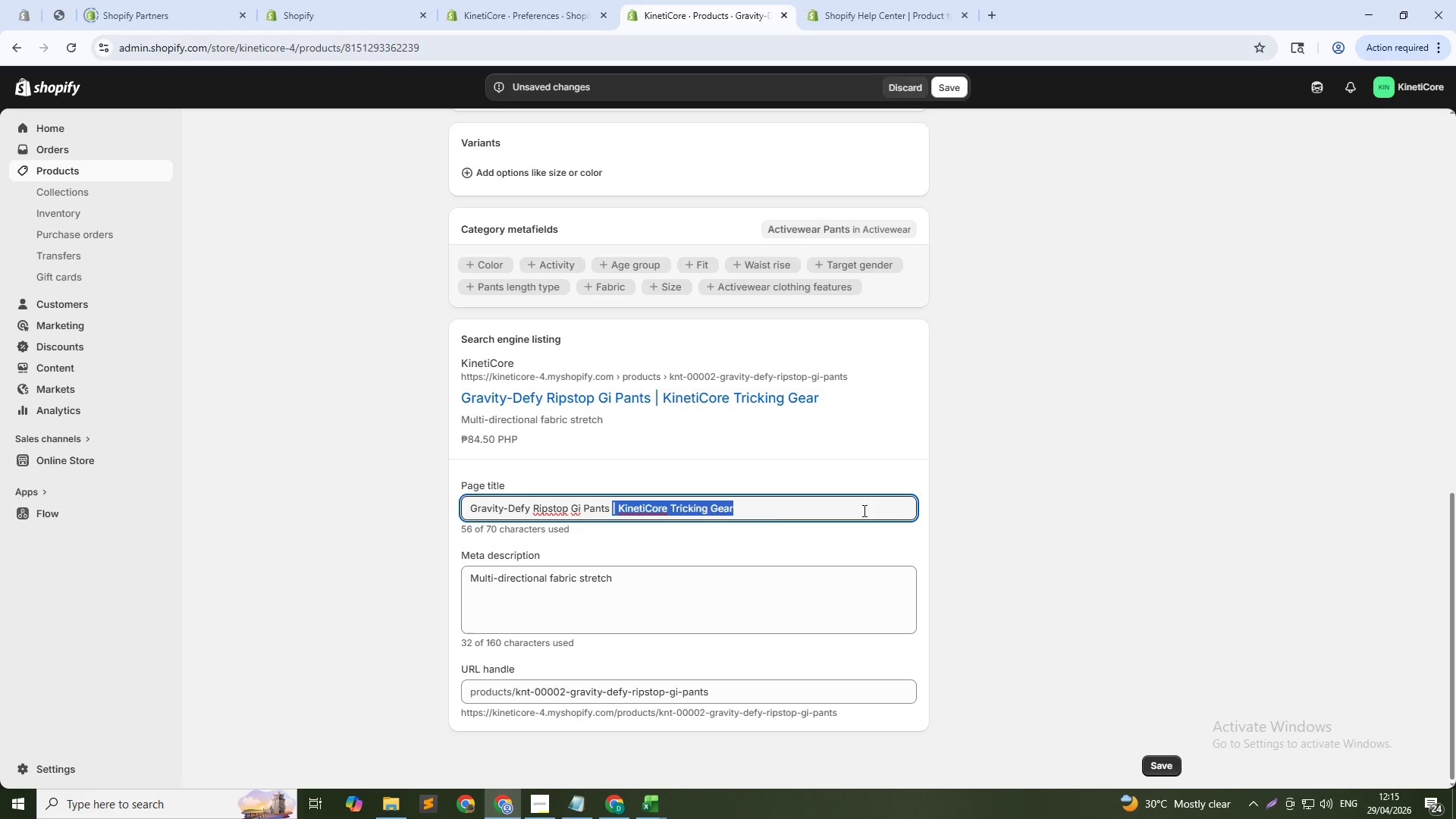 
key(Backspace)
 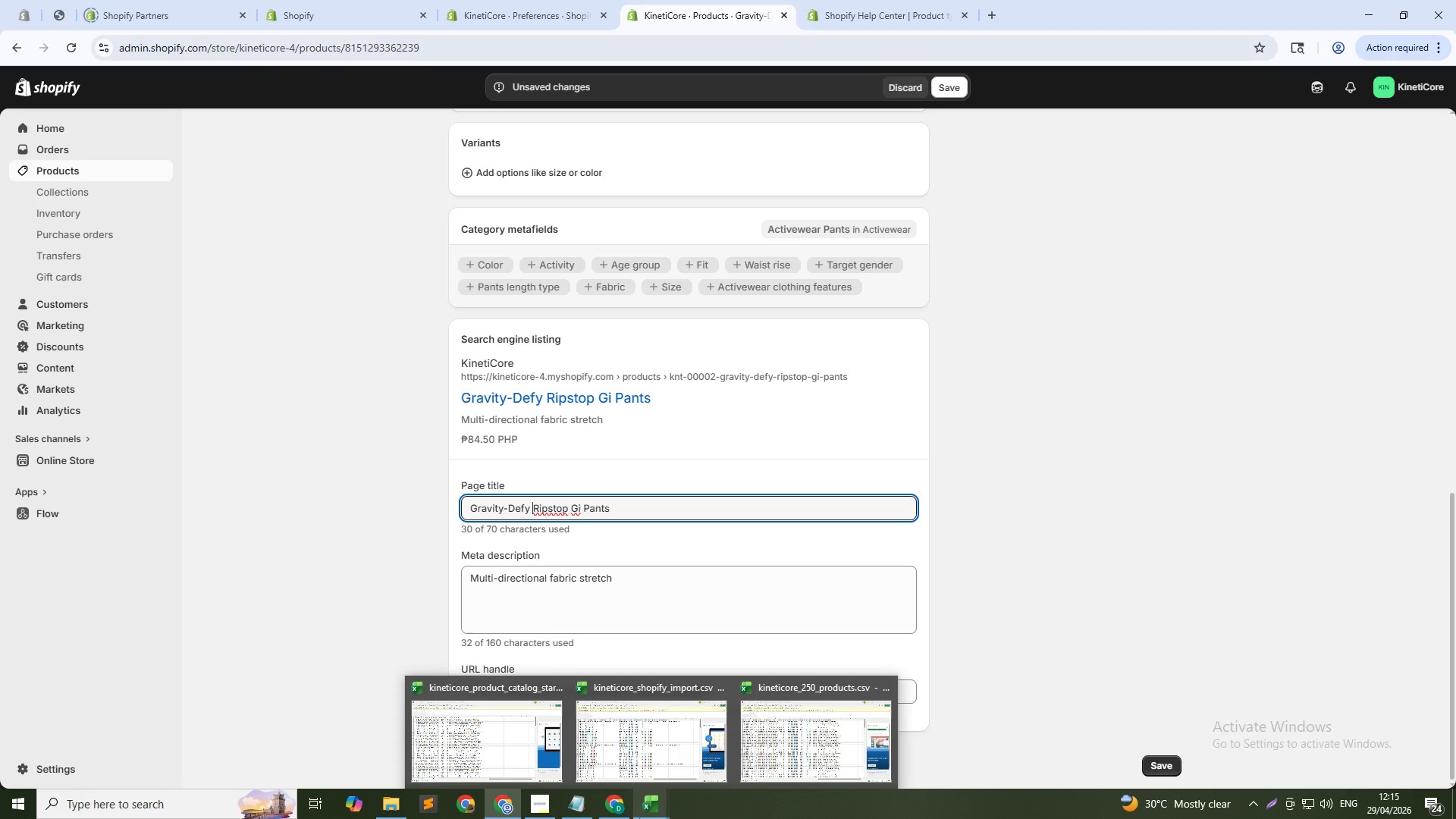 
type(4way Stretch for Ki)
 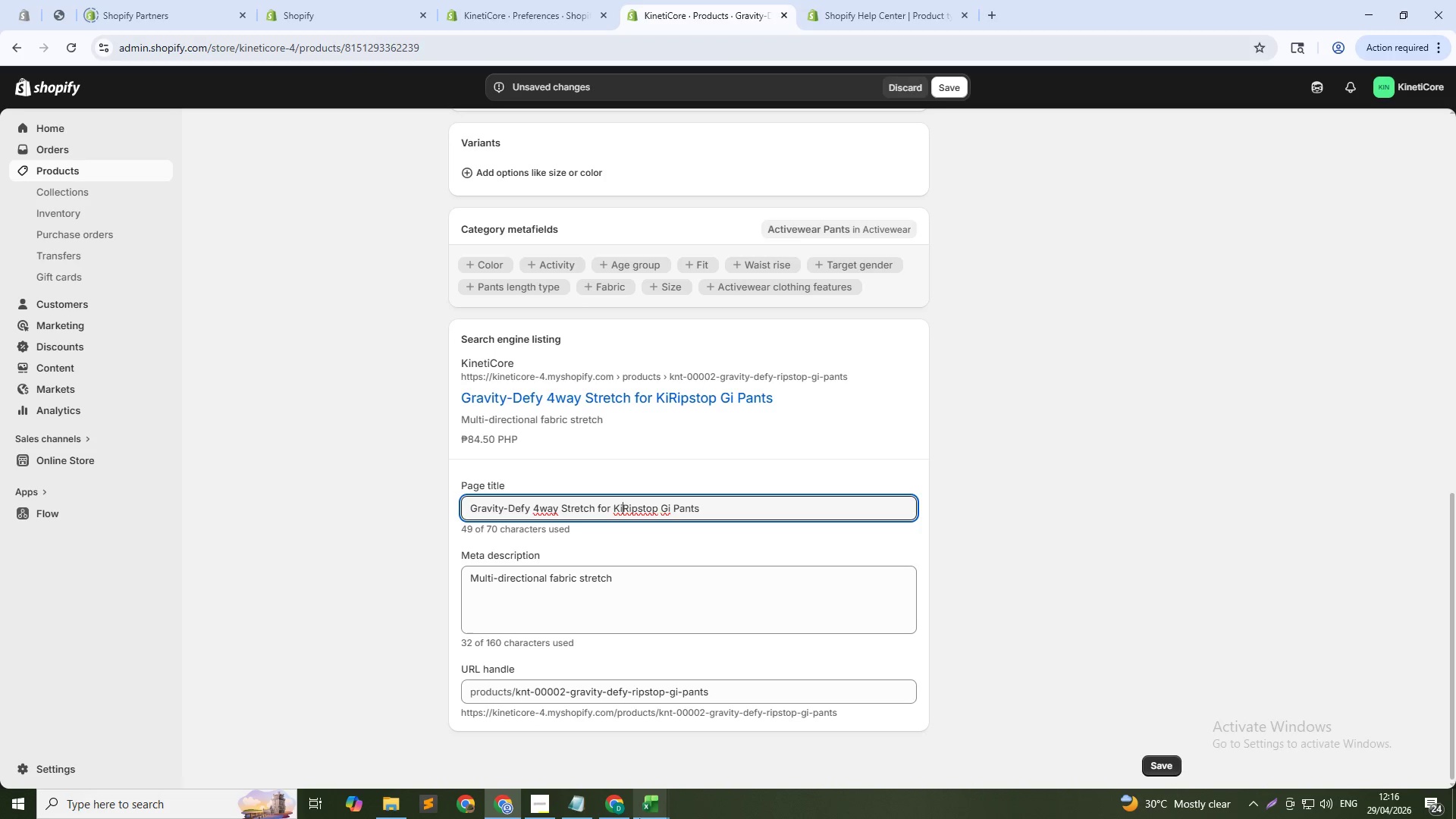 
wait(10.27)
 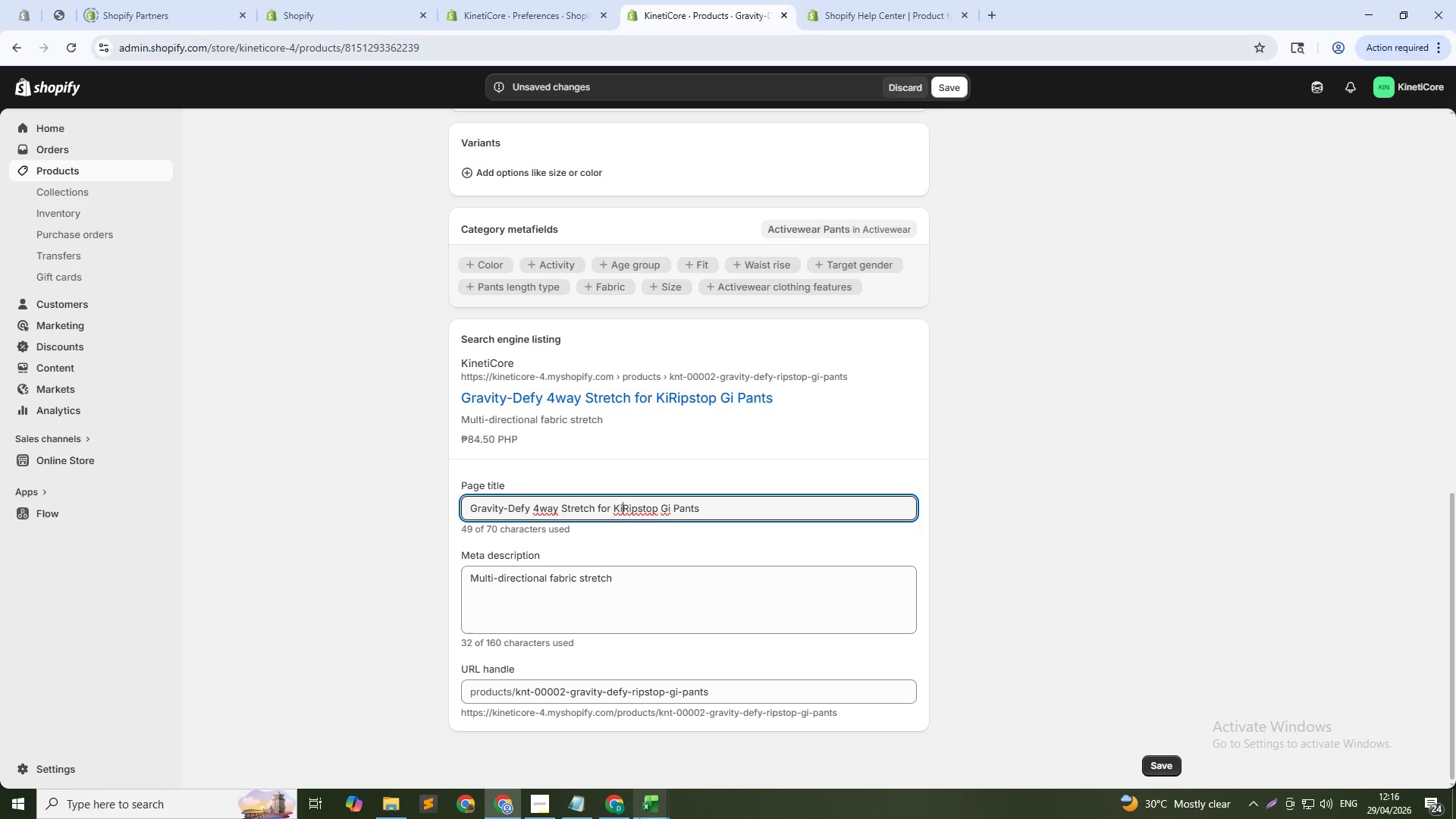 
type(cks & Splits)
 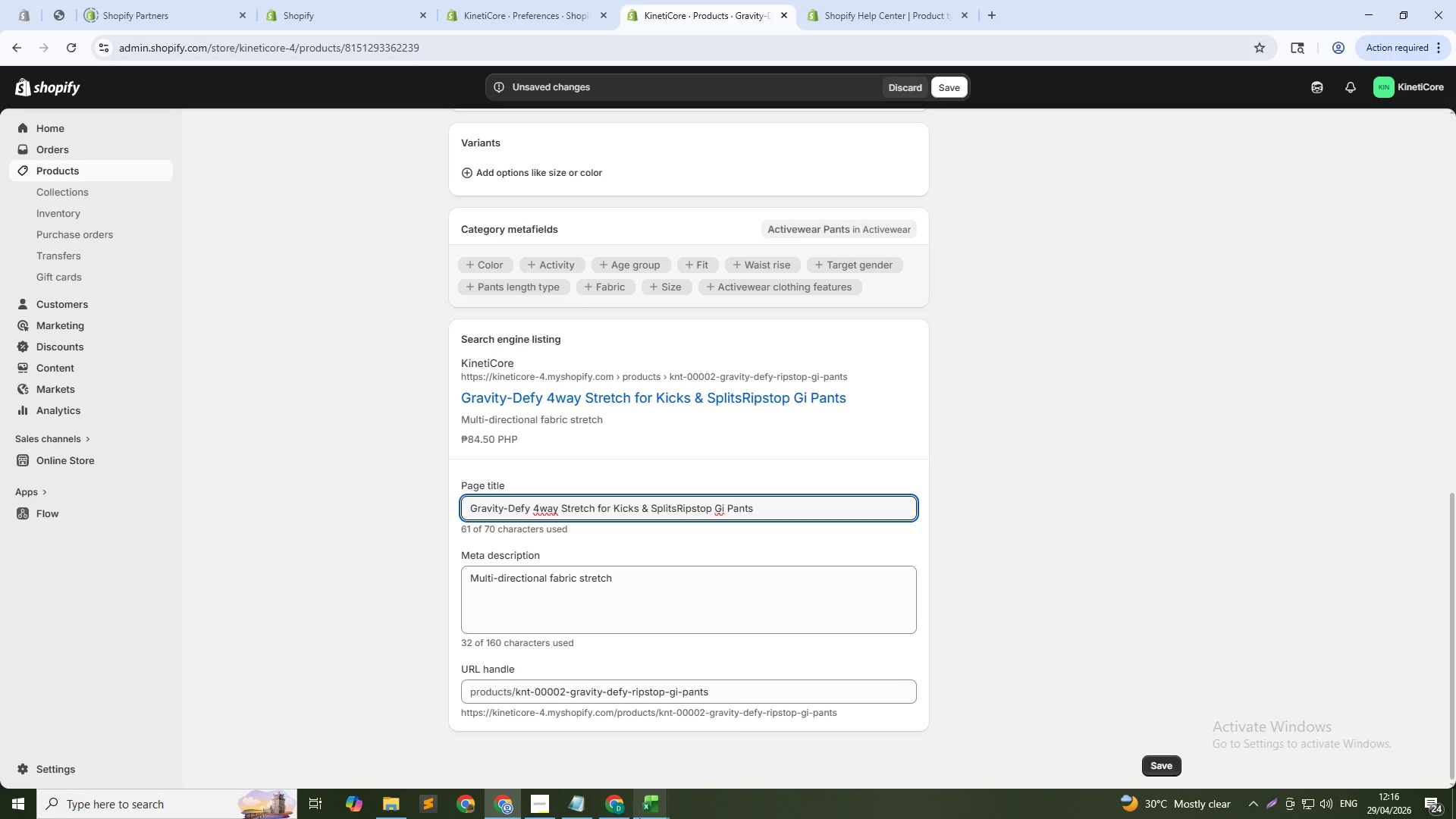 
key(Space)
 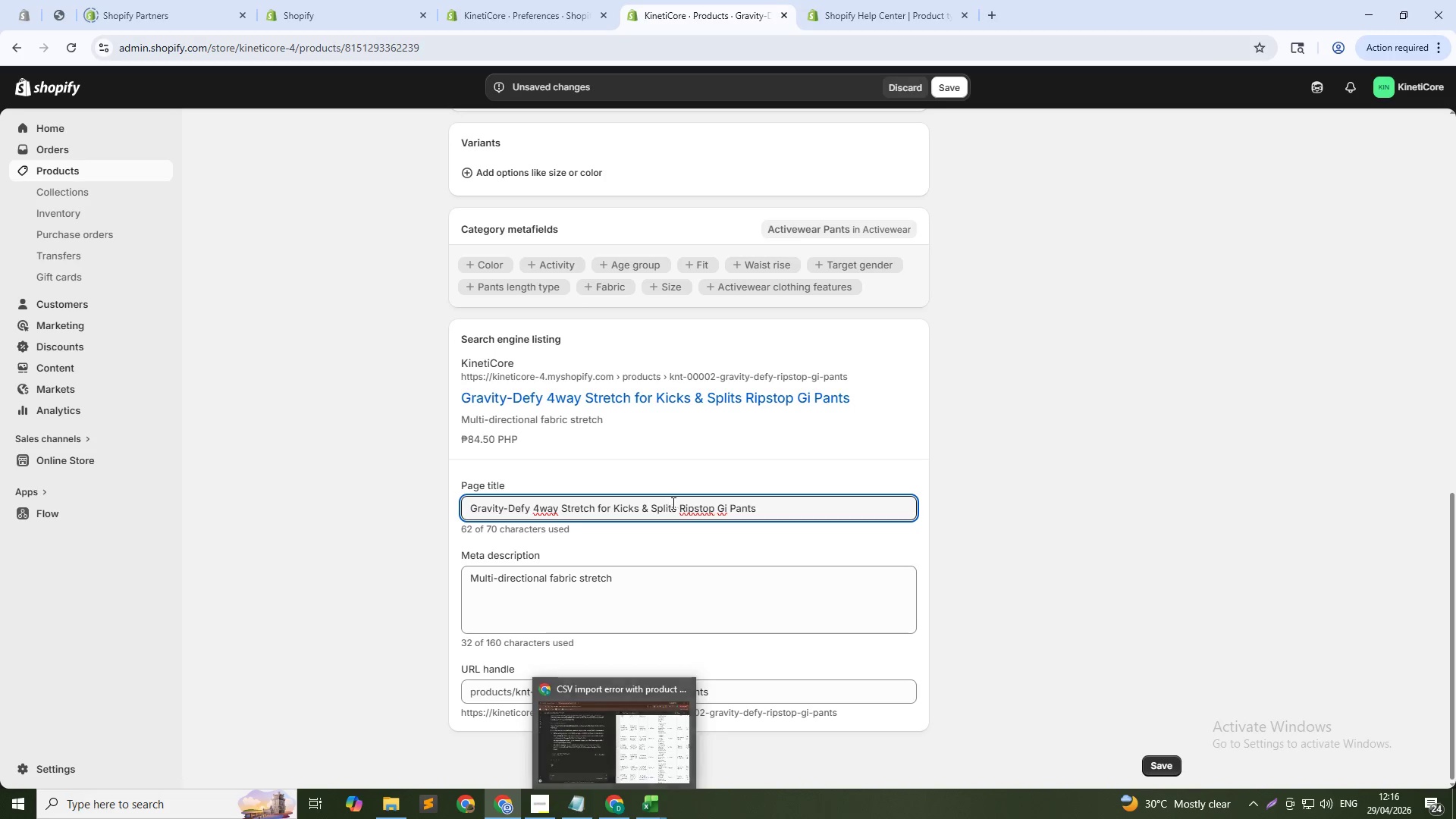 
left_click_drag(start_coordinate=[680, 506], to_coordinate=[829, 507])
 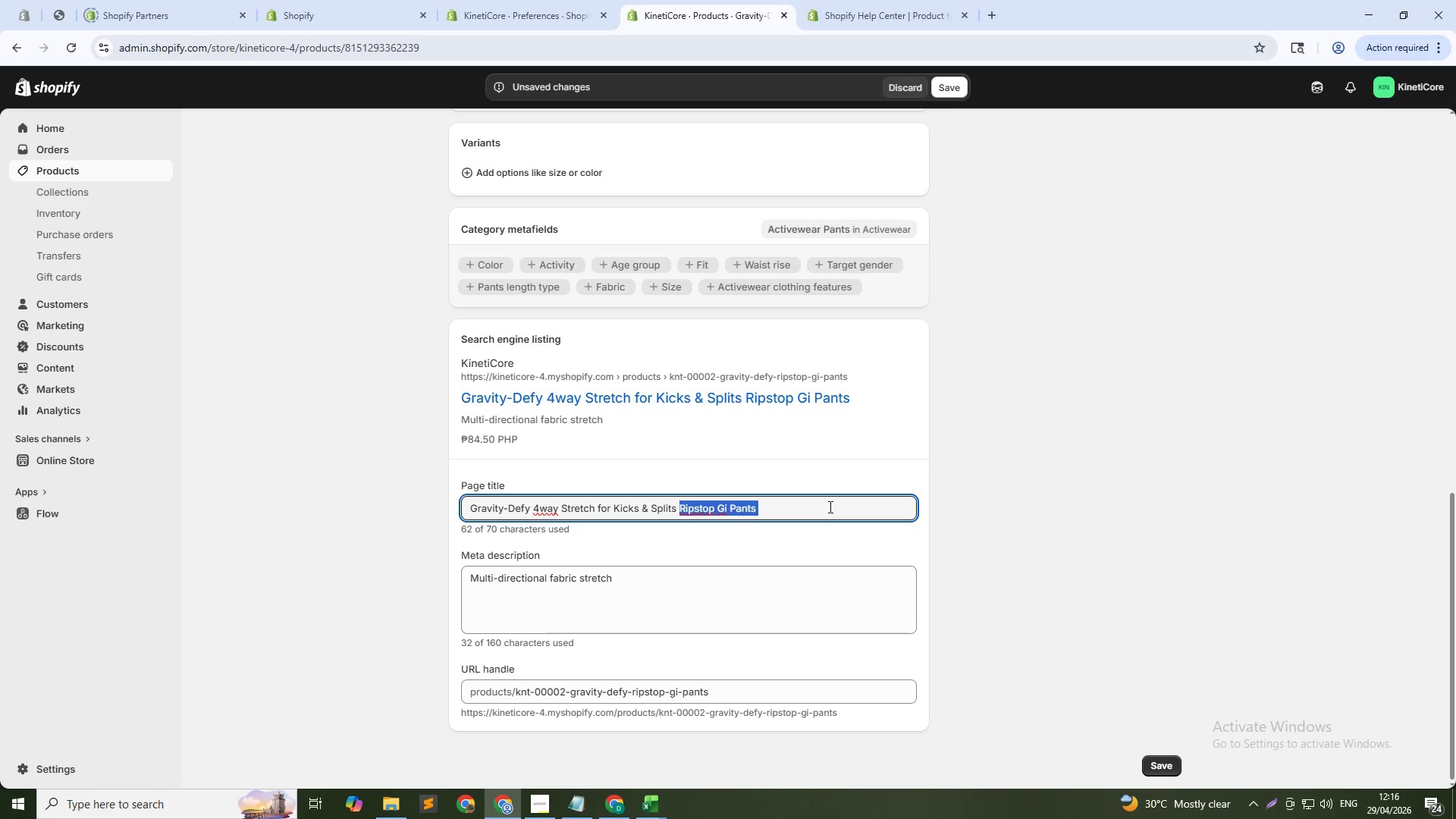 
key(Backspace)
 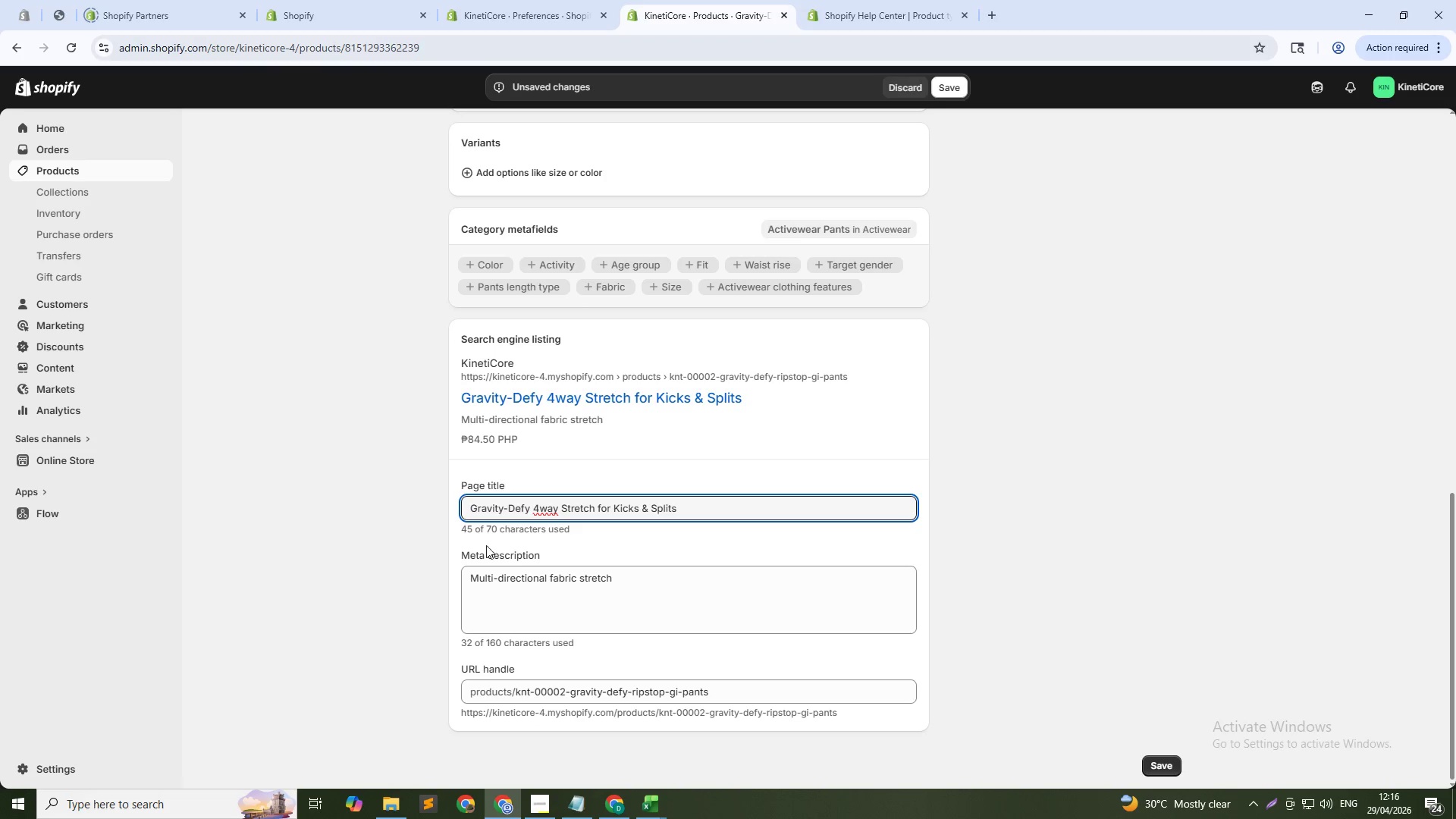 
double_click([521, 577])
 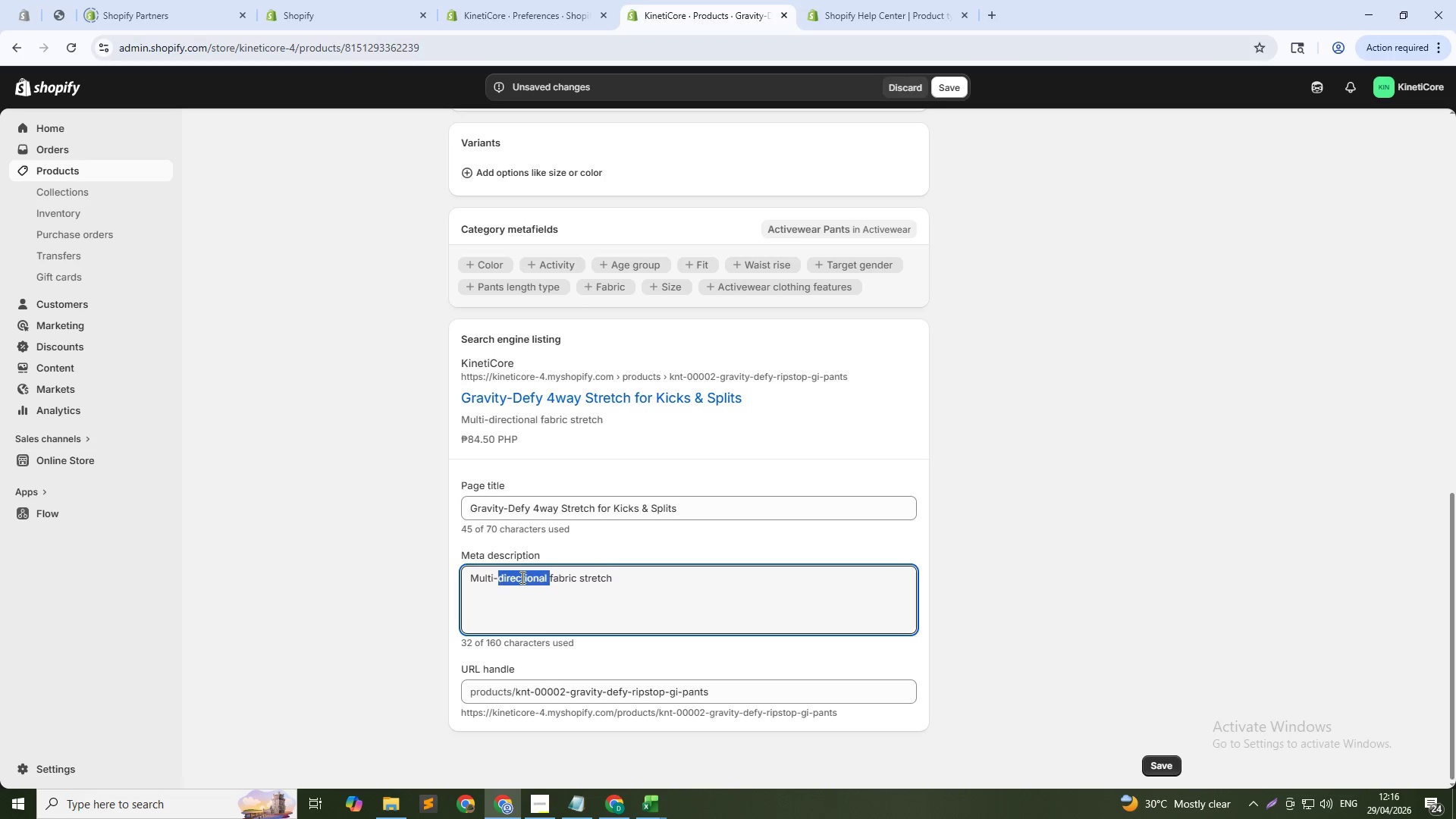 
triple_click([521, 577])
 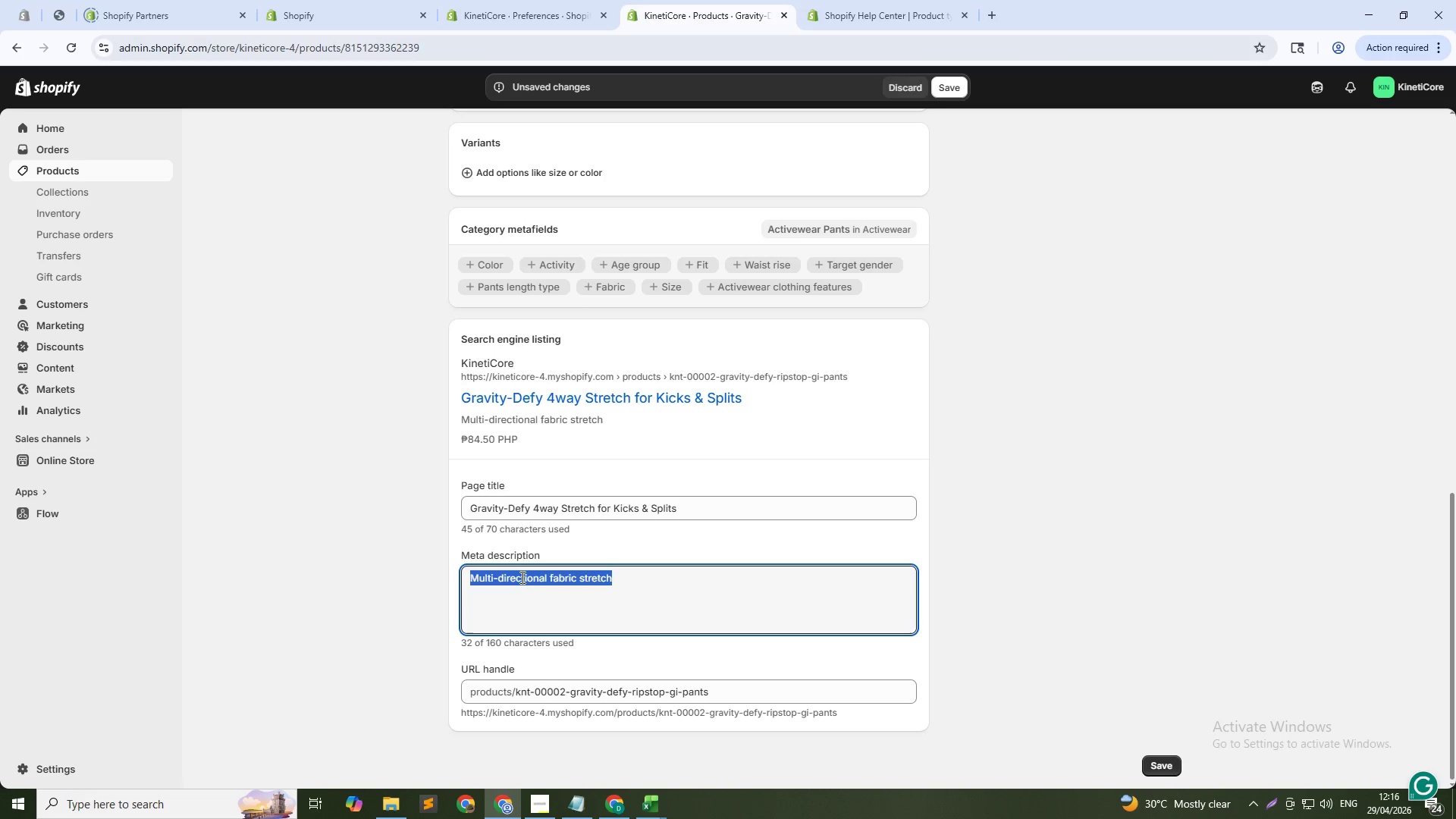 
key(Backspace)
type(4-way sre)
key(Backspace)
key(Backspace)
type(tretch for full range of motion. Ripstop durability for floorwork. For tricking, capoeira, martial arts.)
 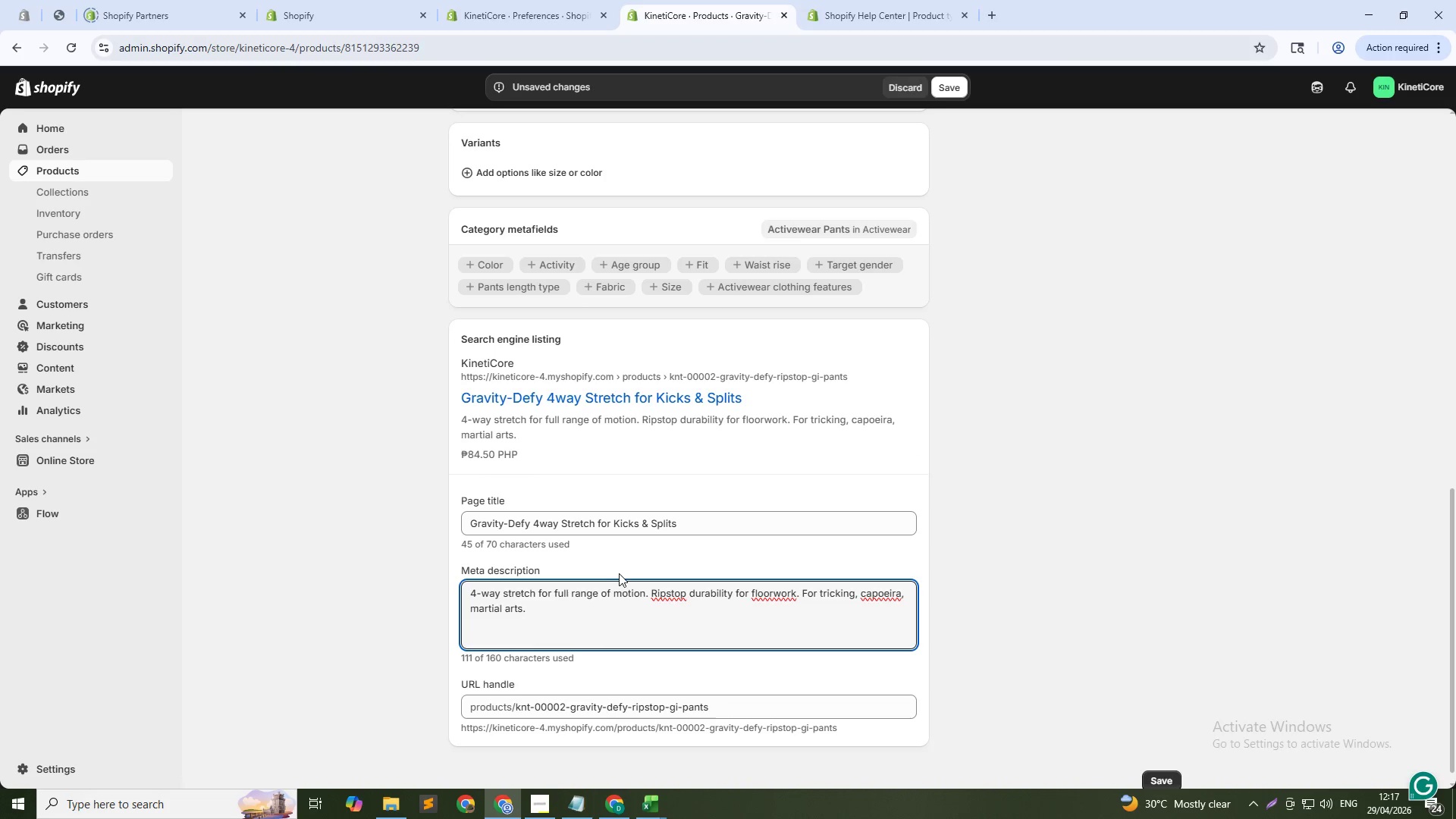 
scroll: coordinate [598, 579], scroll_direction: down, amount: 4.0
 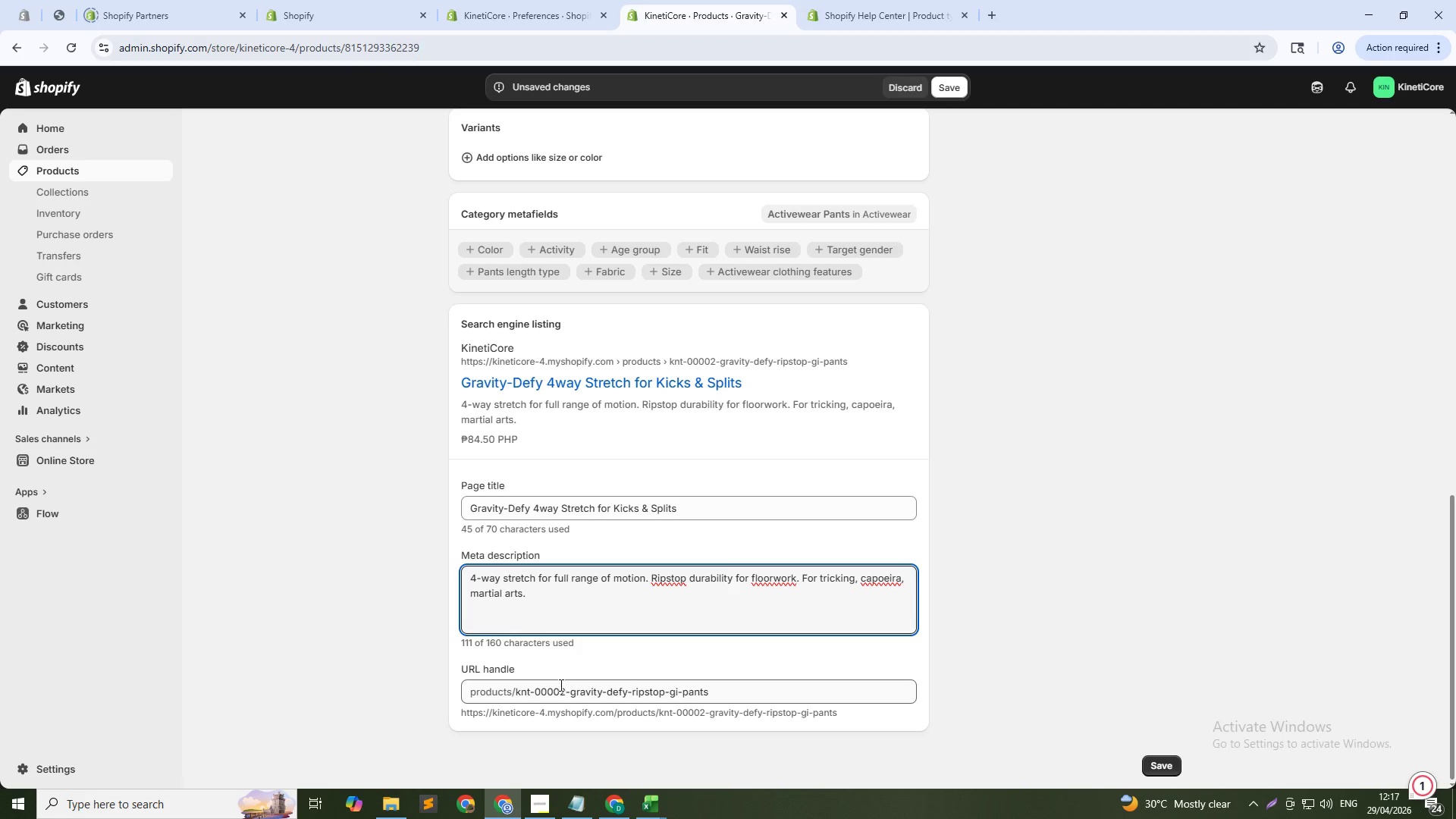 
left_click([560, 685])
 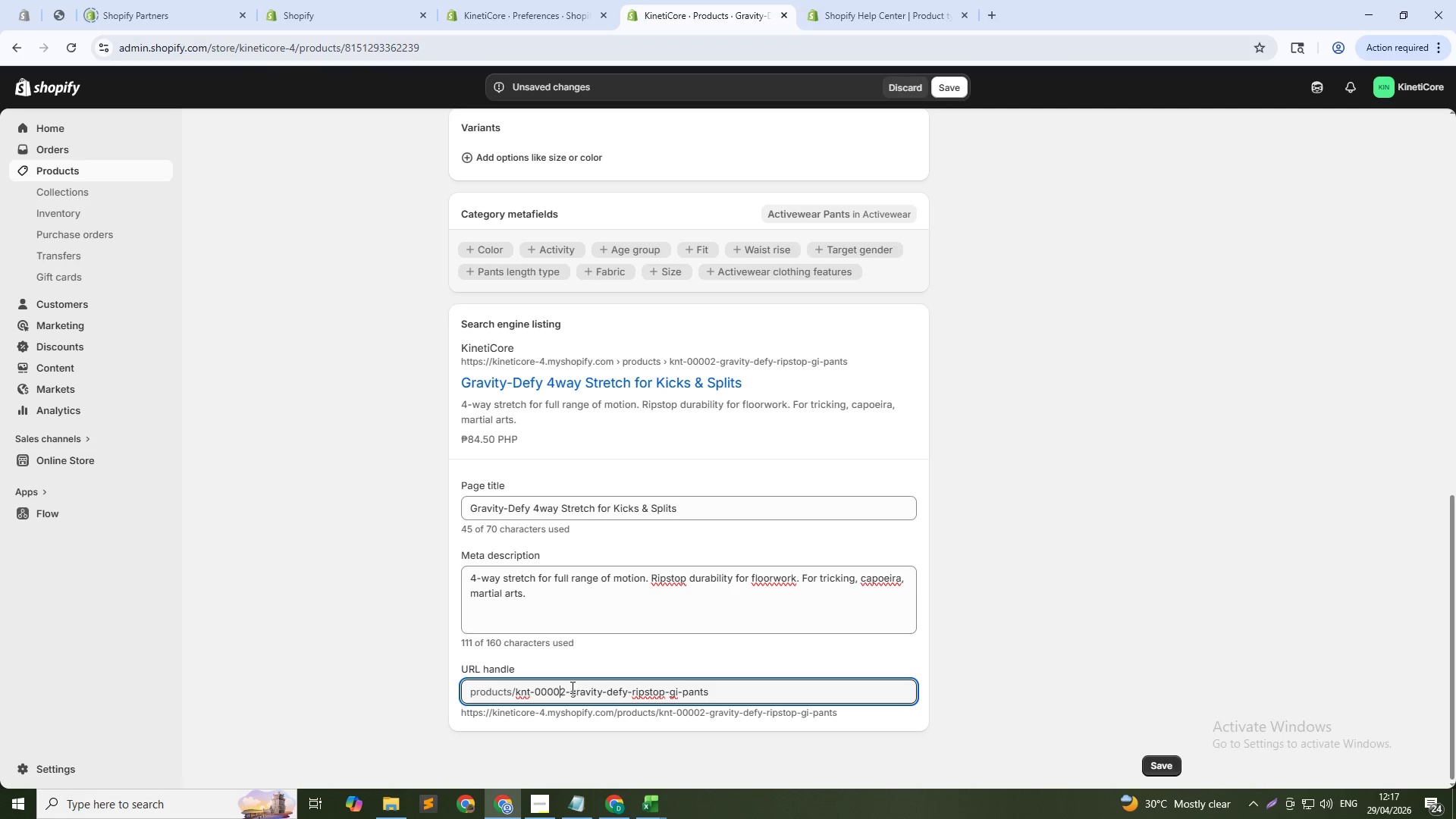 
left_click_drag(start_coordinate=[571, 687], to_coordinate=[513, 691])
 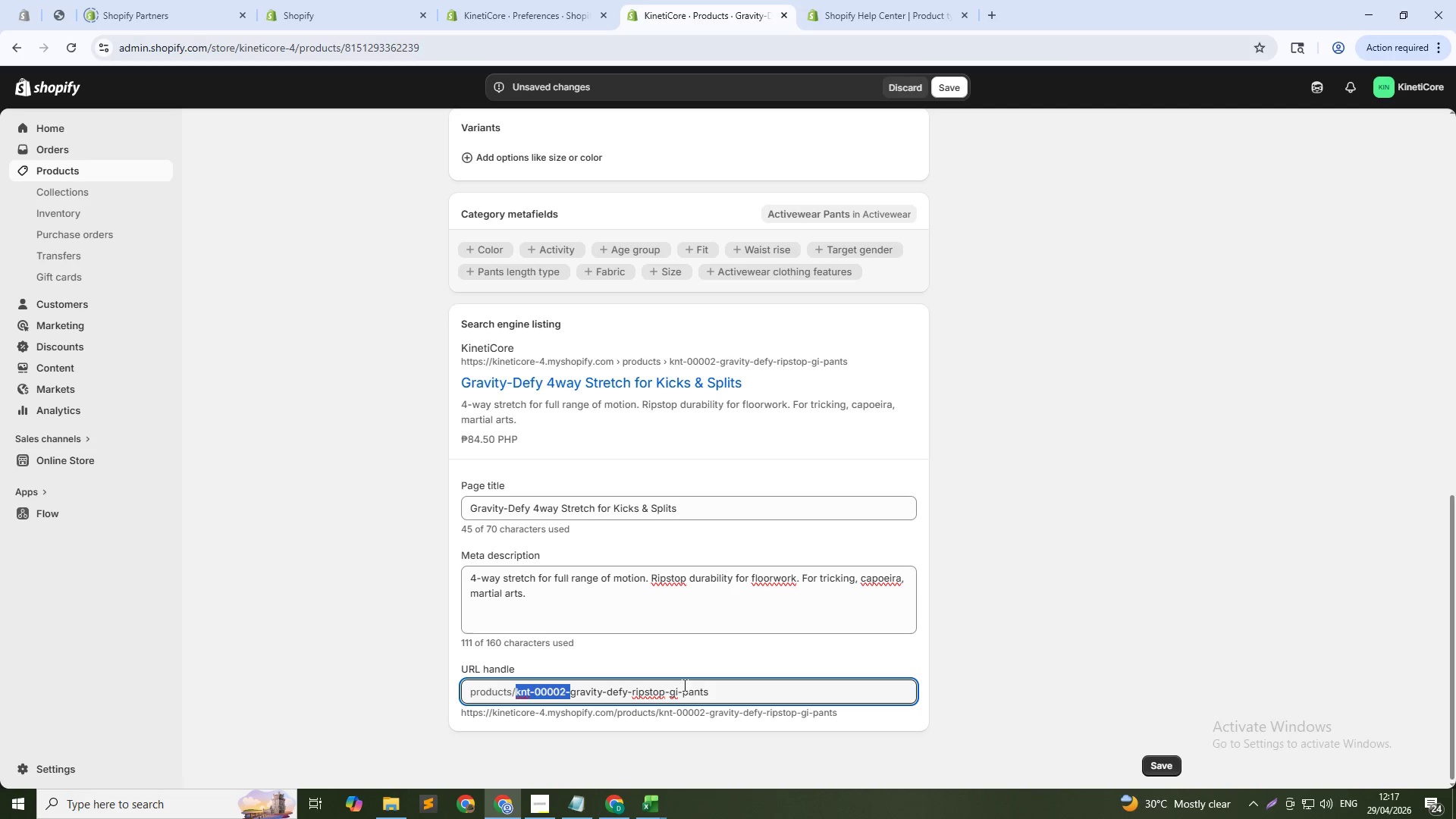 
key(Backspace)
 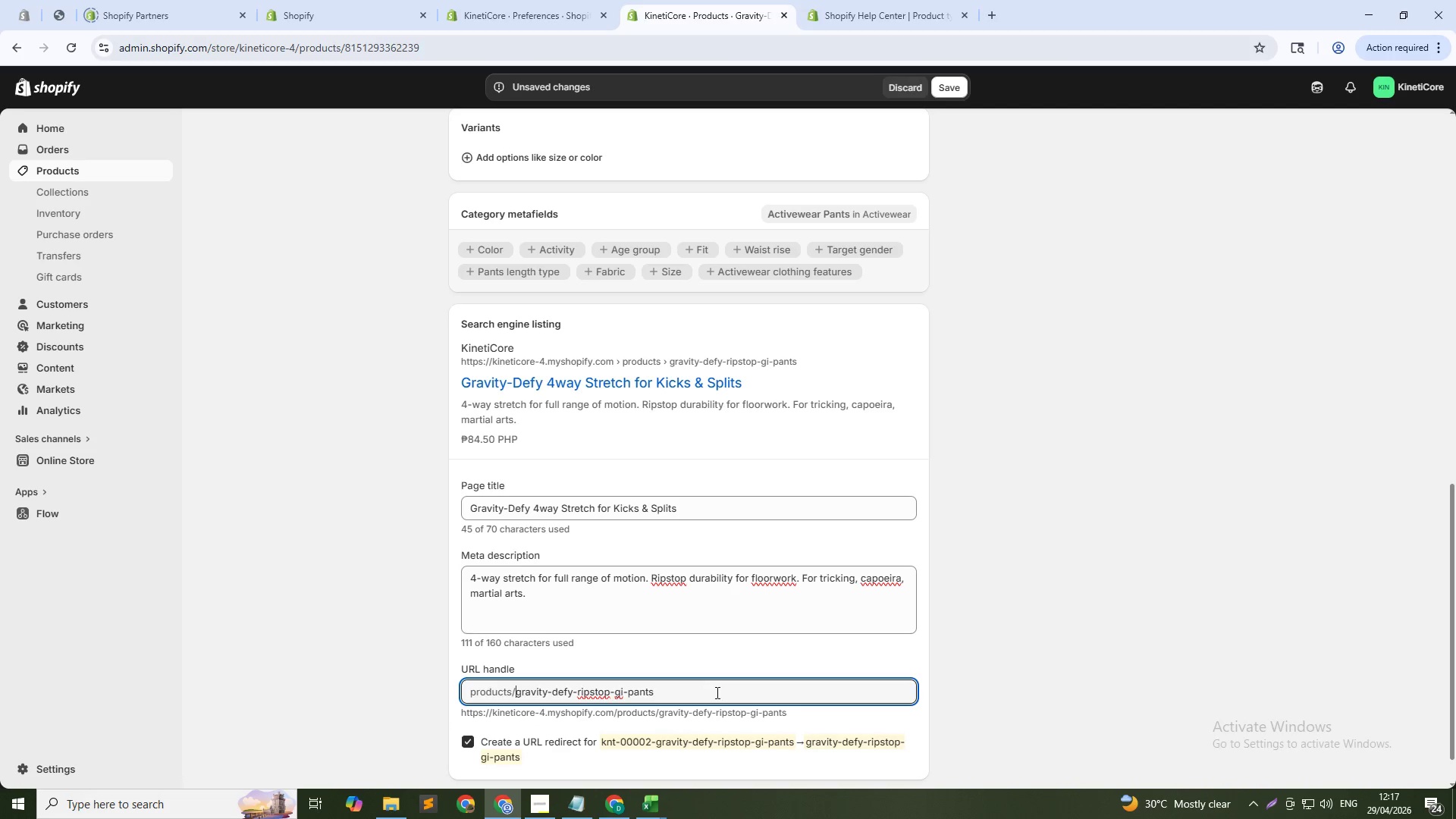 
left_click([716, 692])
 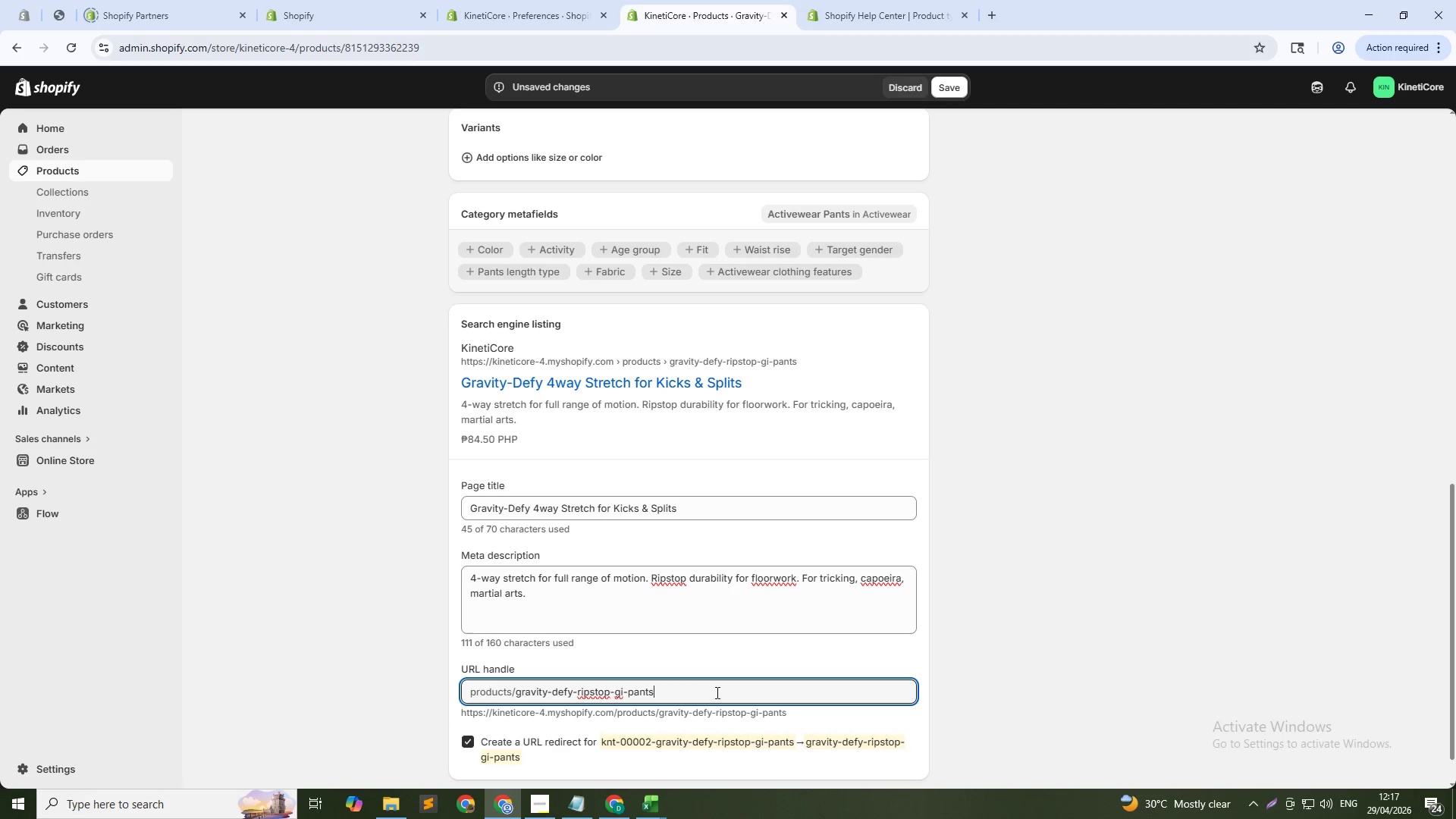 
key(Minus)
 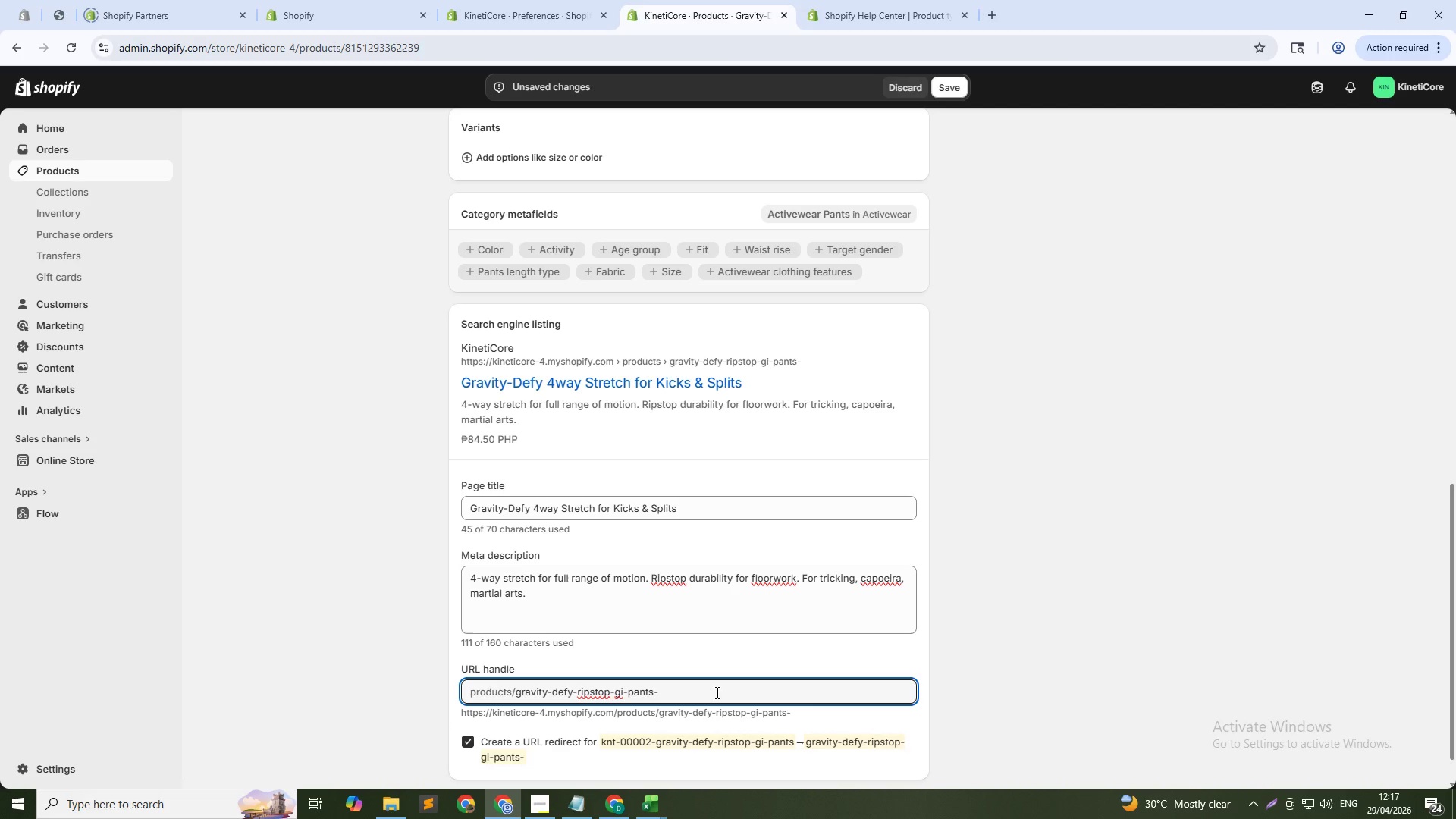 
key(2)
 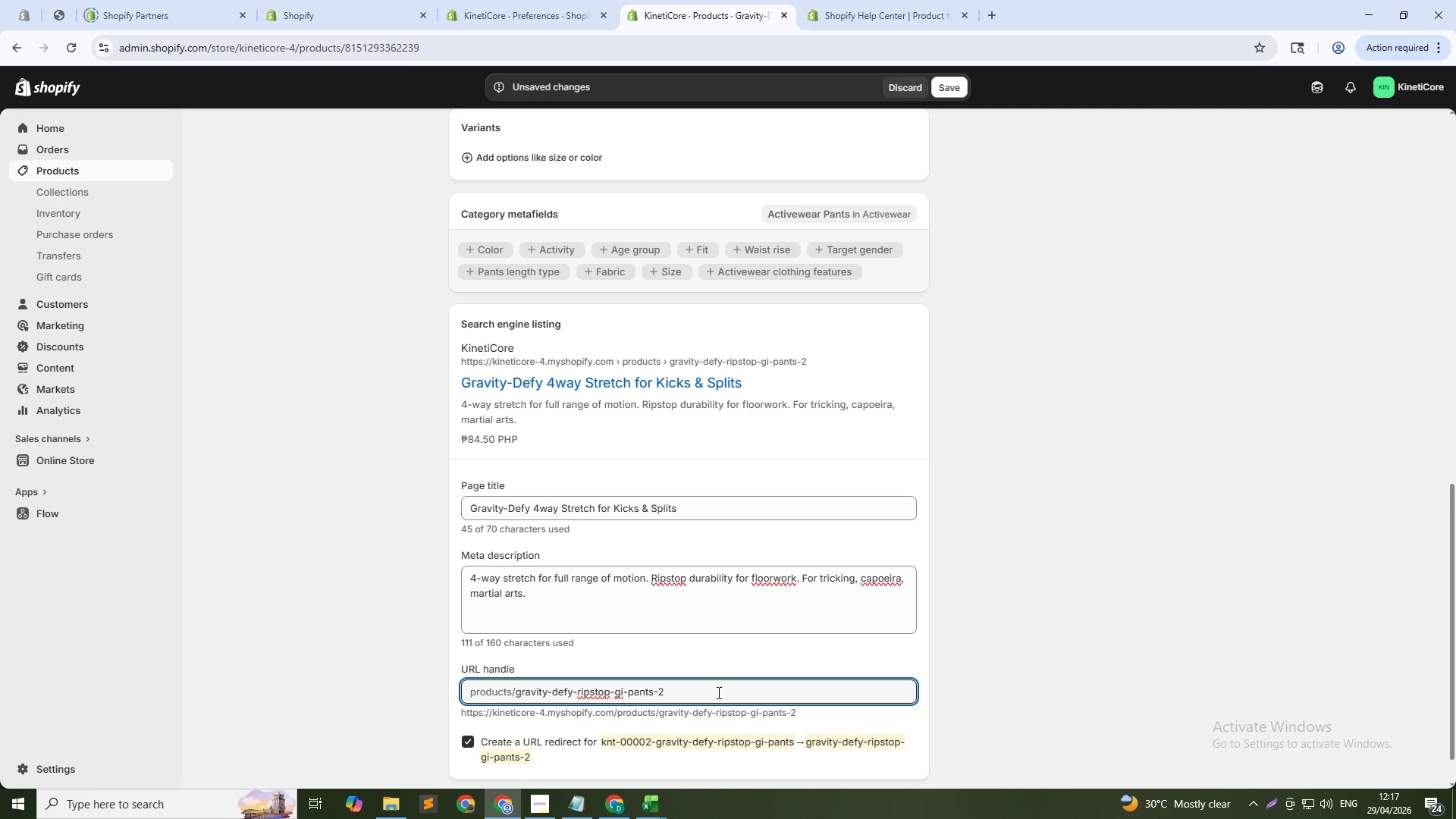 
wait(6.42)
 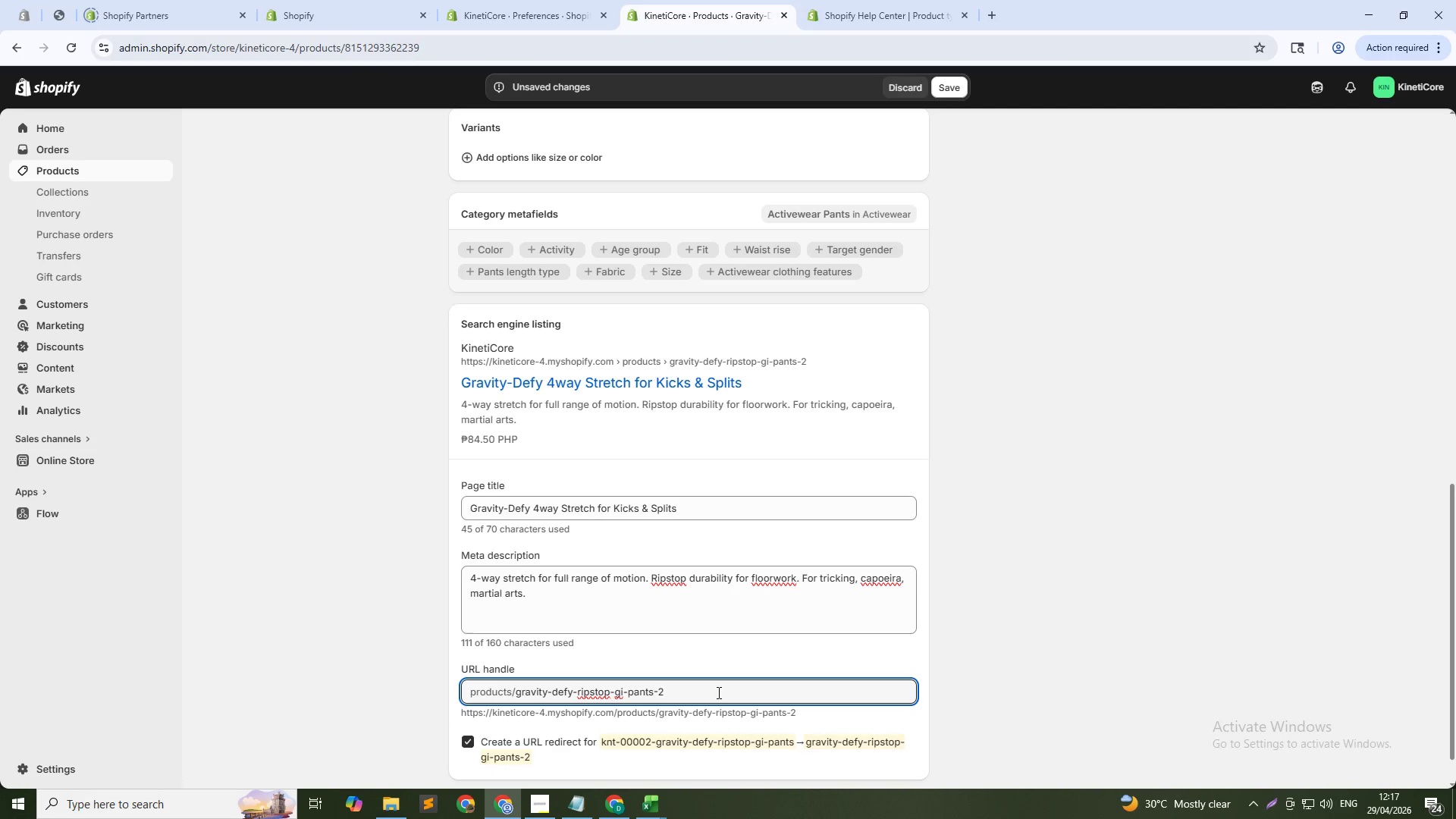 
key(ArrowLeft)
 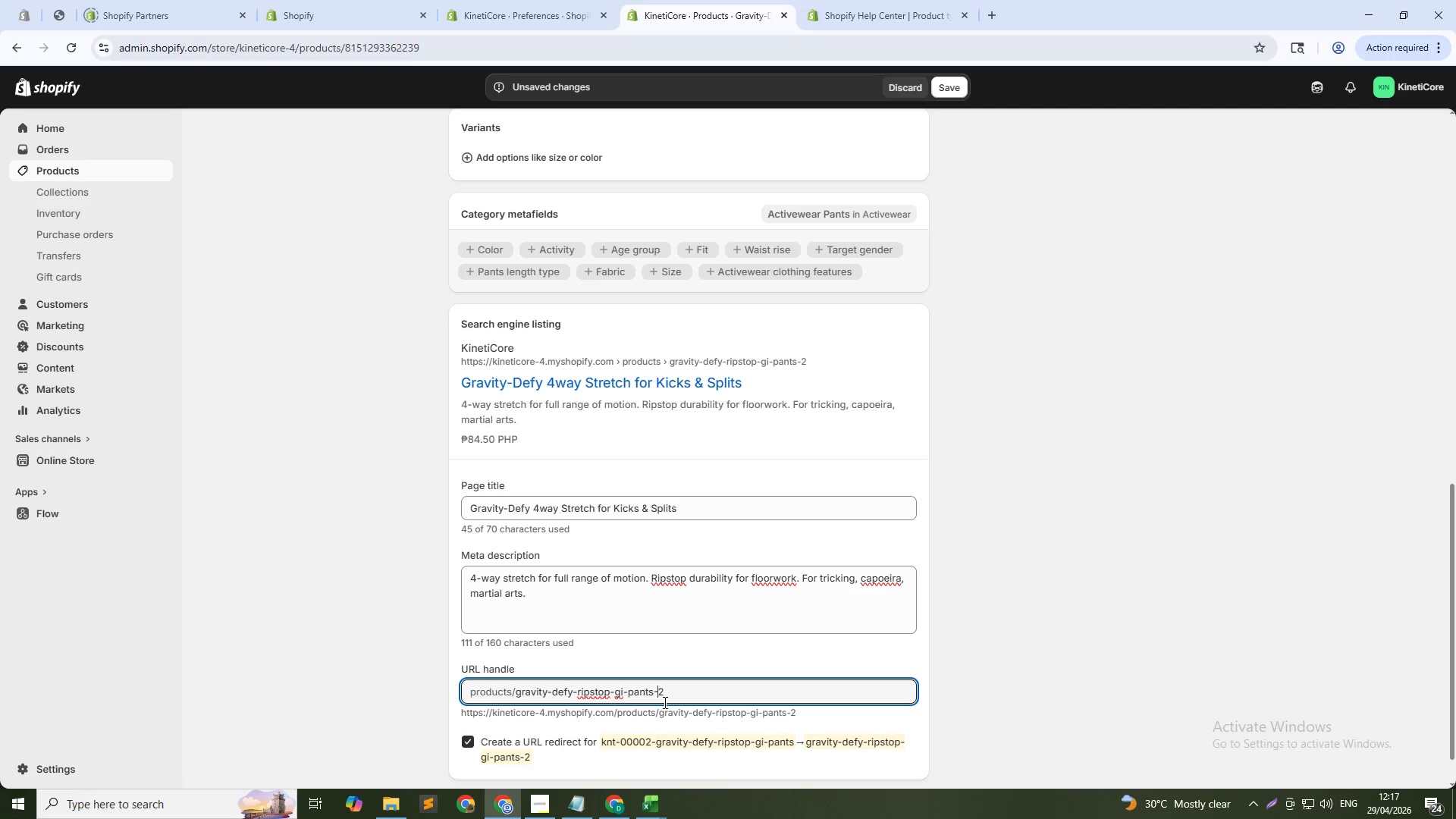 
key(0)
 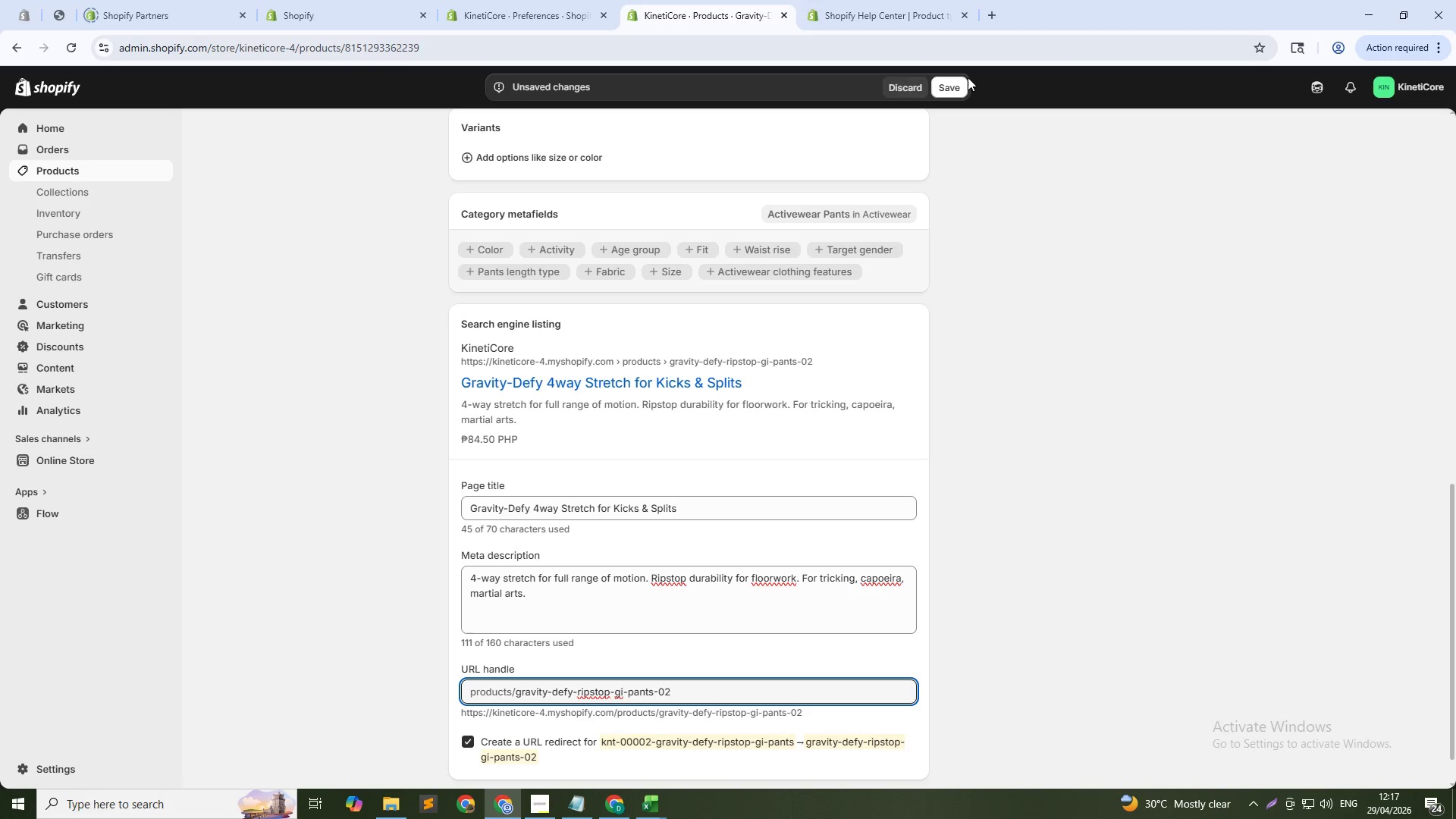 
left_click([944, 83])
 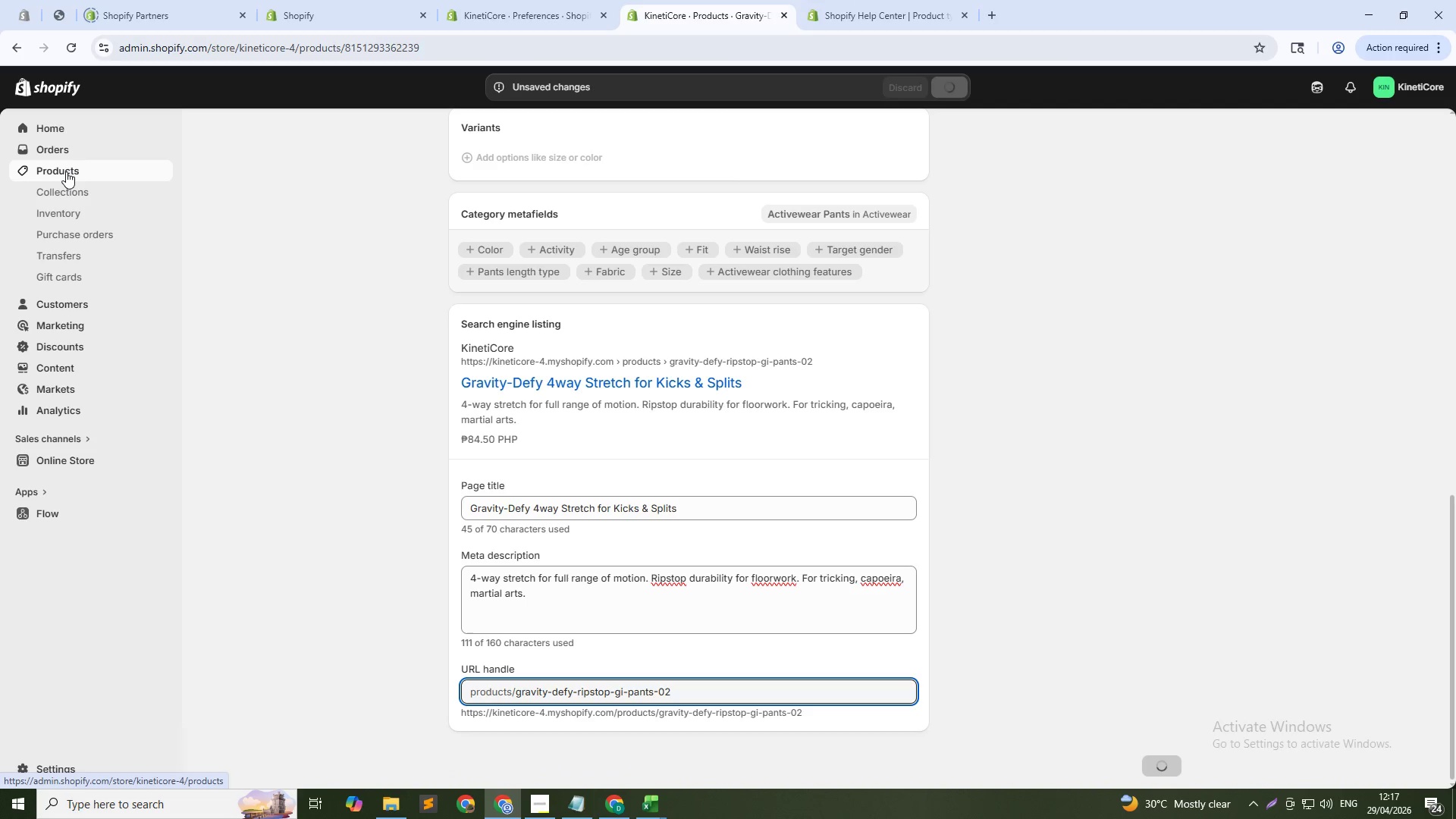 
wait(6.01)
 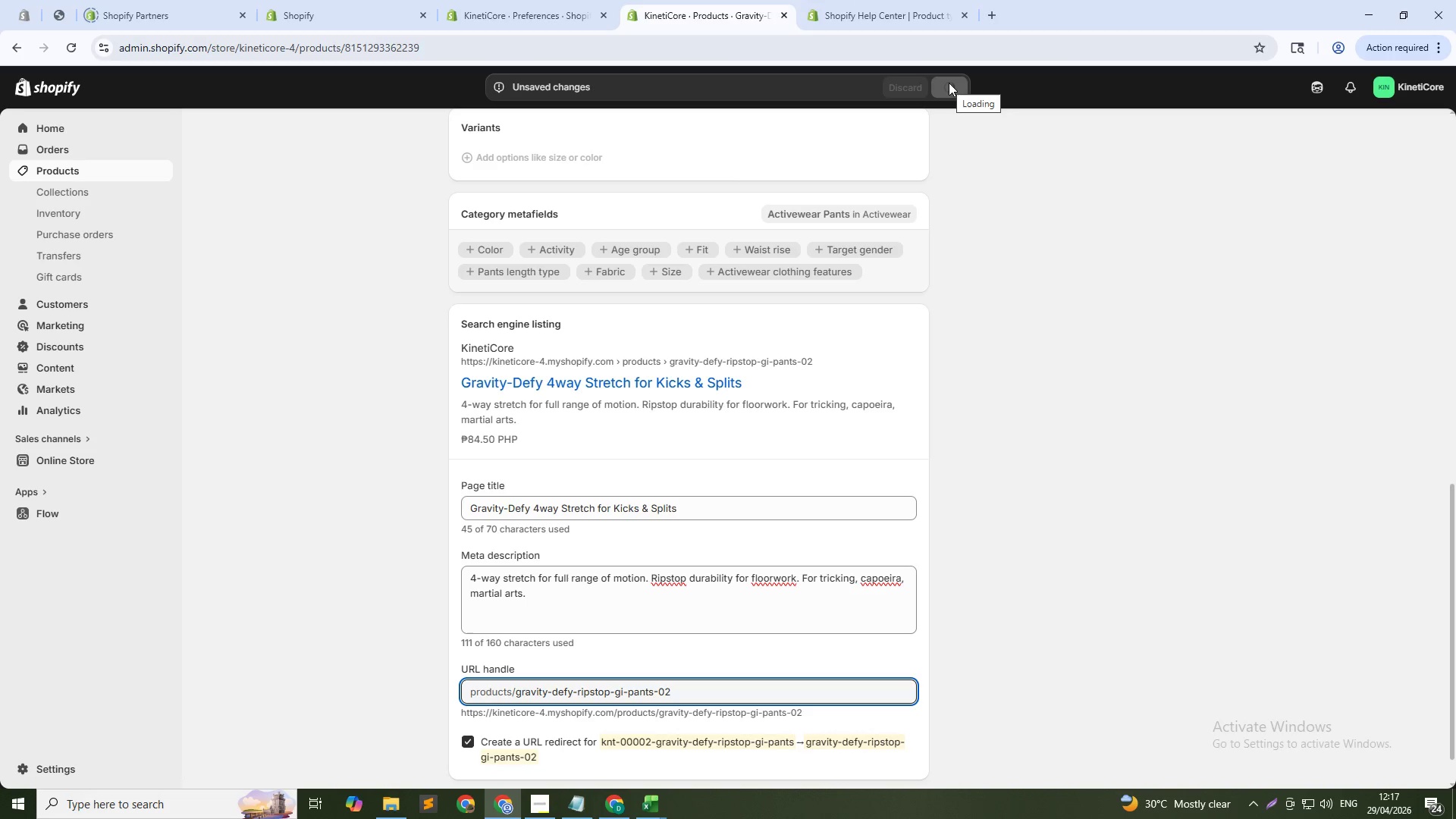 
left_click([66, 171])
 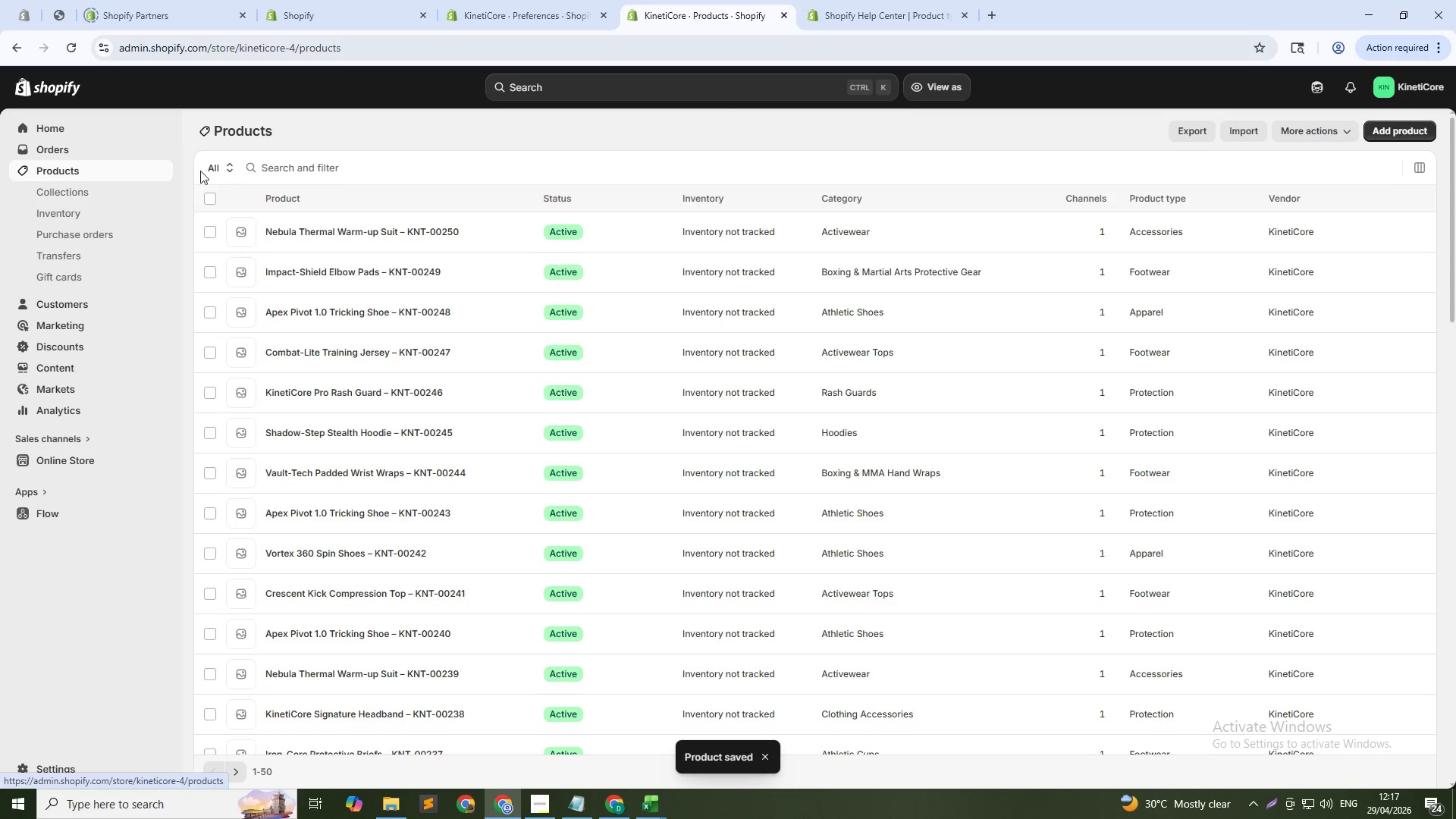 
left_click([306, 162])
 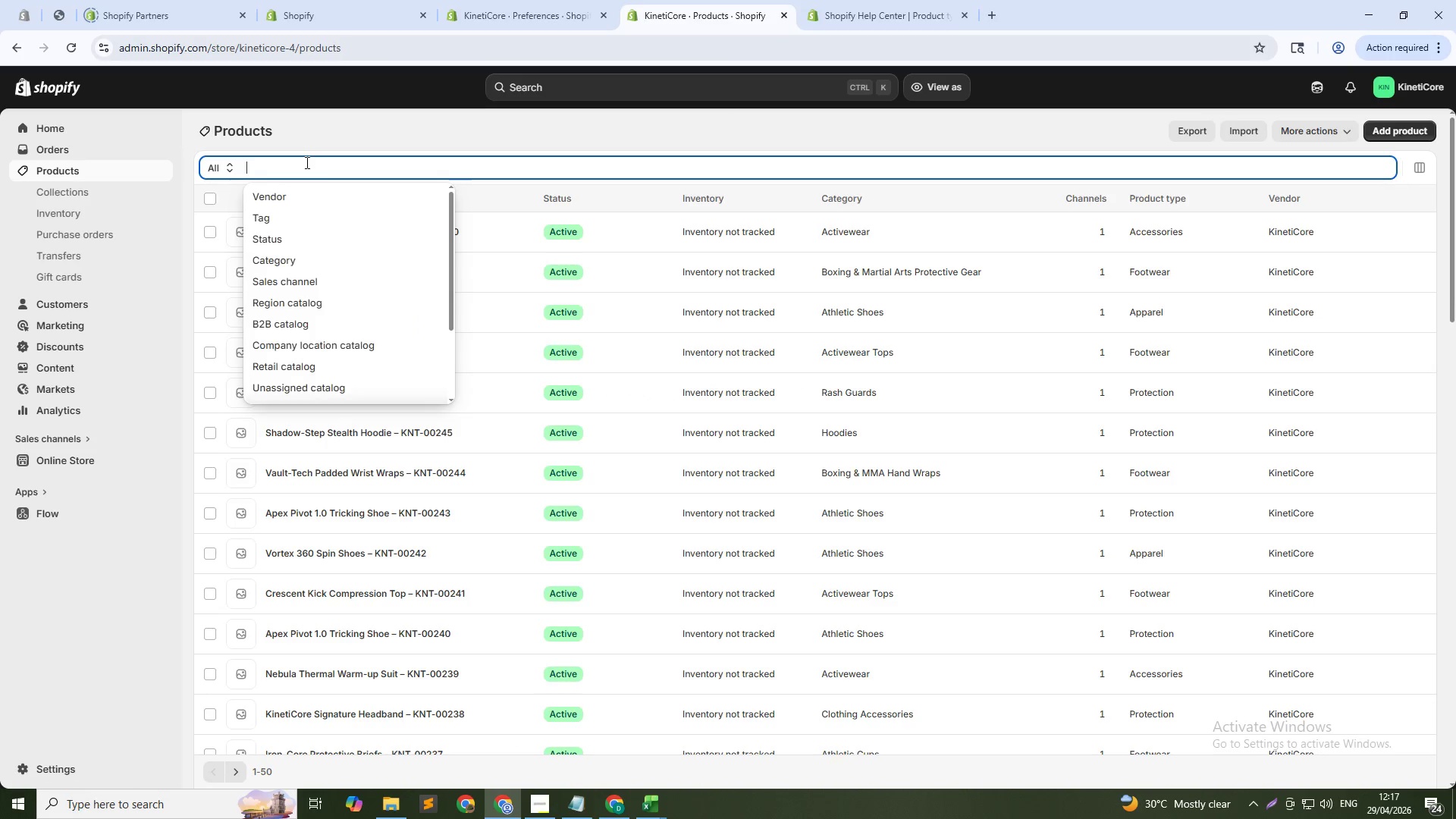 
type(gravity)
 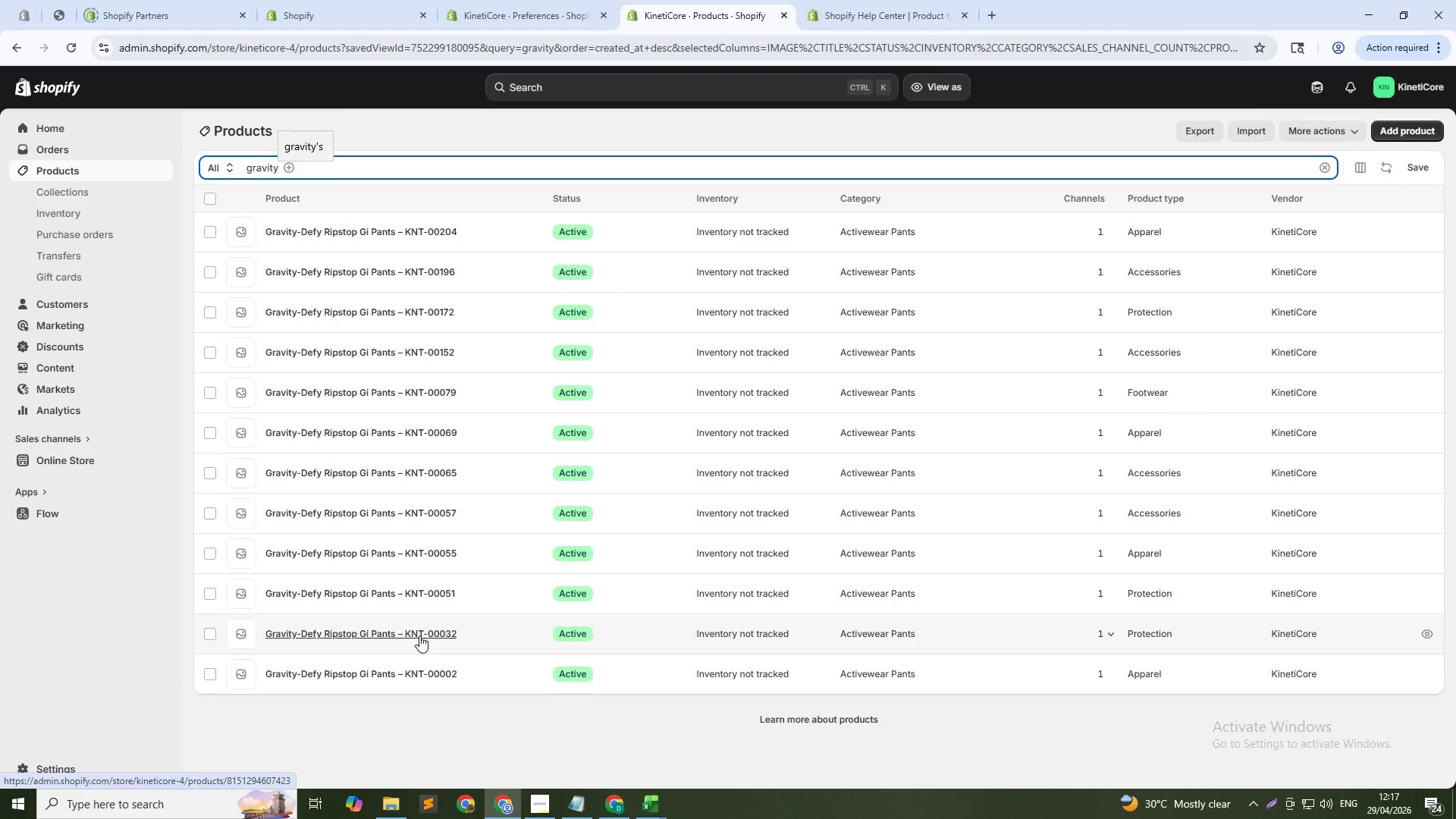 
wait(5.38)
 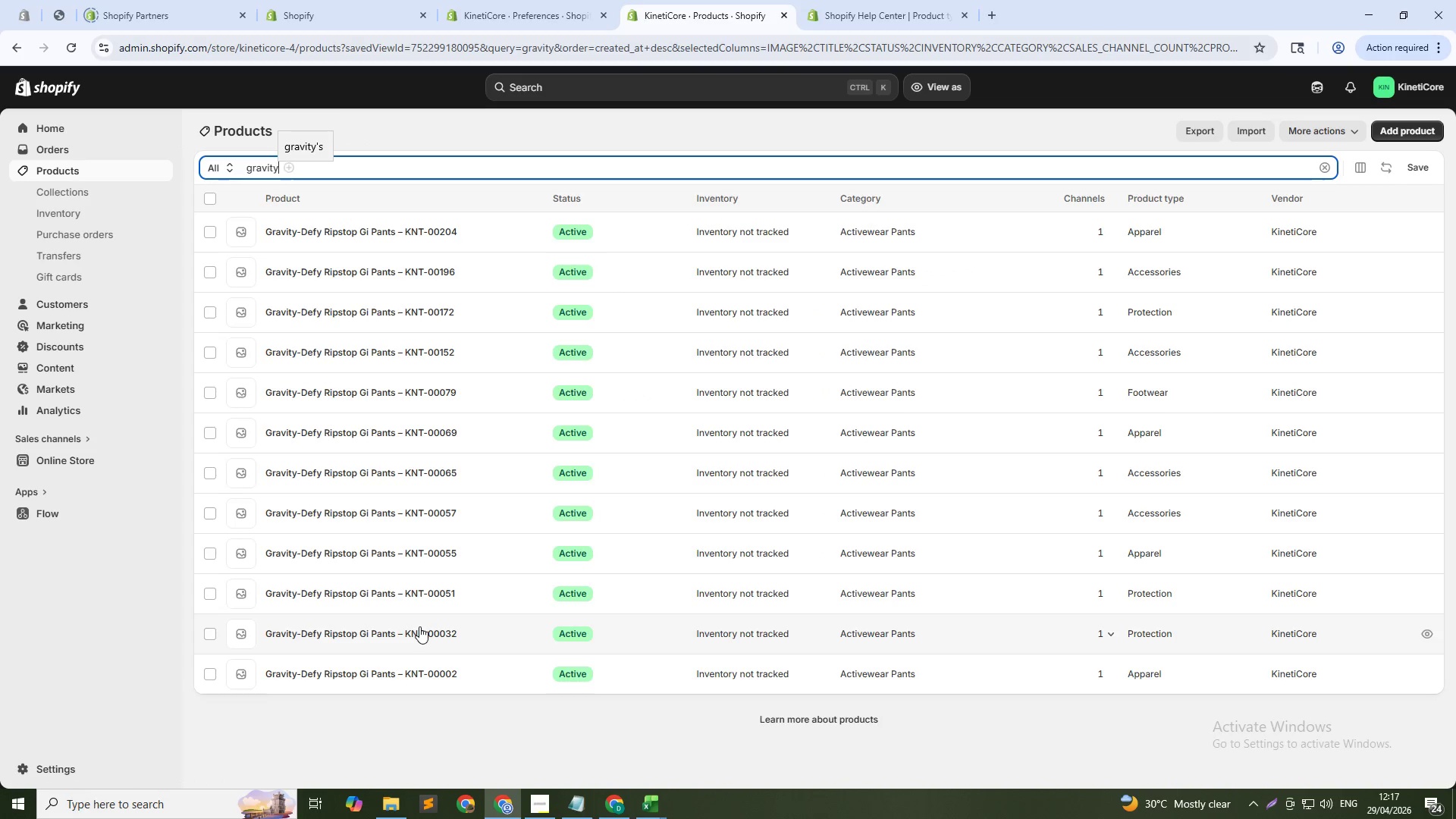 
left_click([419, 635])
 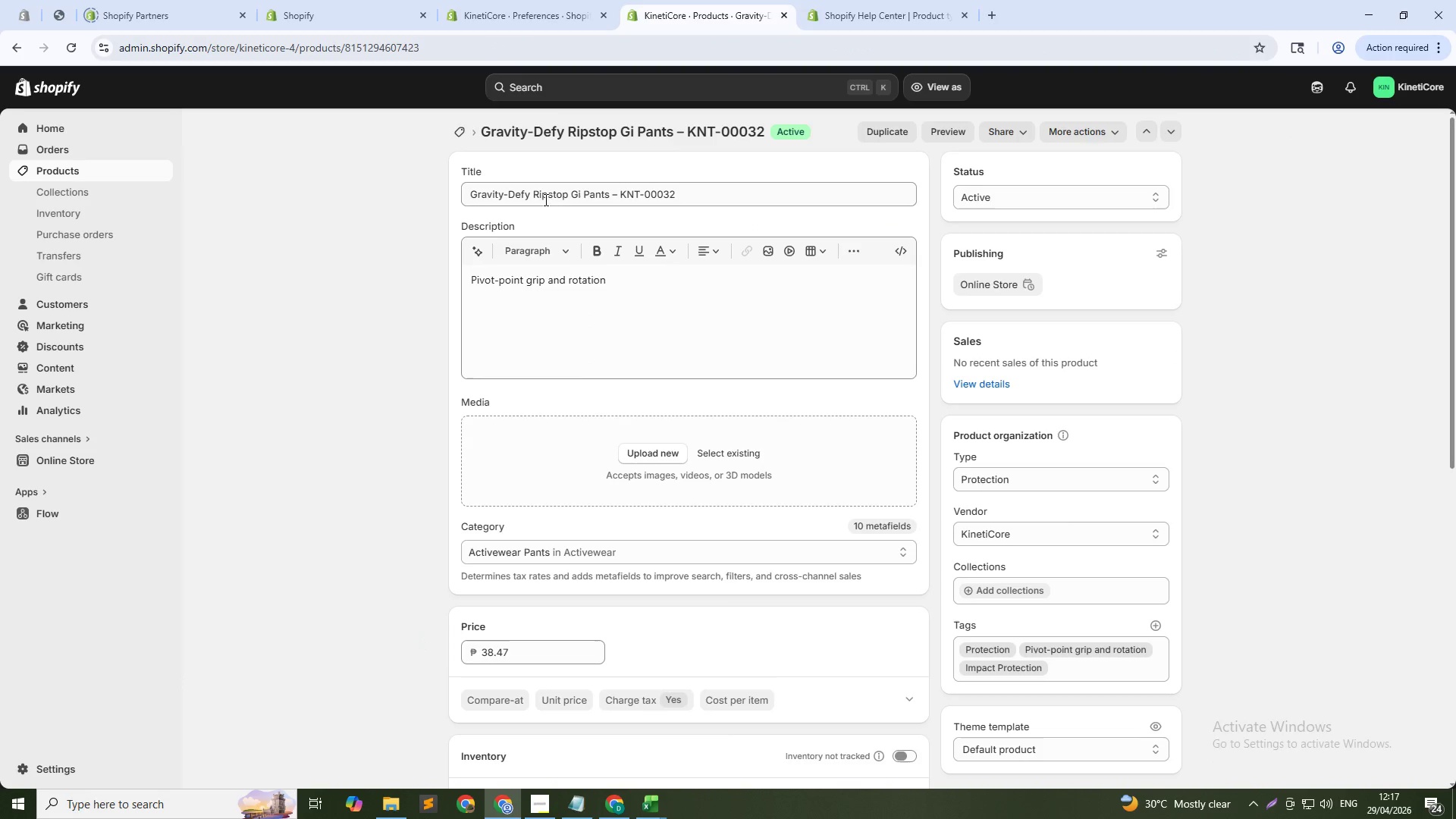 
wait(6.83)
 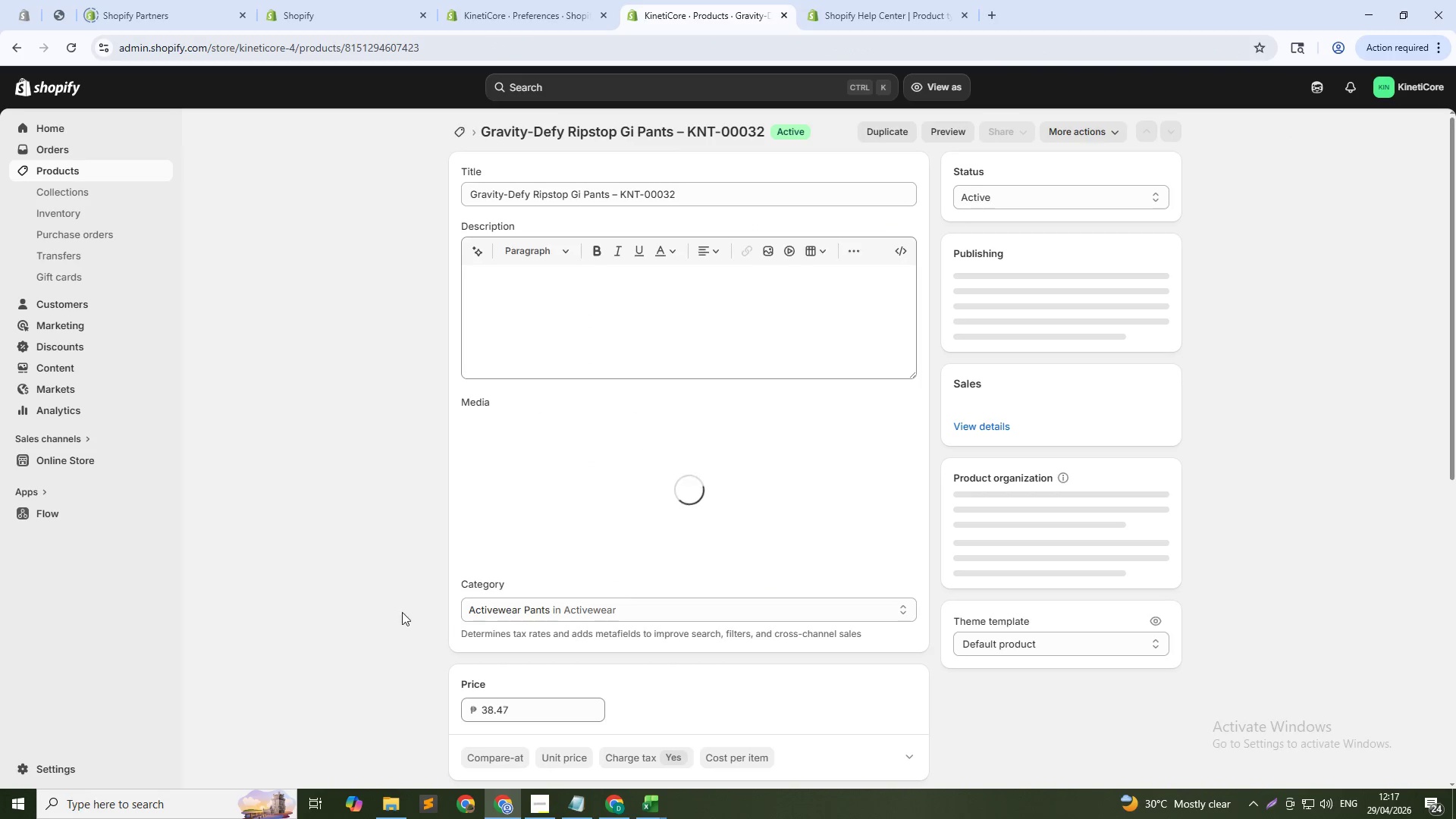 
left_click([519, 281])
 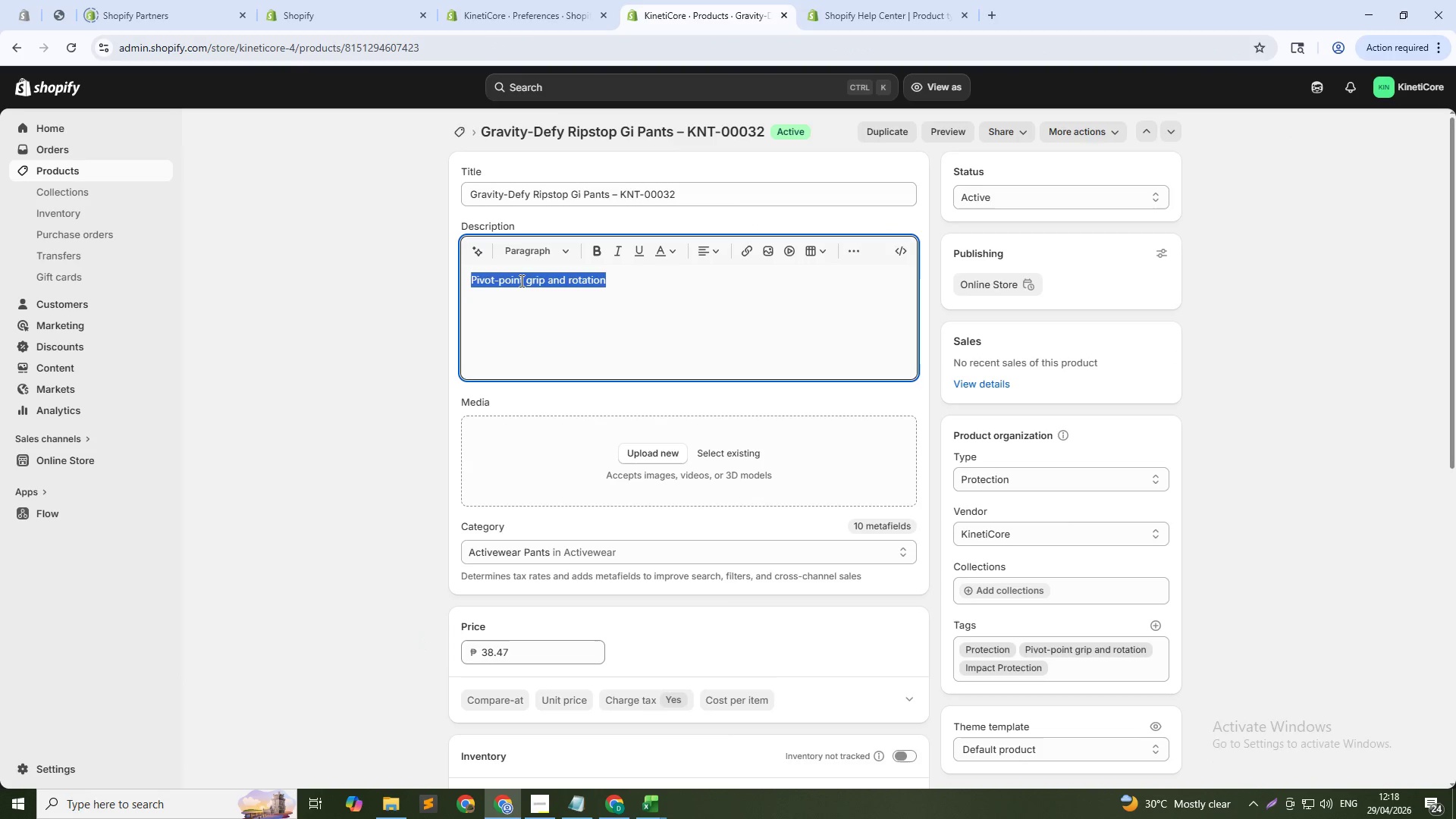 
triple_click([520, 281])
 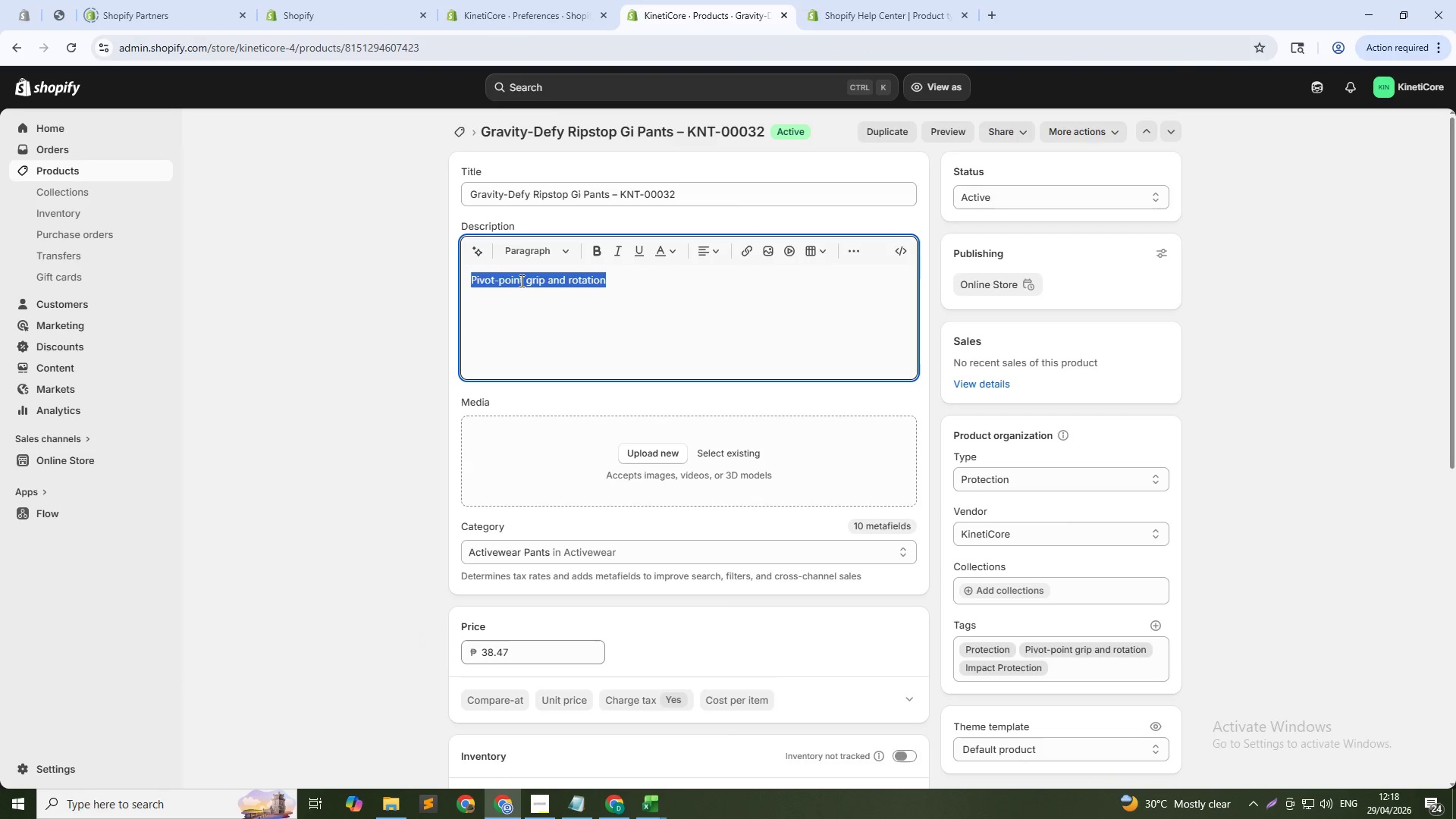 
type(Gravity-f)
key(Backspace)
type(dEFY rIPSTOP Gi Pants with integrated knee padding for ompact protection during landings and floorwork )
key(Backspace)
type(. The ripstp panels and durability while the four-way stretch keeps your mobility )
key(Backspace)
type(. gREST)
key(Backspace)
key(Backspace)
 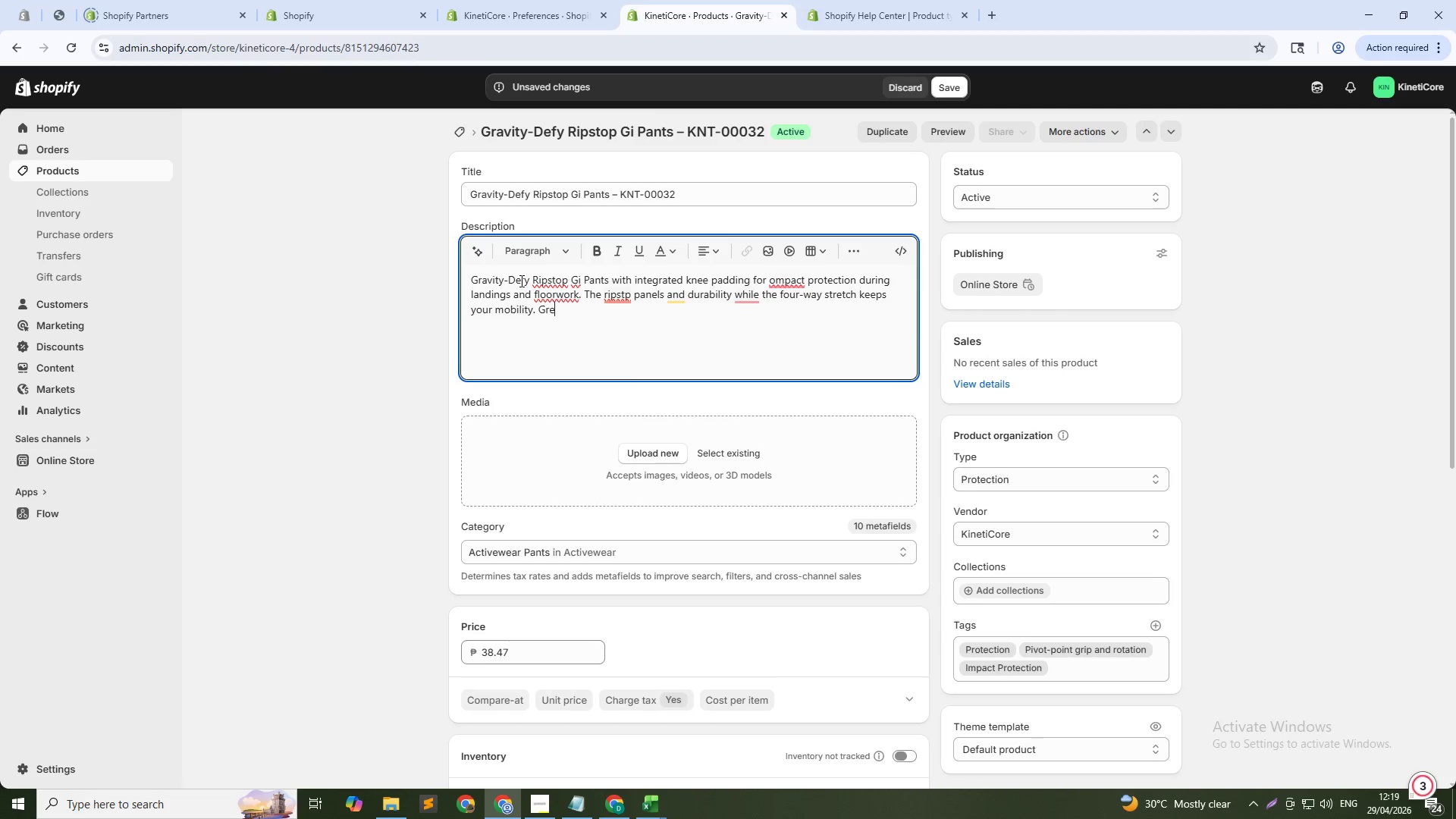 
hold_key(key=CapsLock, duration=0.39)
 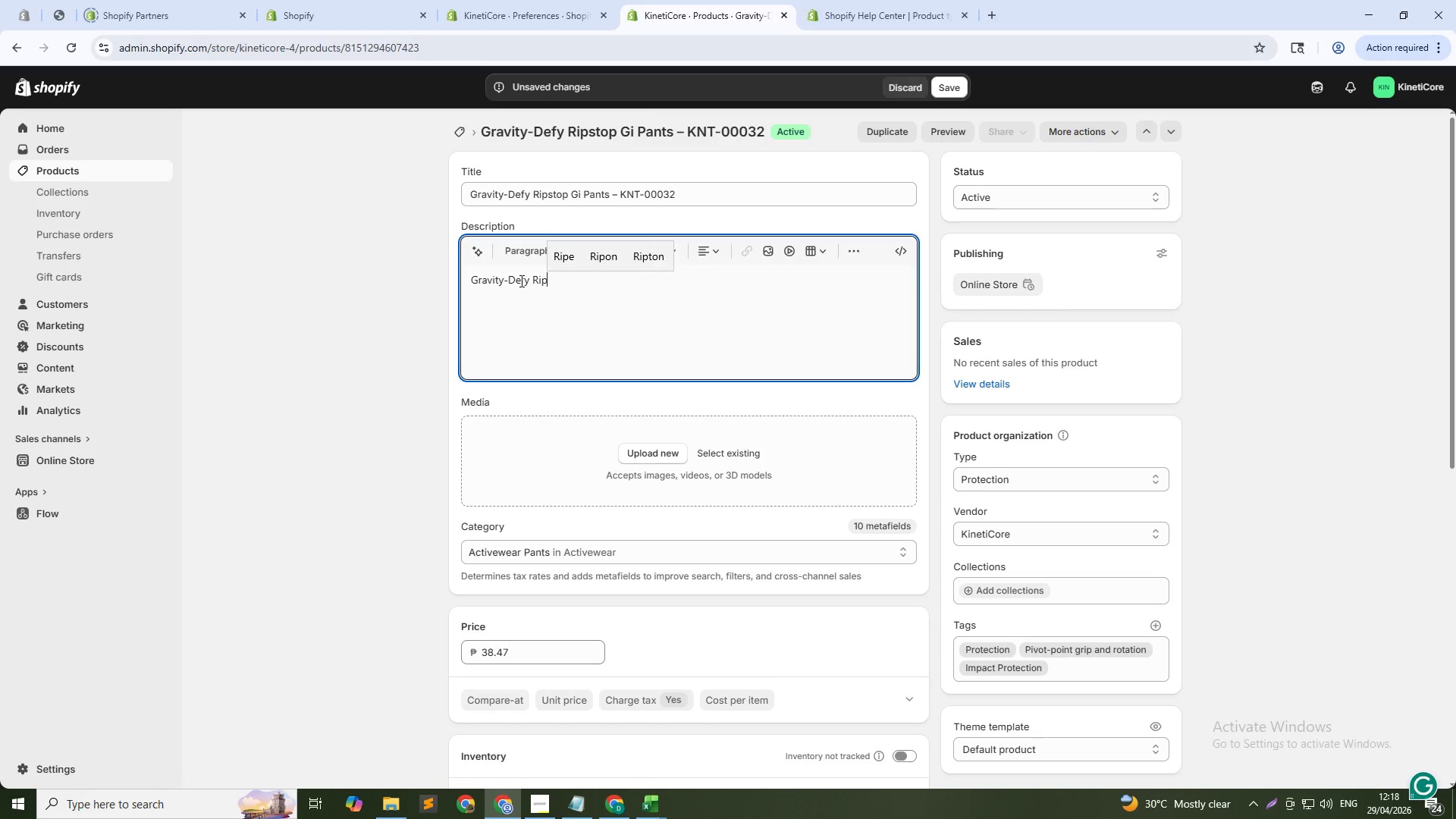 
hold_key(key=CapsLock, duration=0.44)
 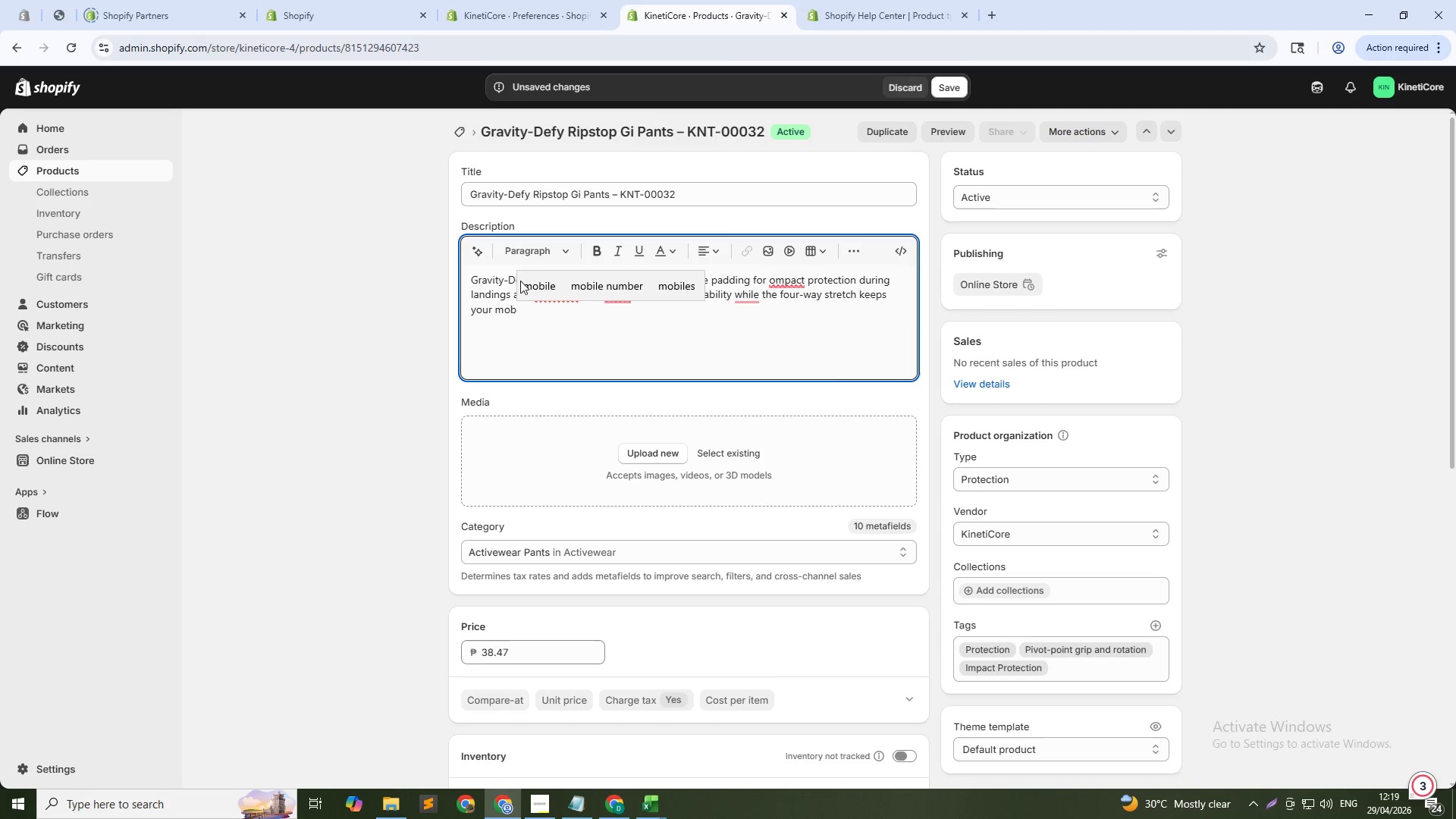 
hold_key(key=CapsLock, duration=0.5)
 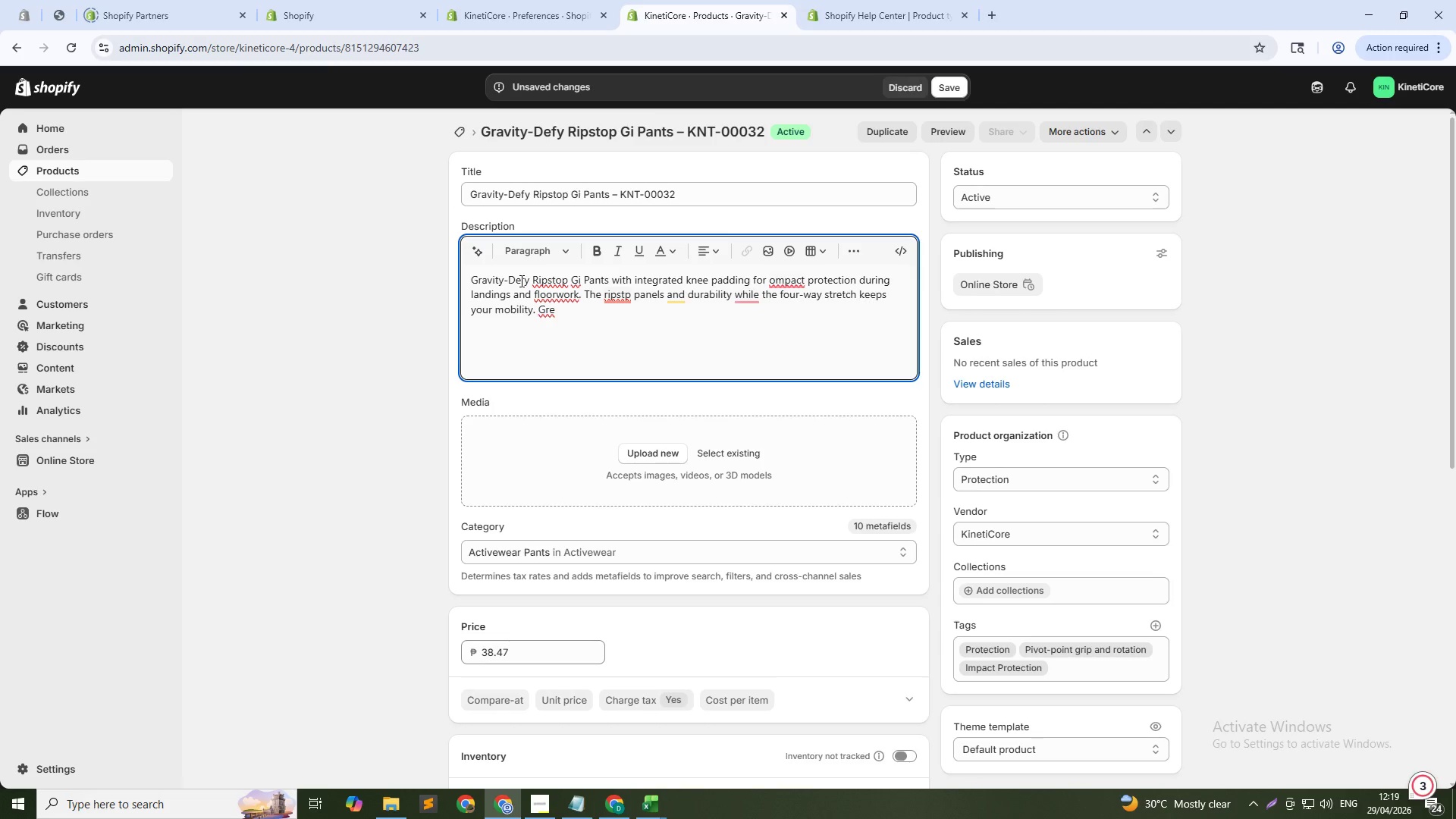 
type(at for athletes who e)
key(Backspace)
type(want extra protectin without the bulk.)
 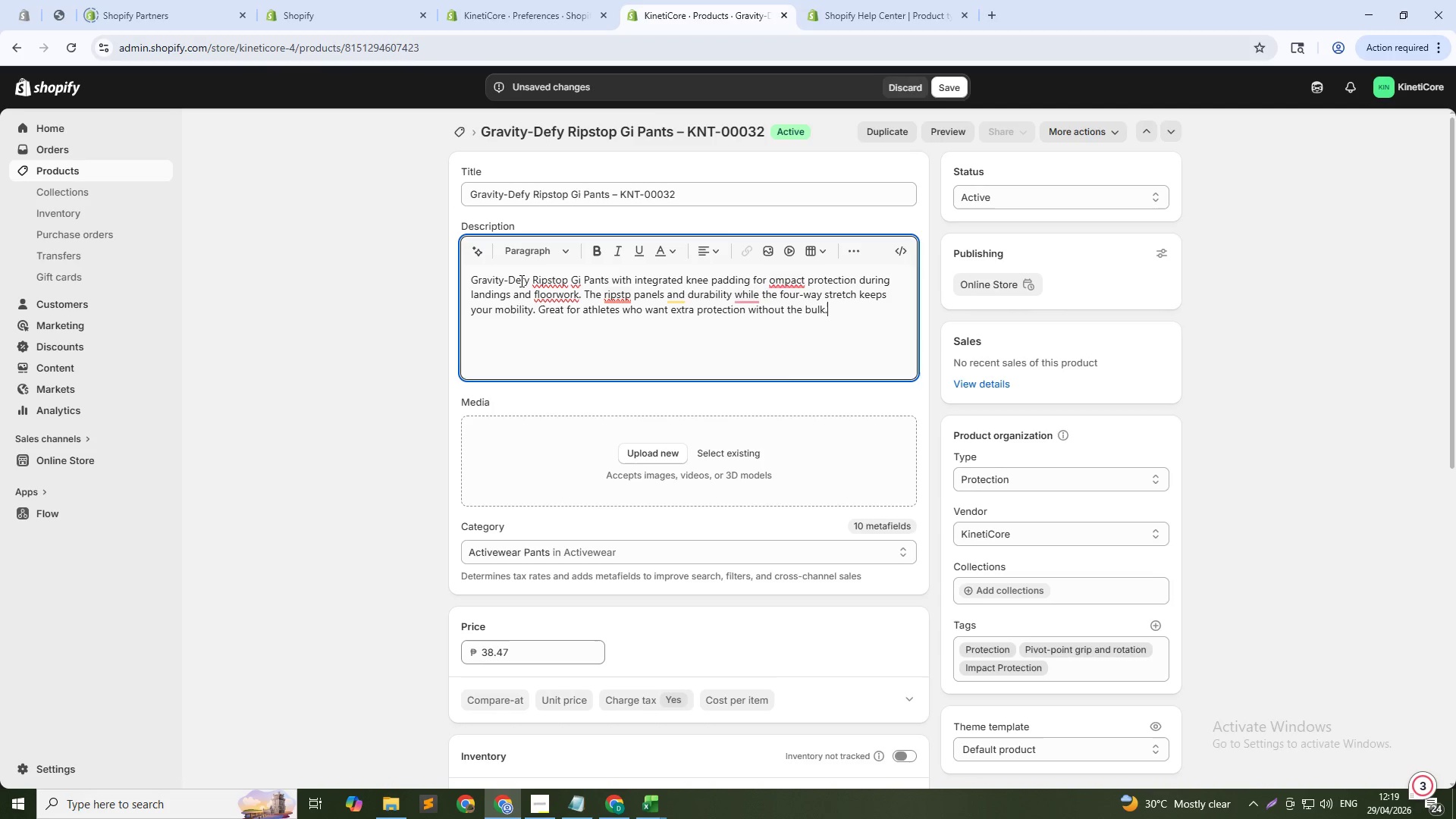 
left_click([773, 283])
 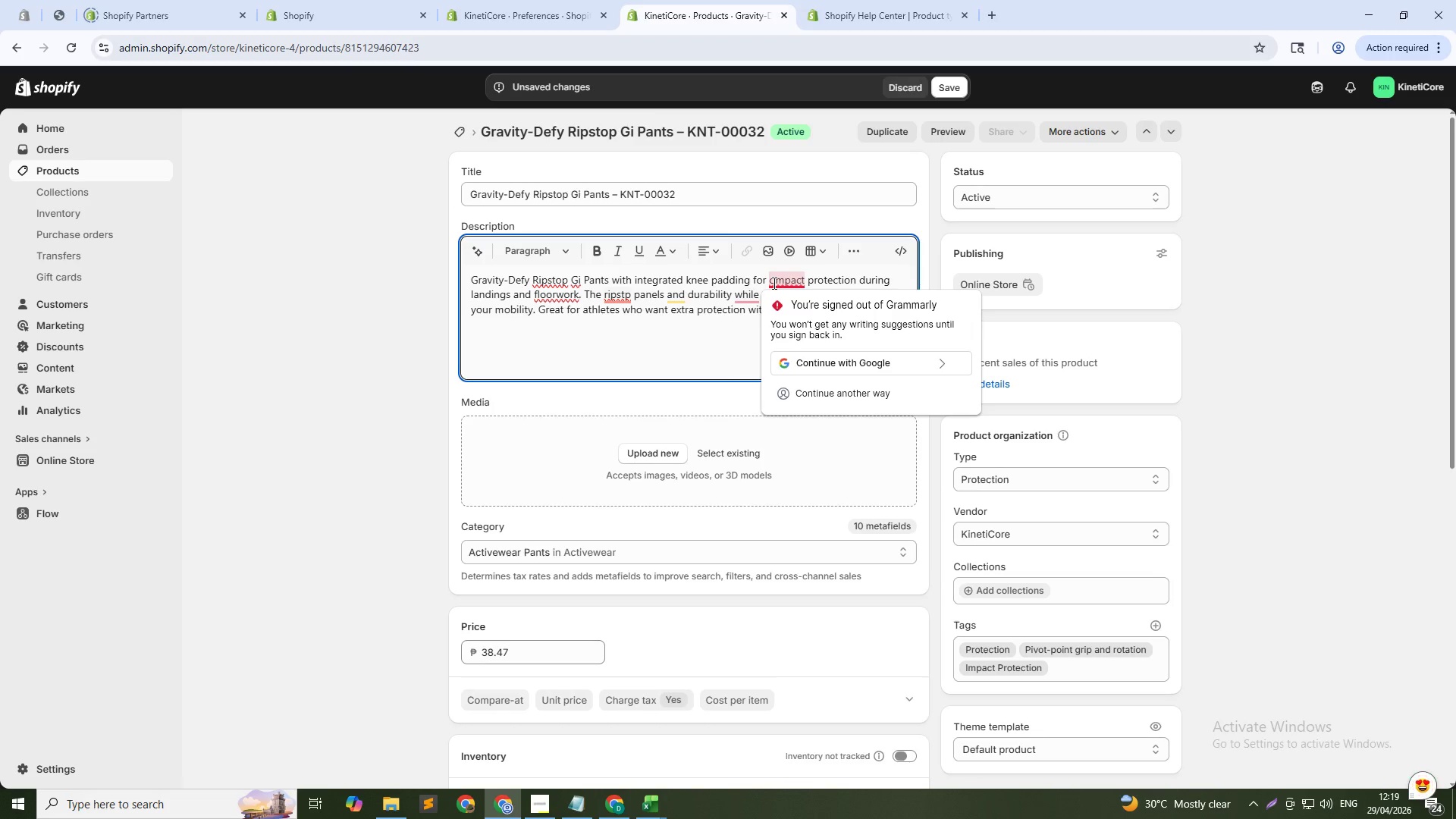 
key(Backspace)
 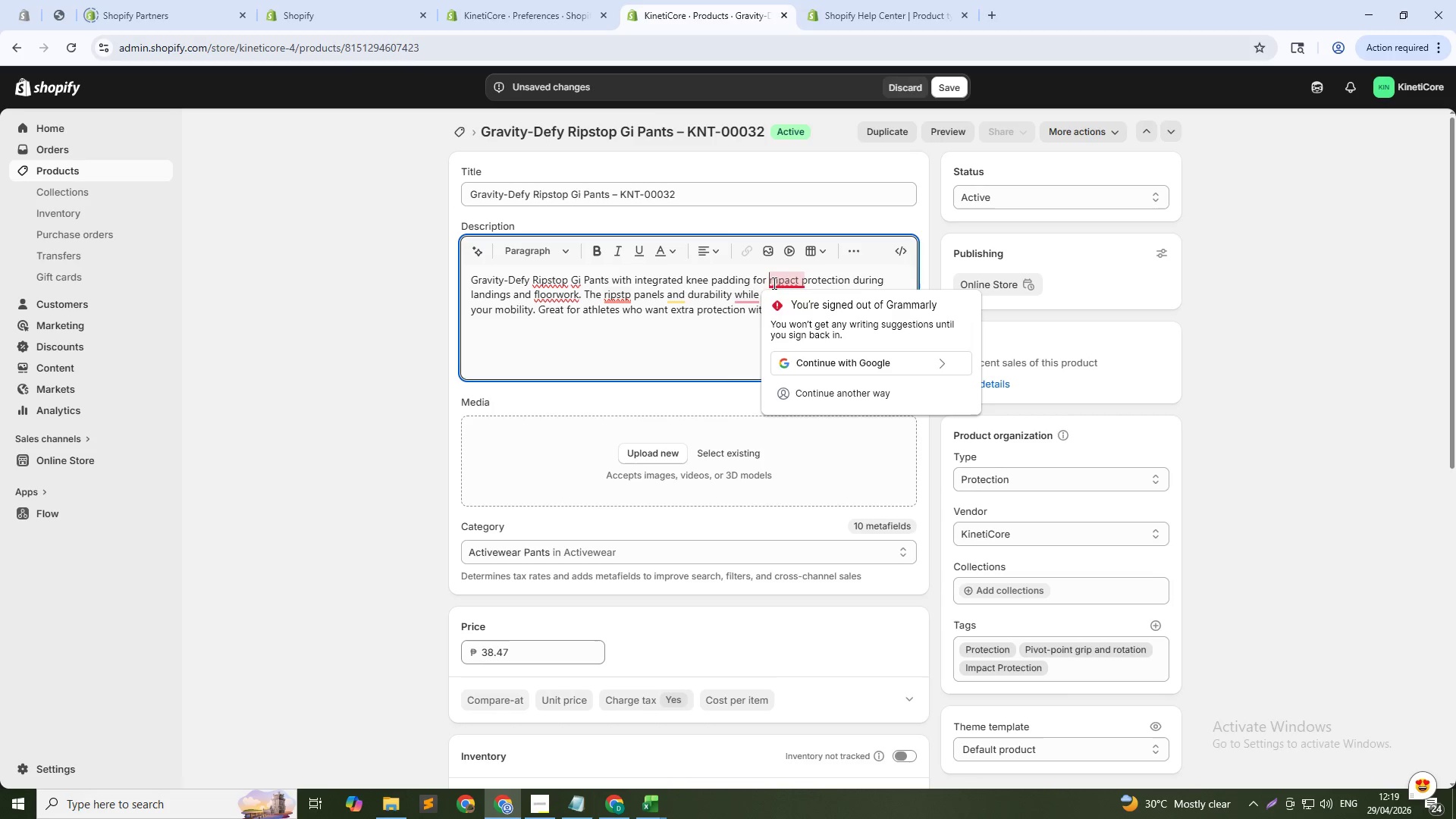 
key(I)
 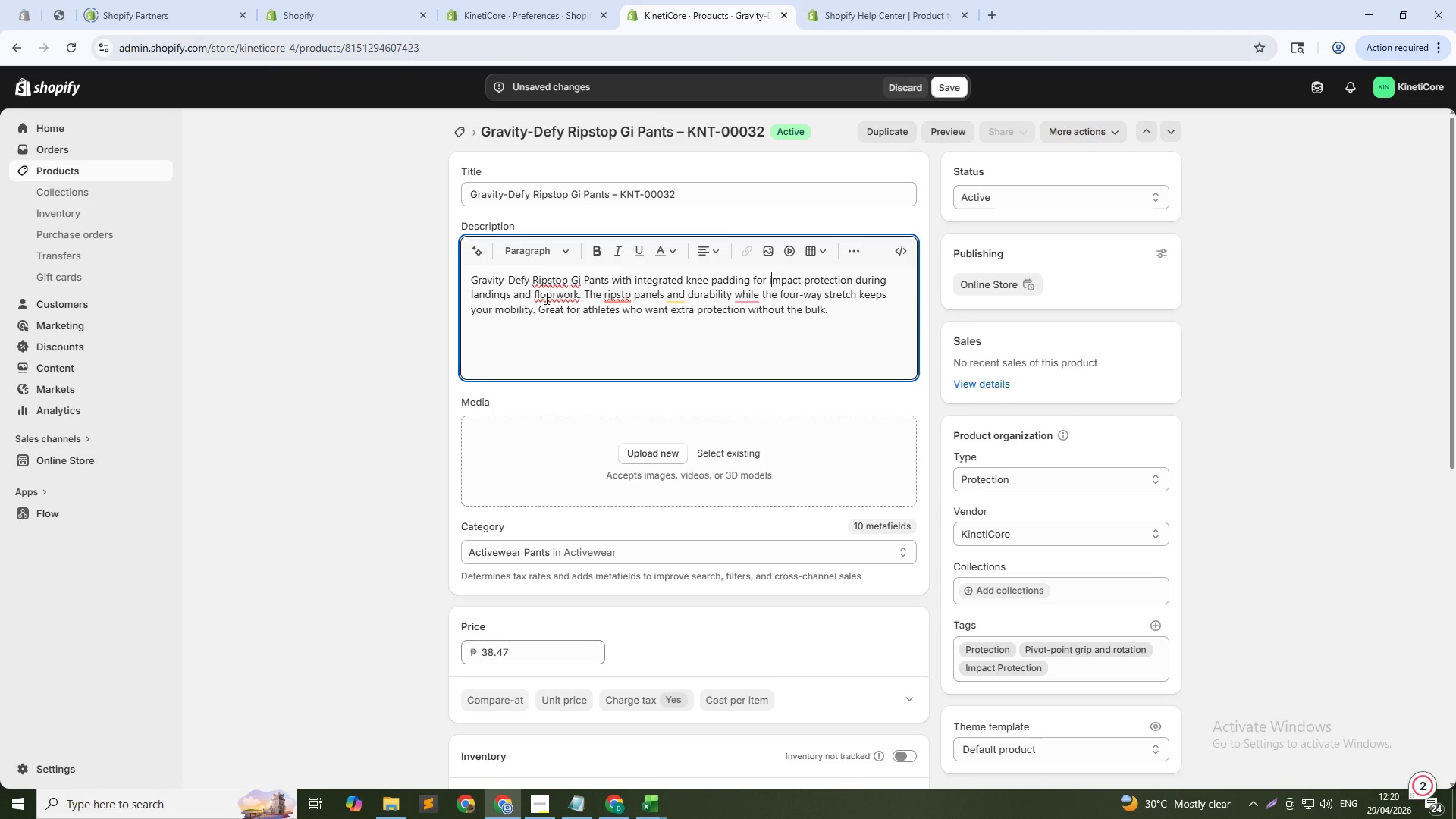 
wait(9.28)
 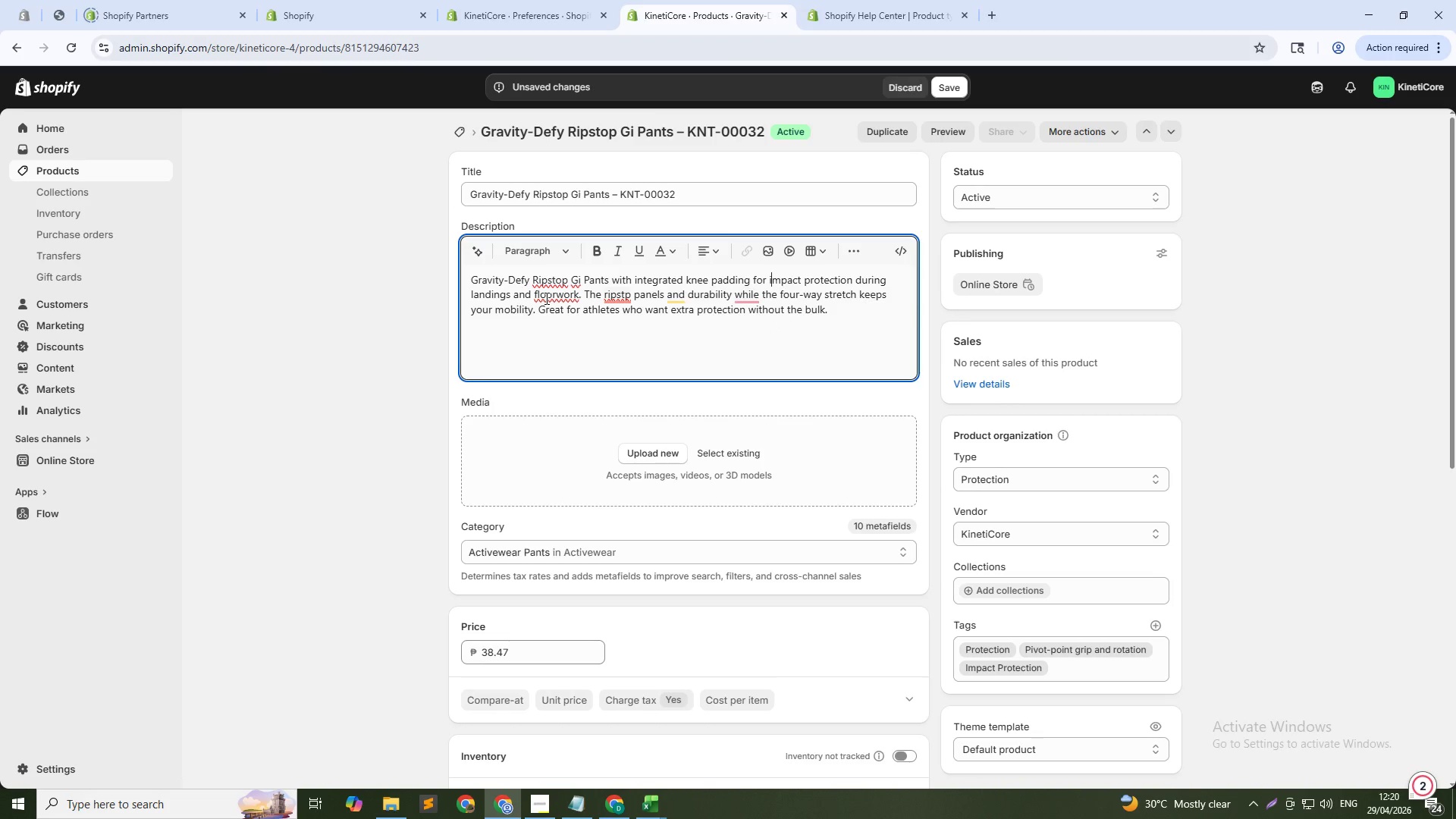 
left_click([622, 294])
 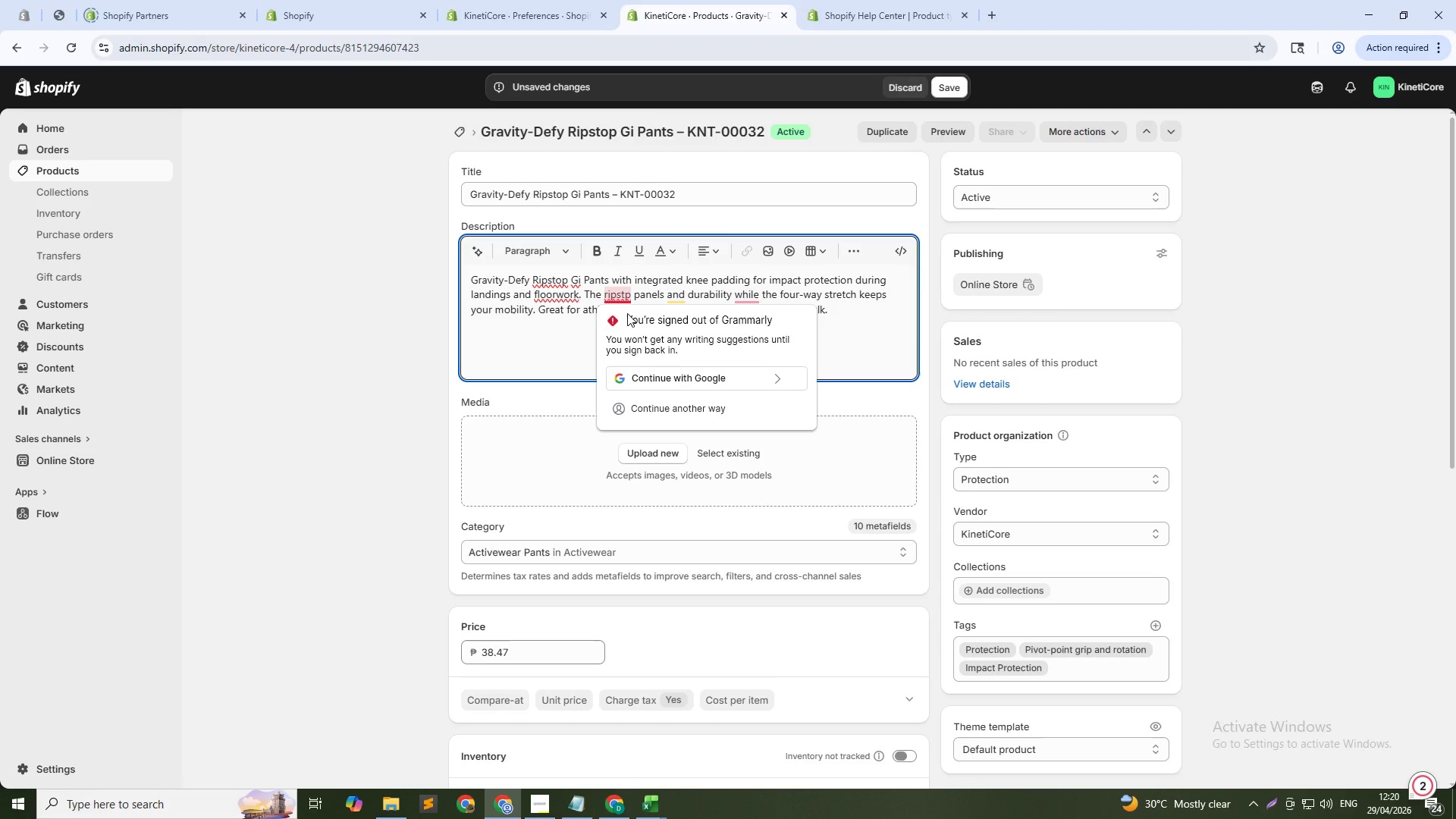 
key(ArrowRight)
 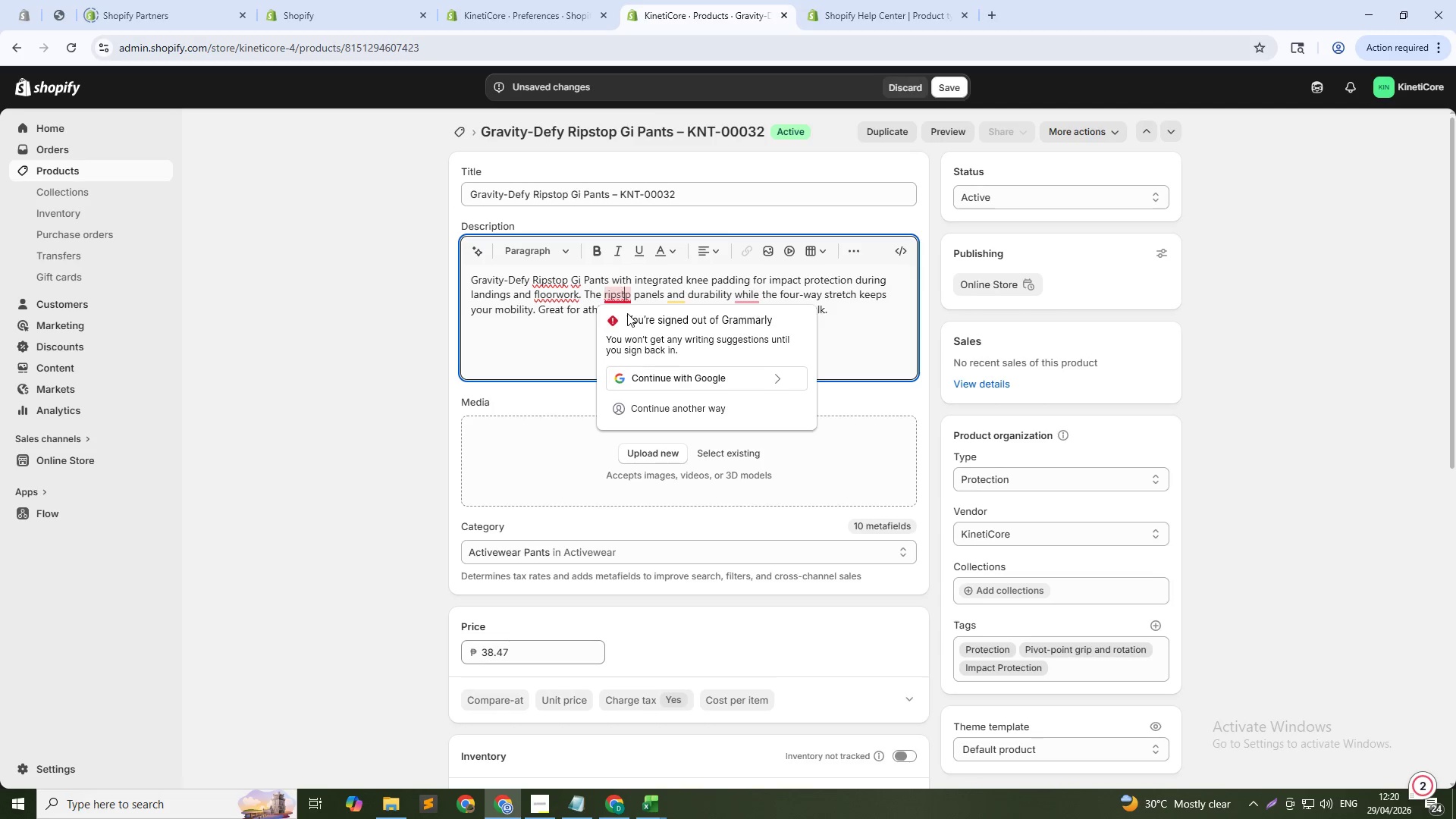 
key(O)
 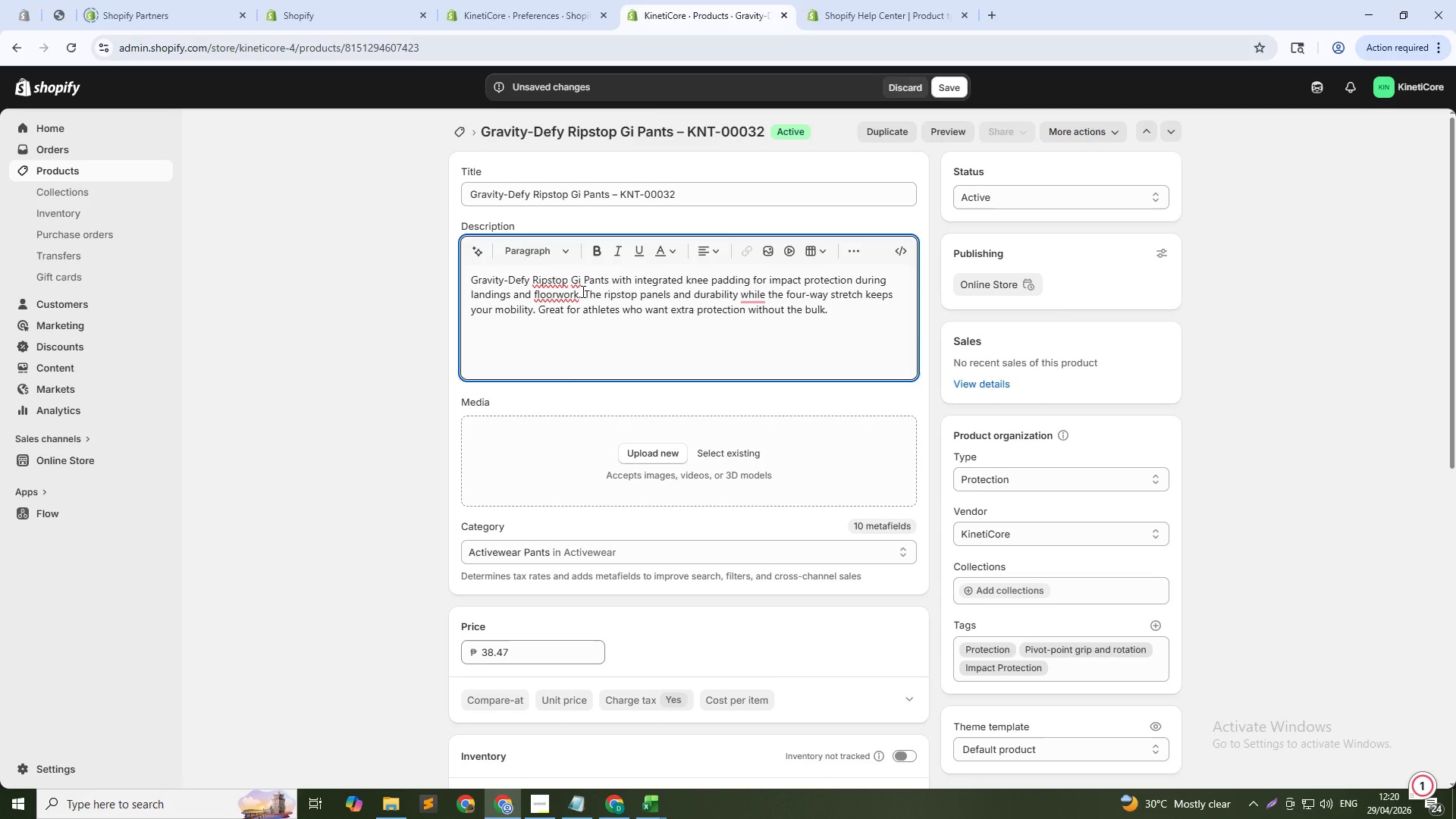 
left_click([549, 293])
 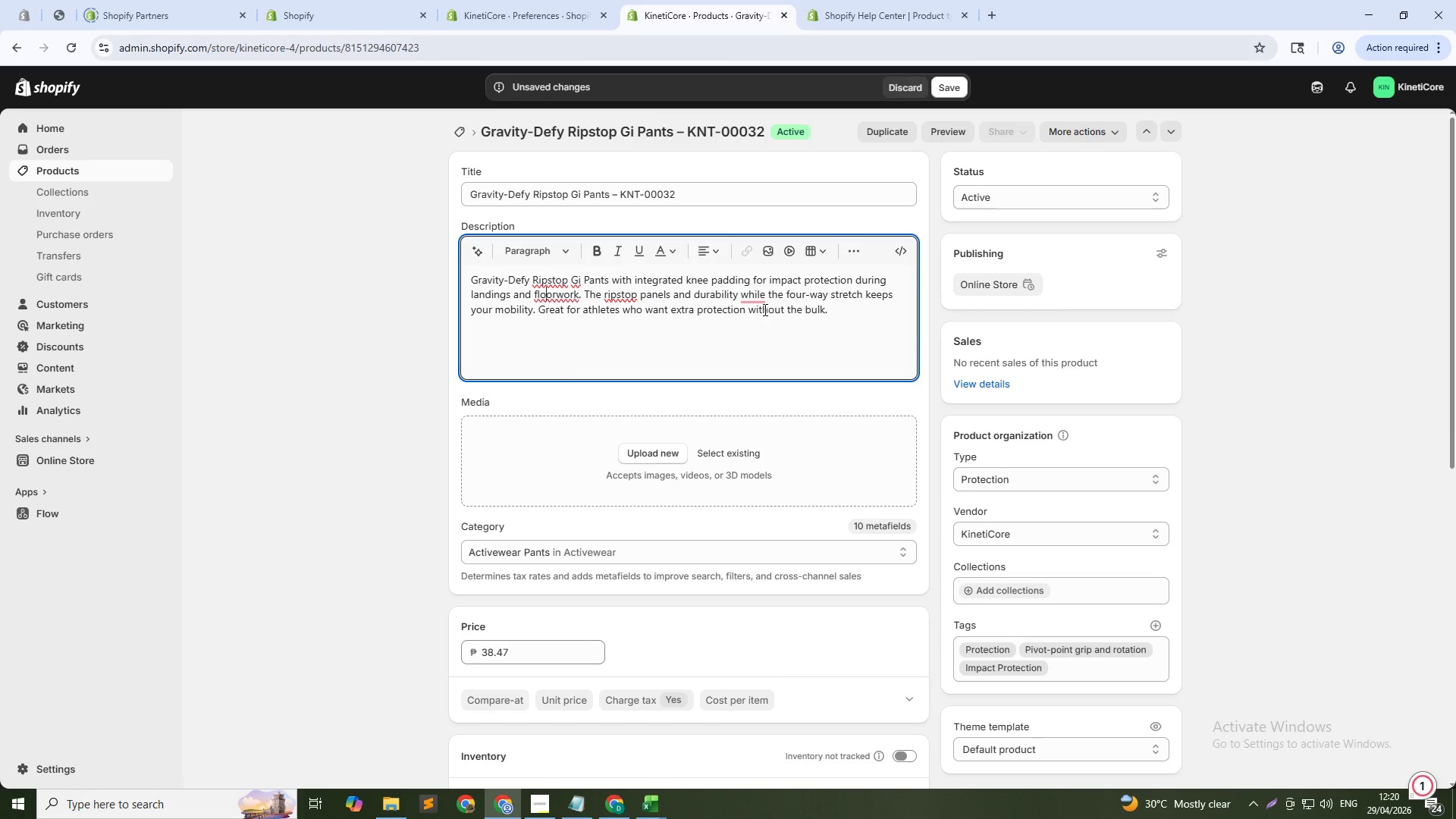 
scroll: coordinate [664, 382], scroll_direction: down, amount: 3.0
 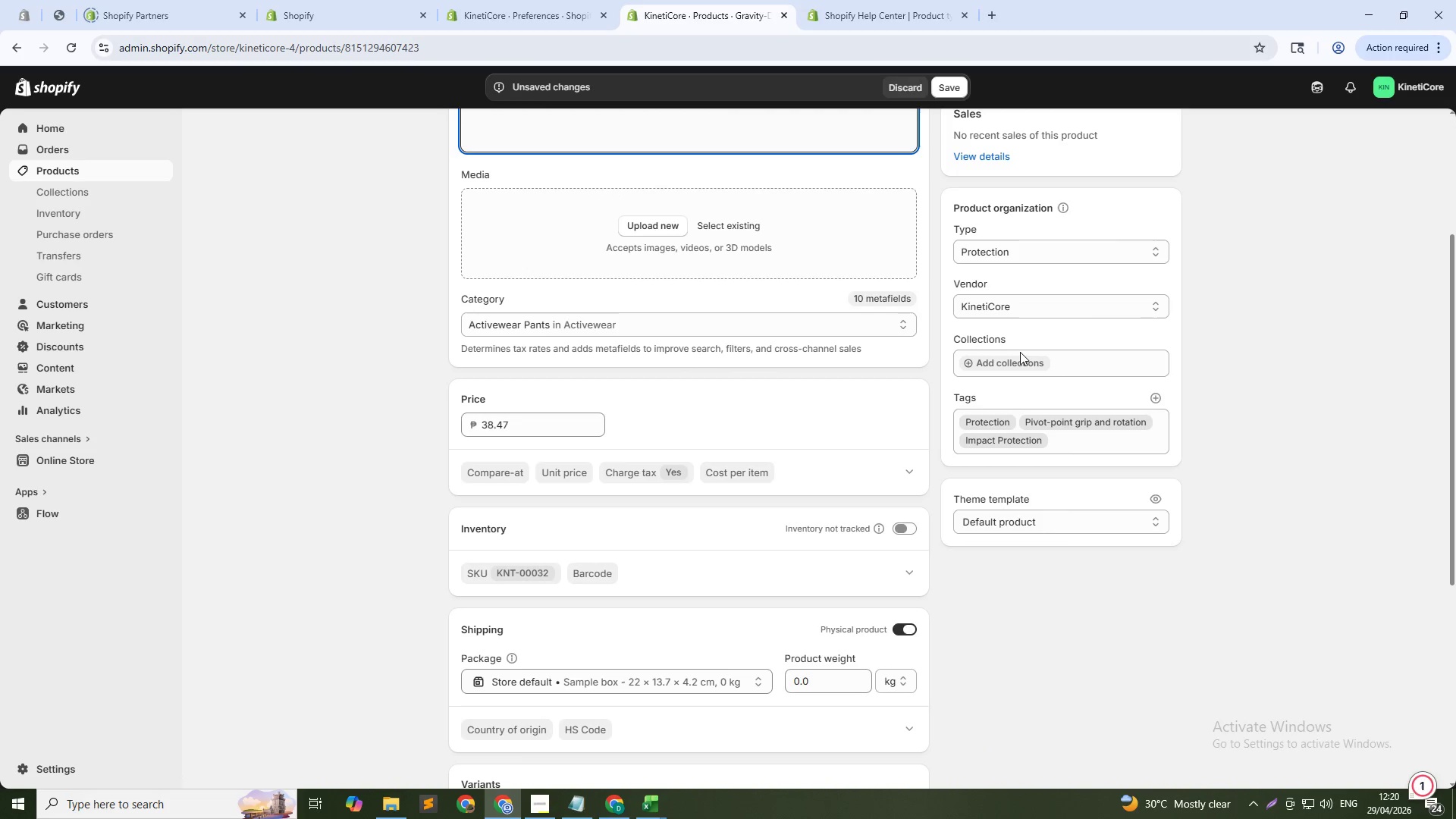 
left_click([1011, 368])
 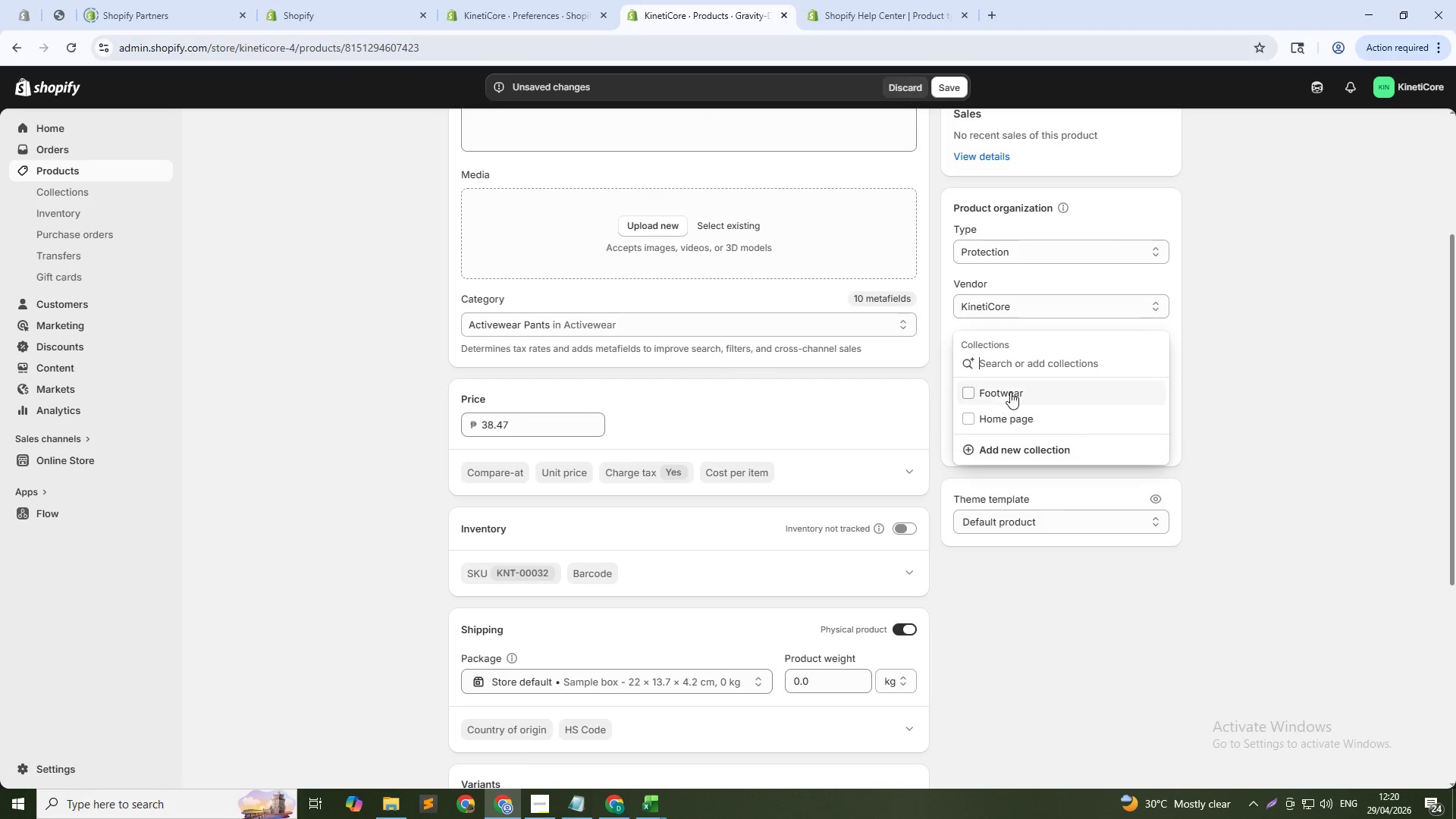 
left_click([1011, 391])
 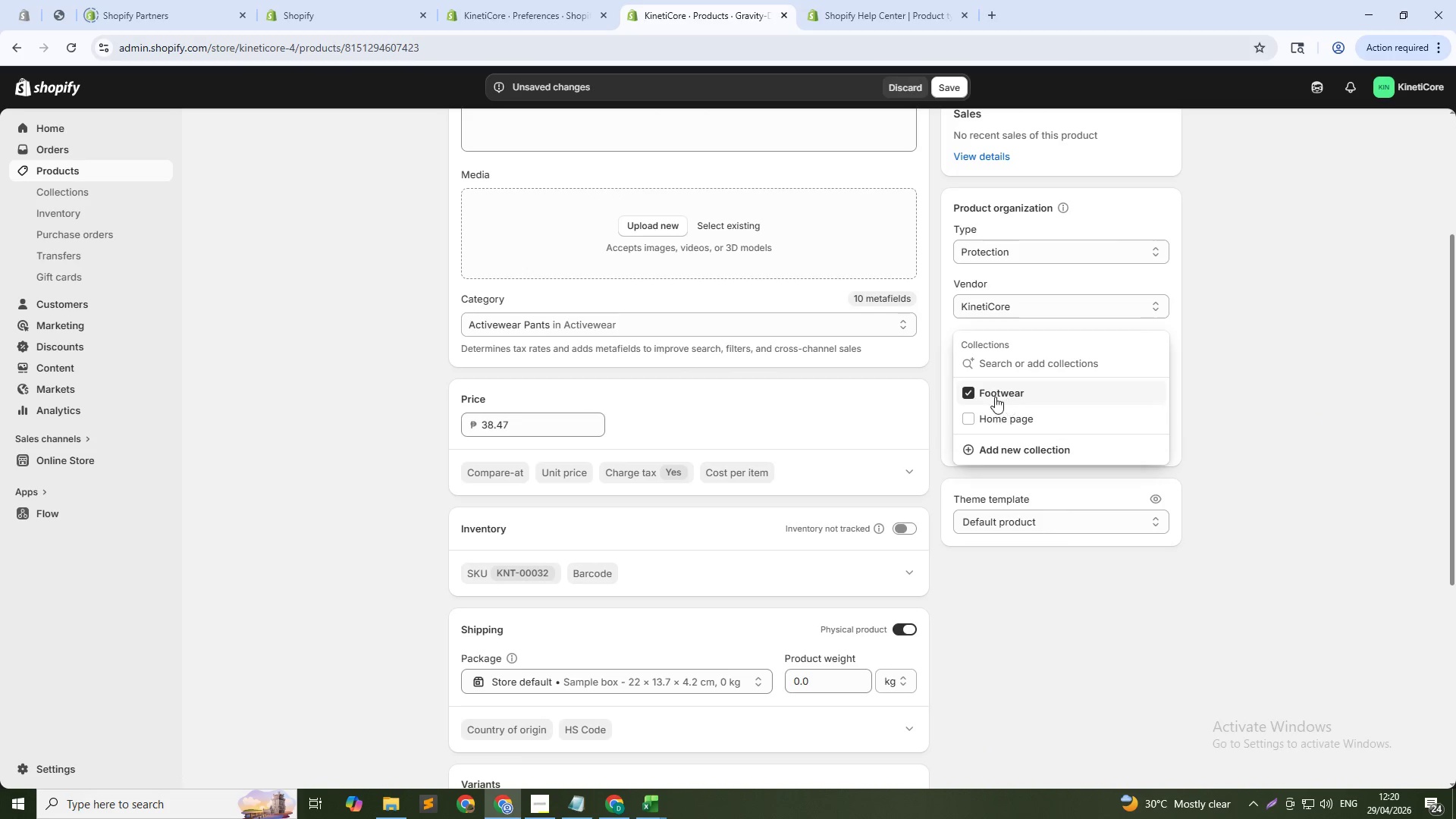 
left_click([968, 394])
 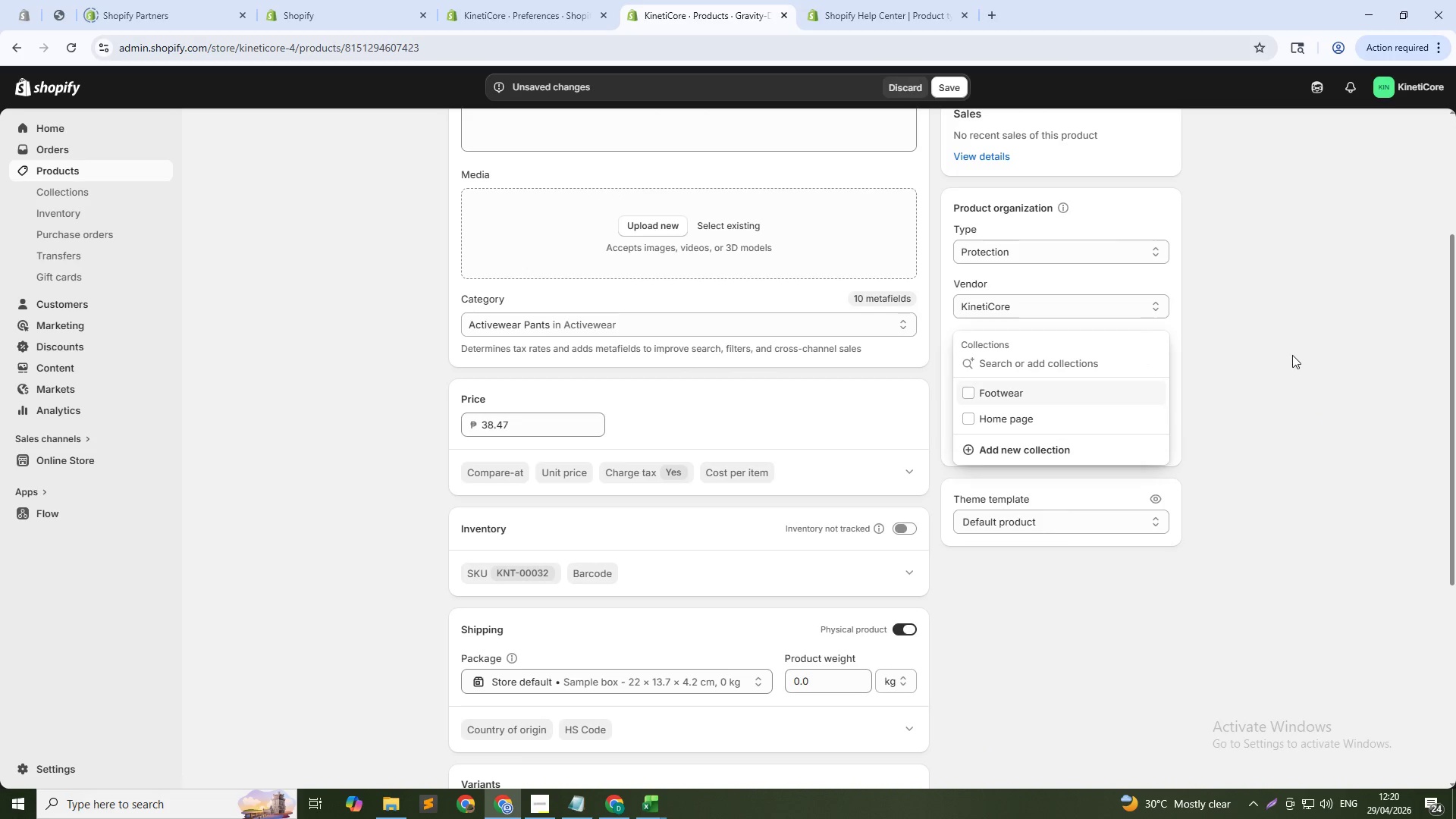 
left_click([1292, 355])
 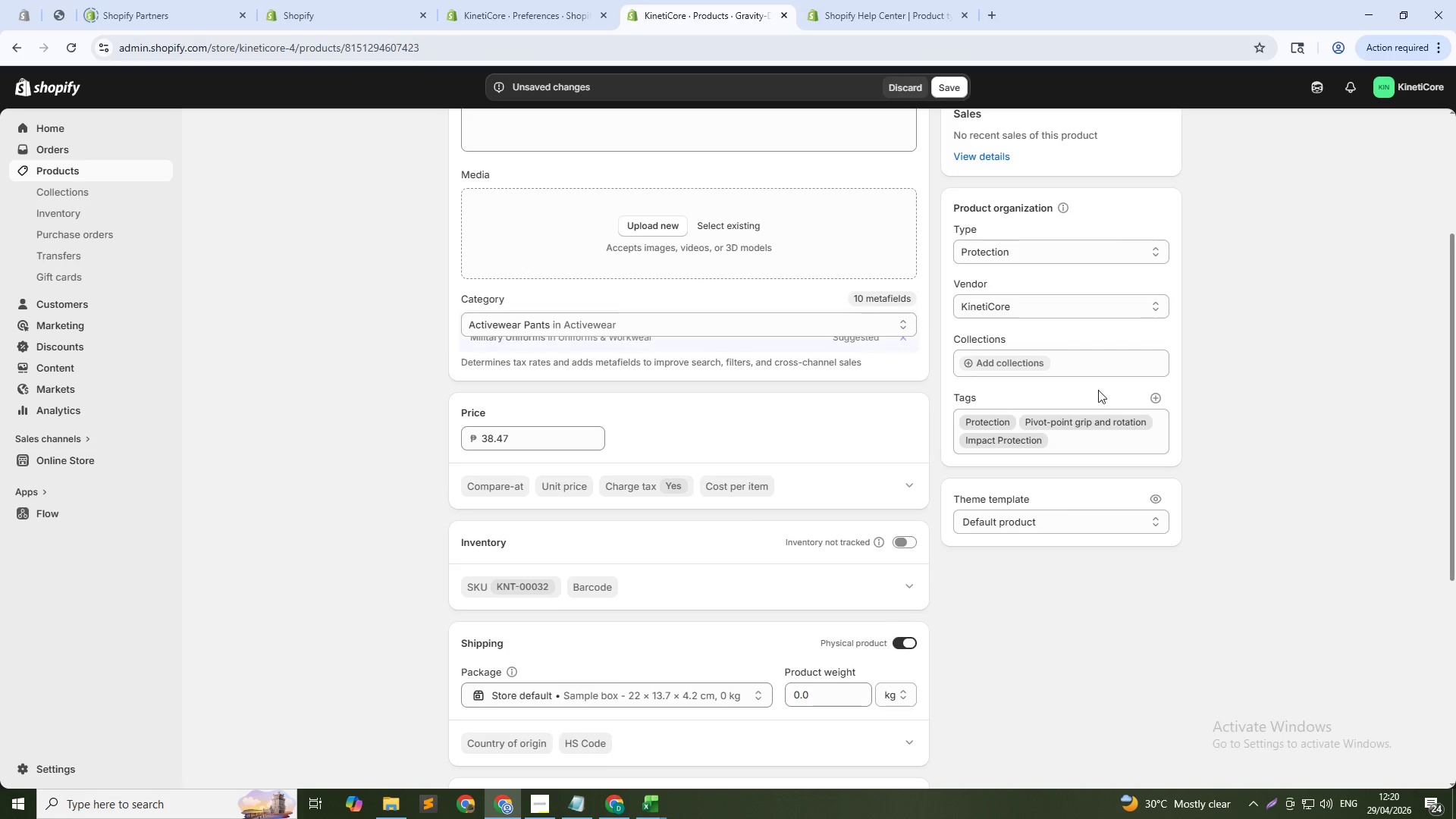 
scroll: coordinate [827, 425], scroll_direction: down, amount: 11.0
 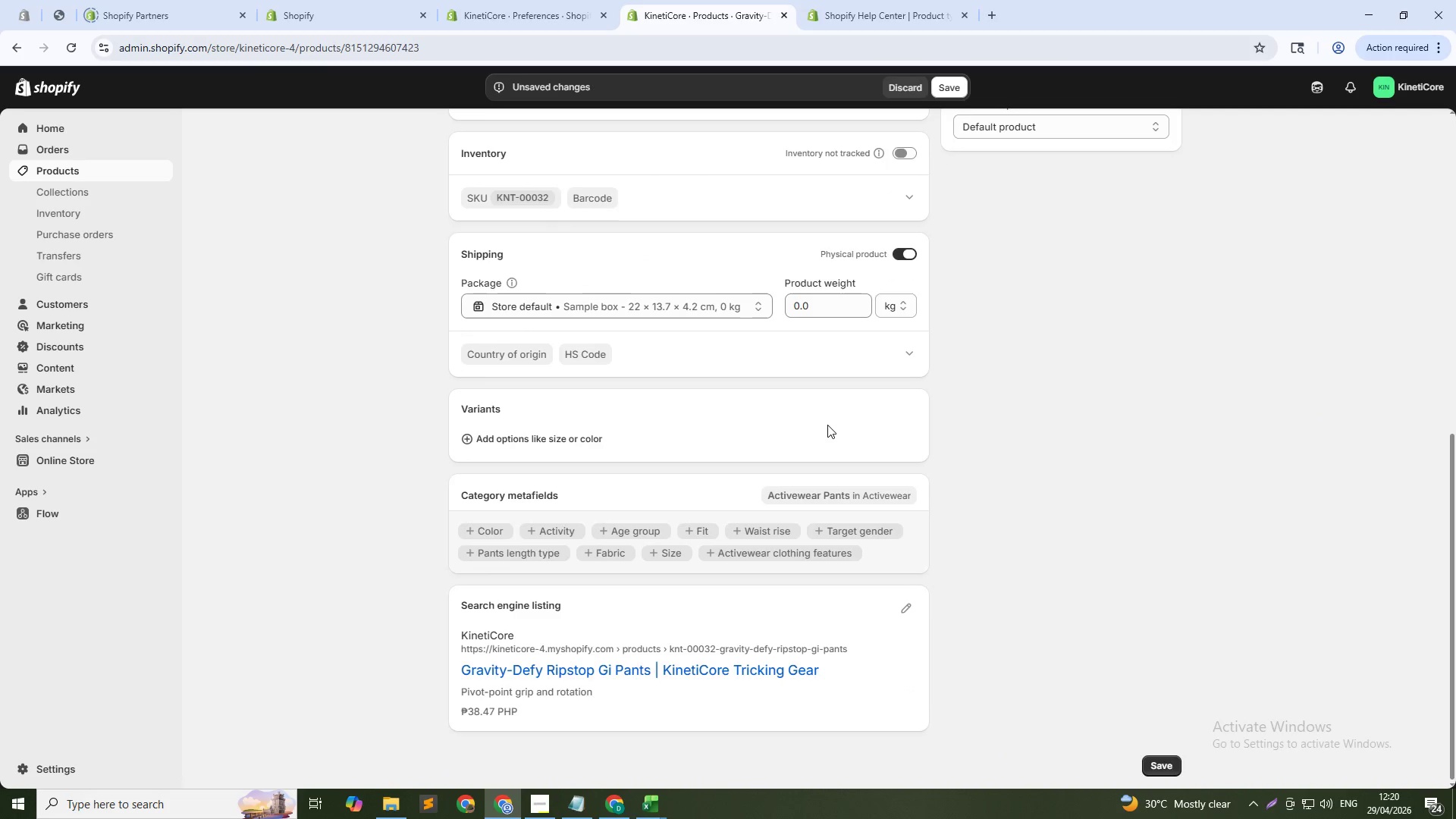 
scroll: coordinate [827, 425], scroll_direction: up, amount: 5.0
 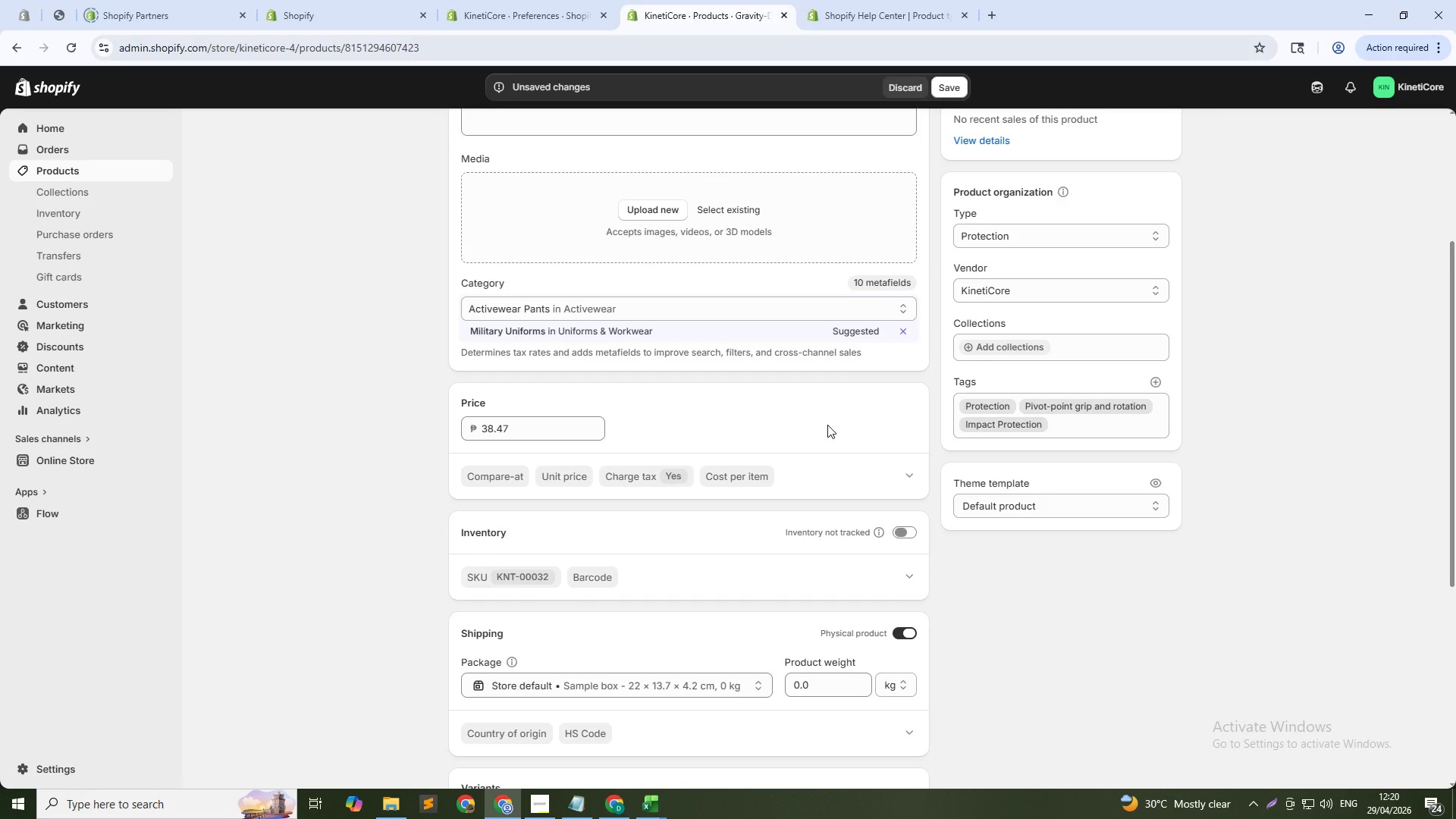 
scroll: coordinate [827, 425], scroll_direction: down, amount: 8.0
 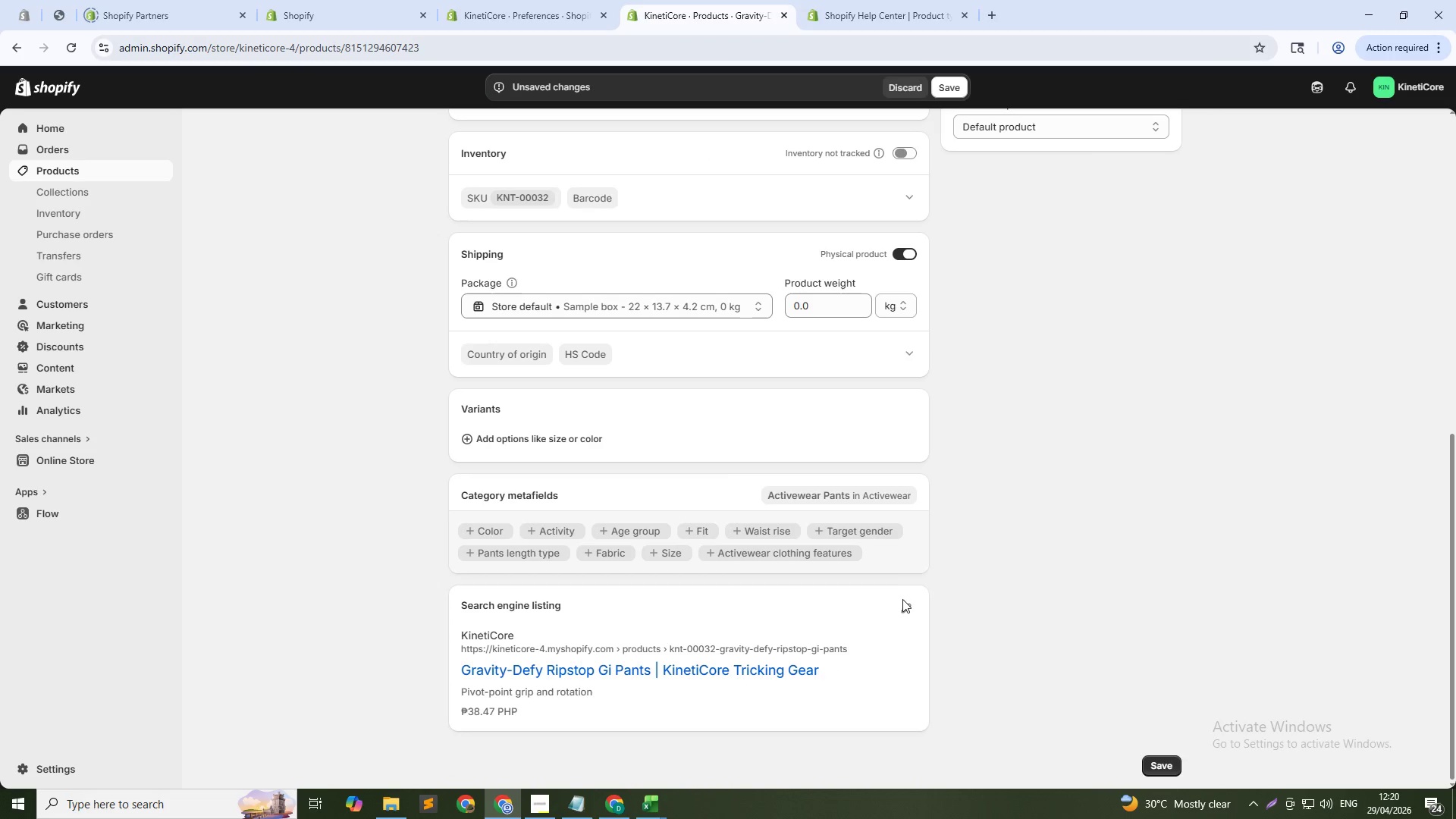 
left_click([903, 601])
 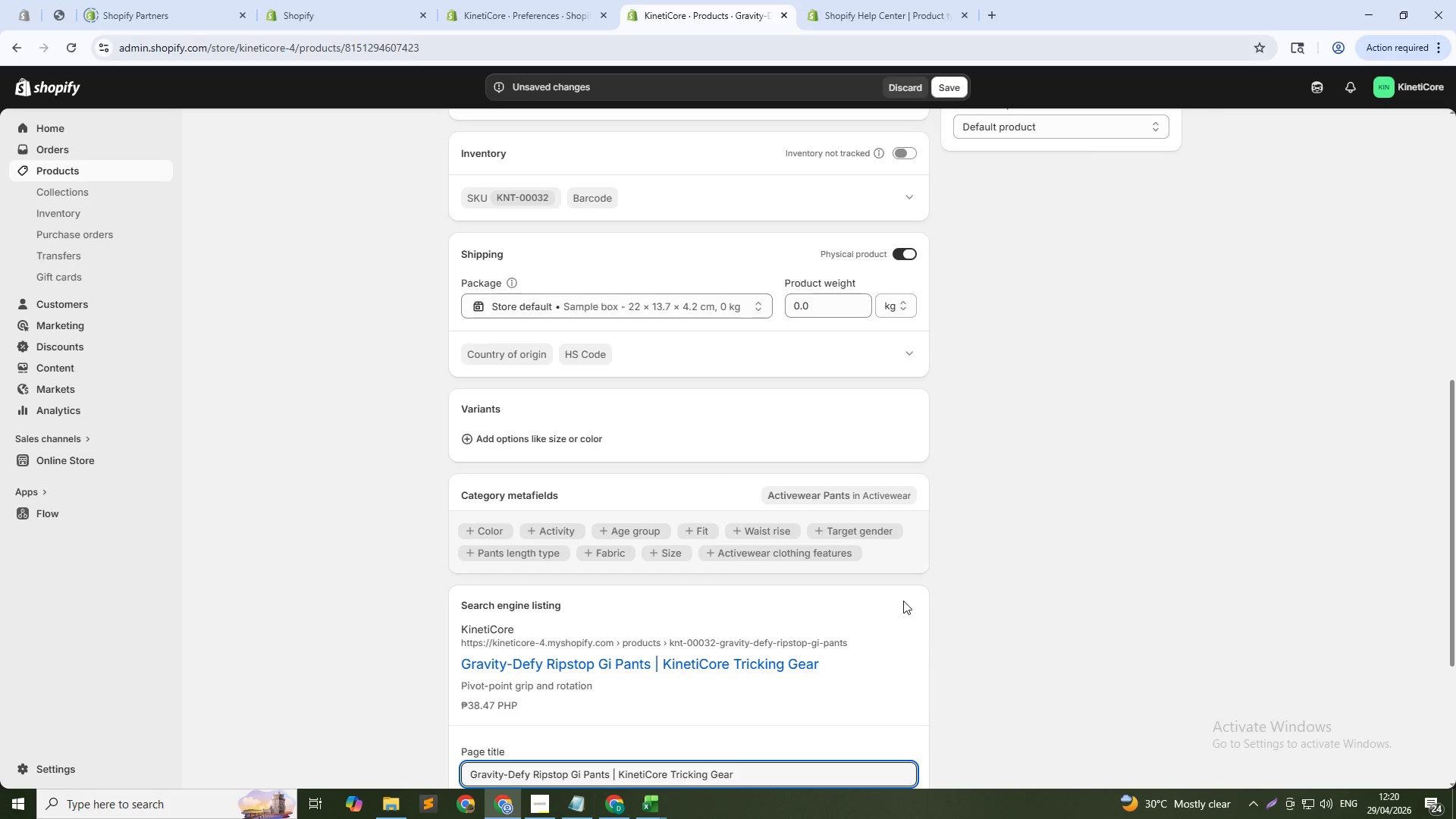 
scroll: coordinate [903, 601], scroll_direction: down, amount: 5.0
 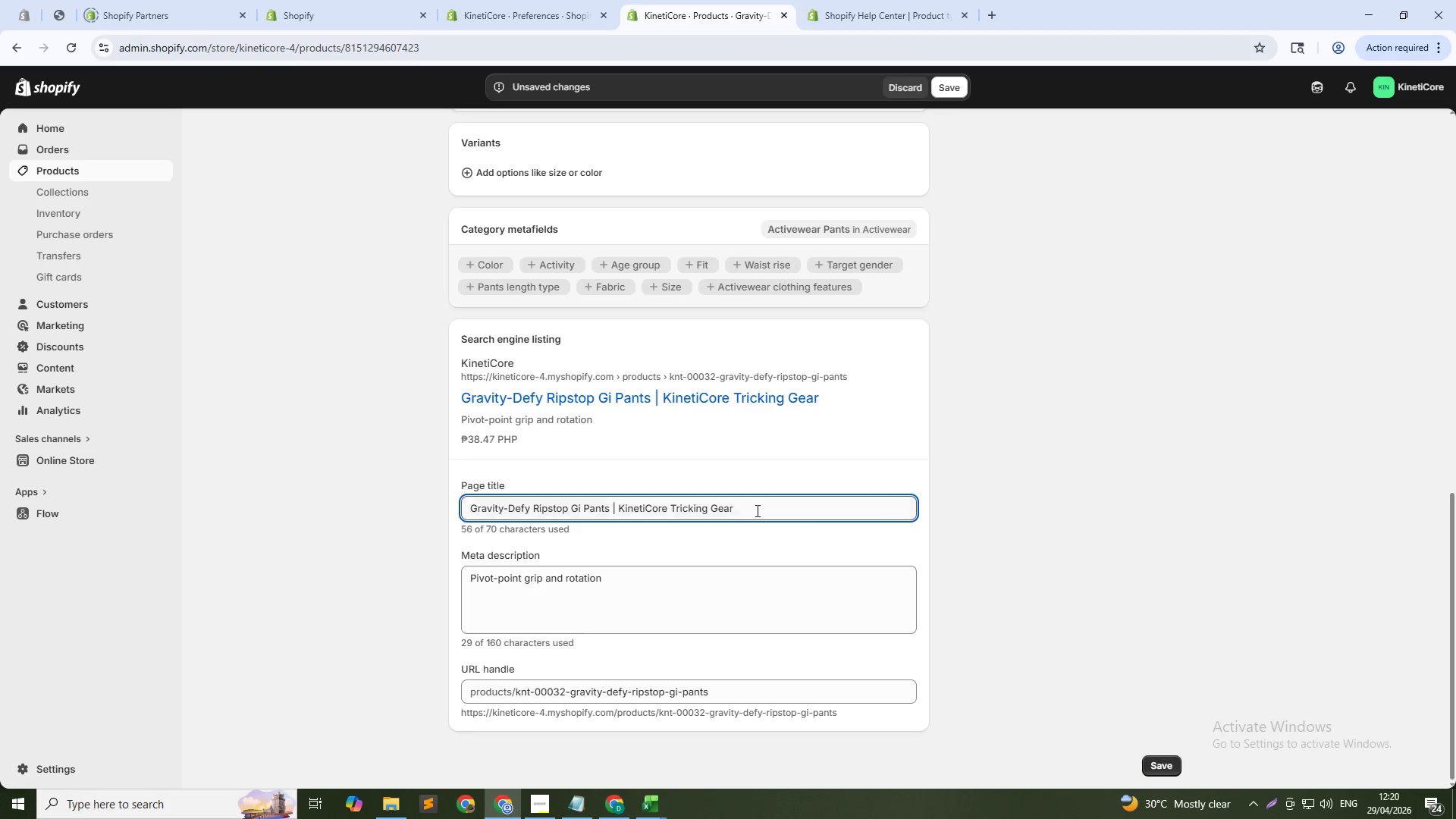 
left_click([739, 507])
 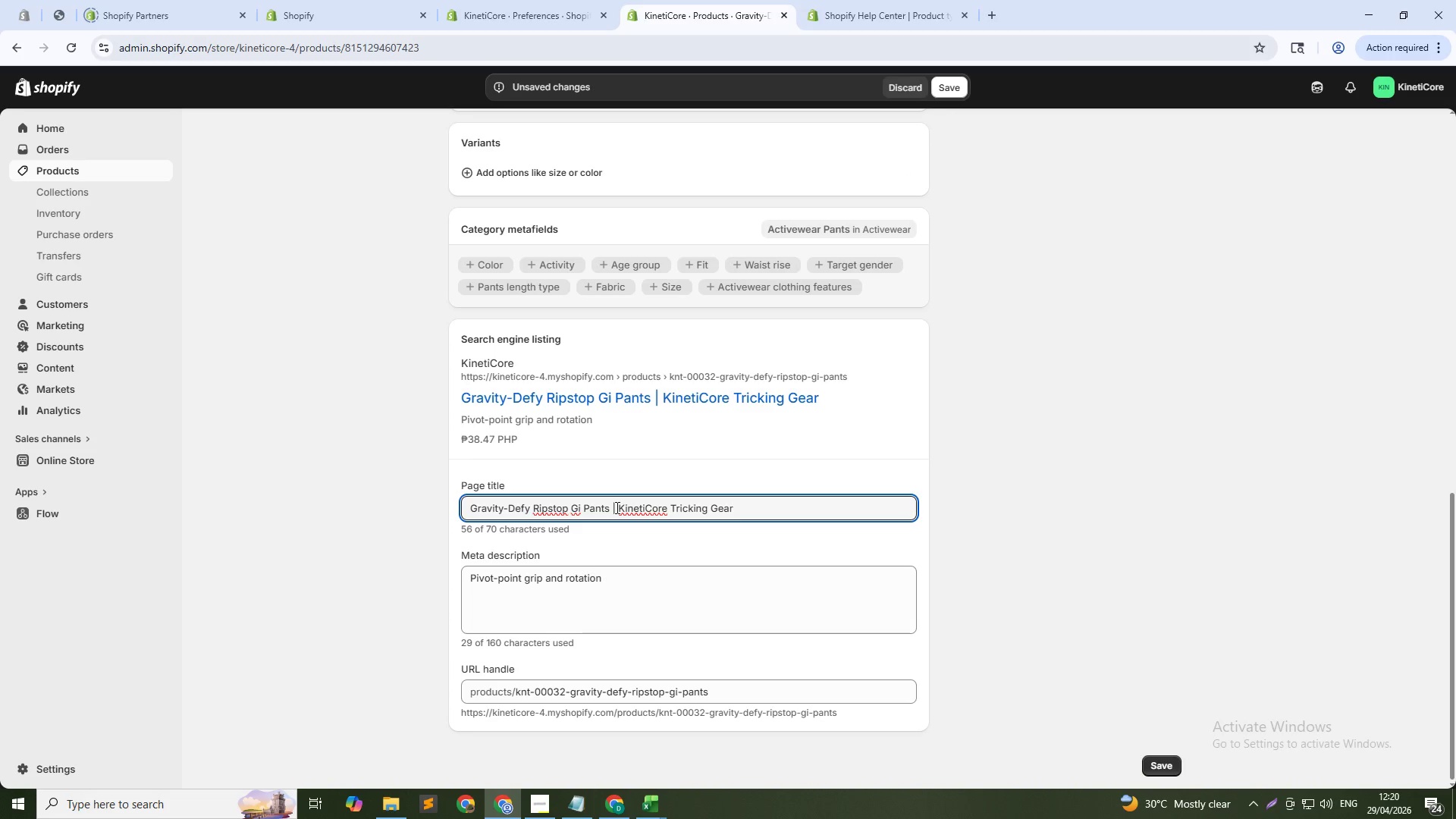 
left_click_drag(start_coordinate=[613, 507], to_coordinate=[843, 512])
 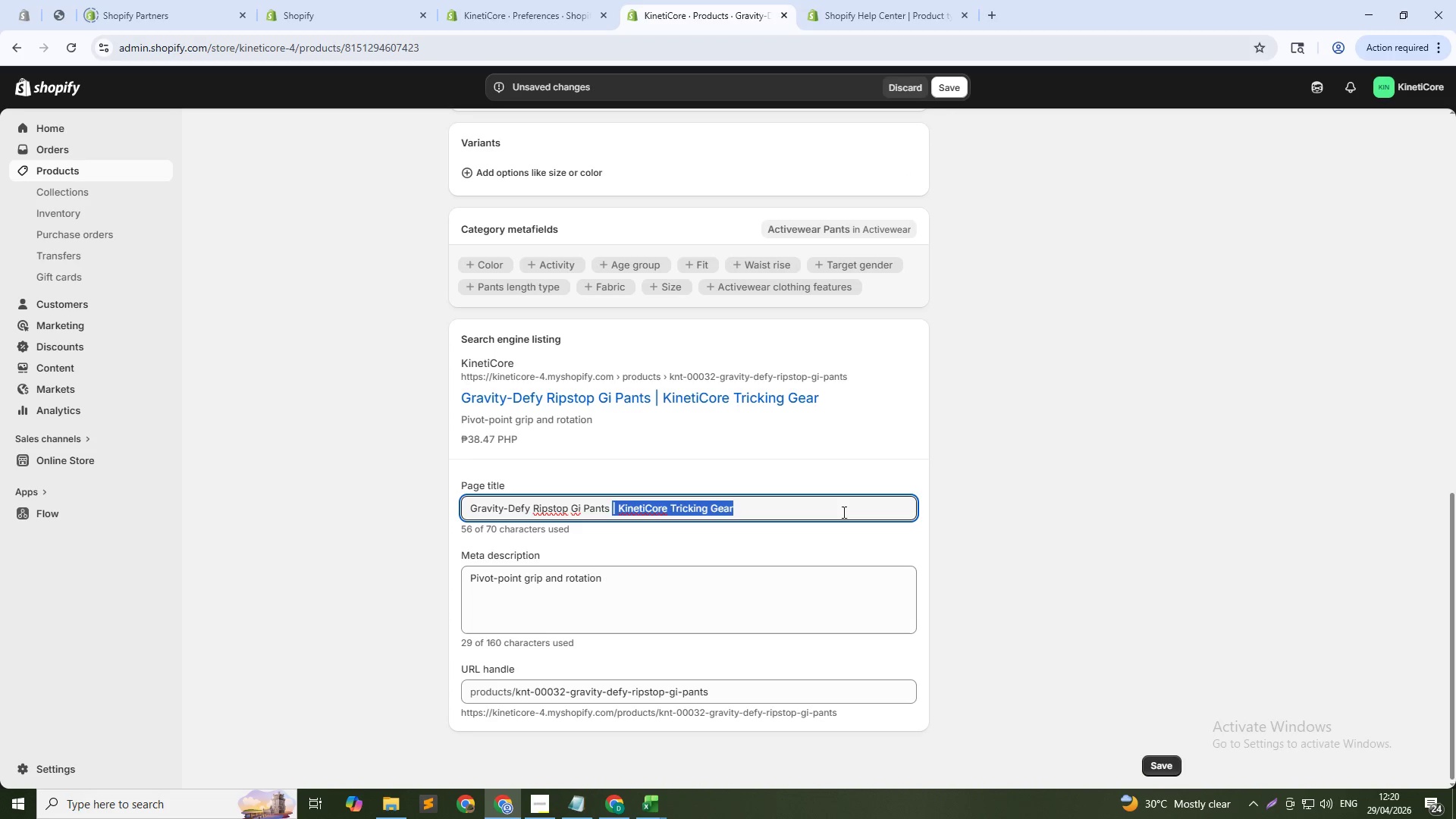 
key(Backspace)
 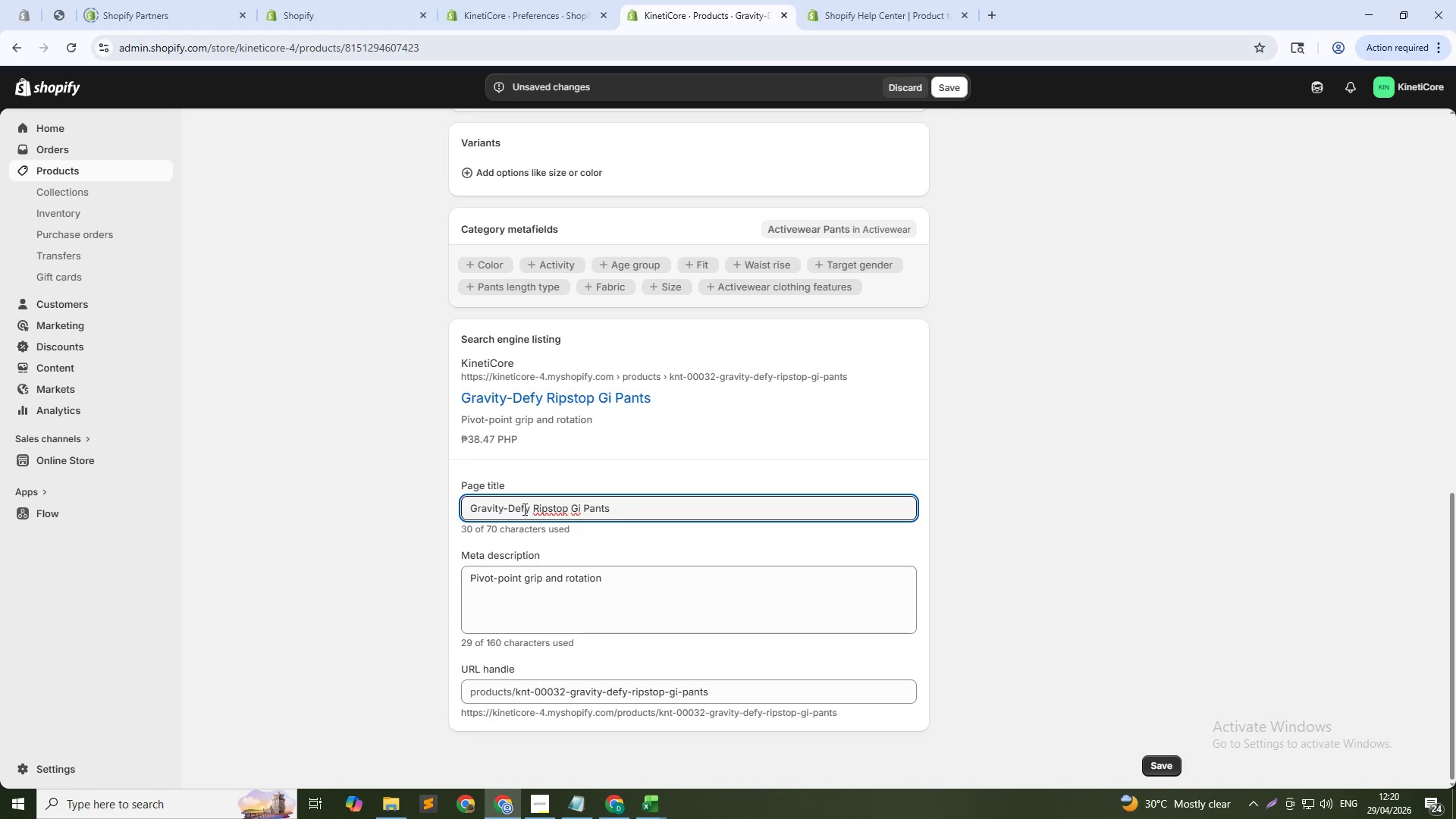 
left_click([530, 515])
 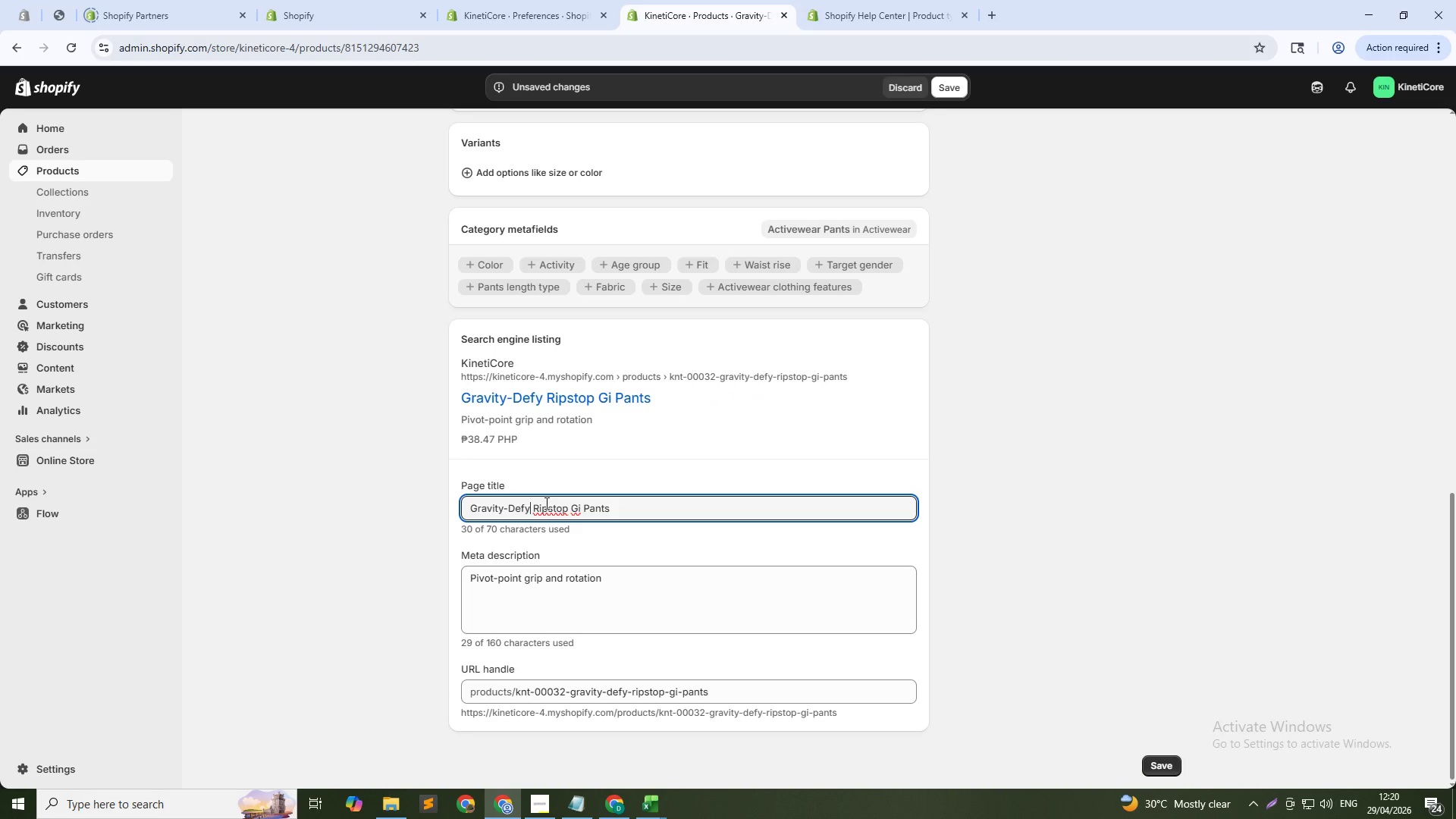 
key(Control+ControlLeft)
 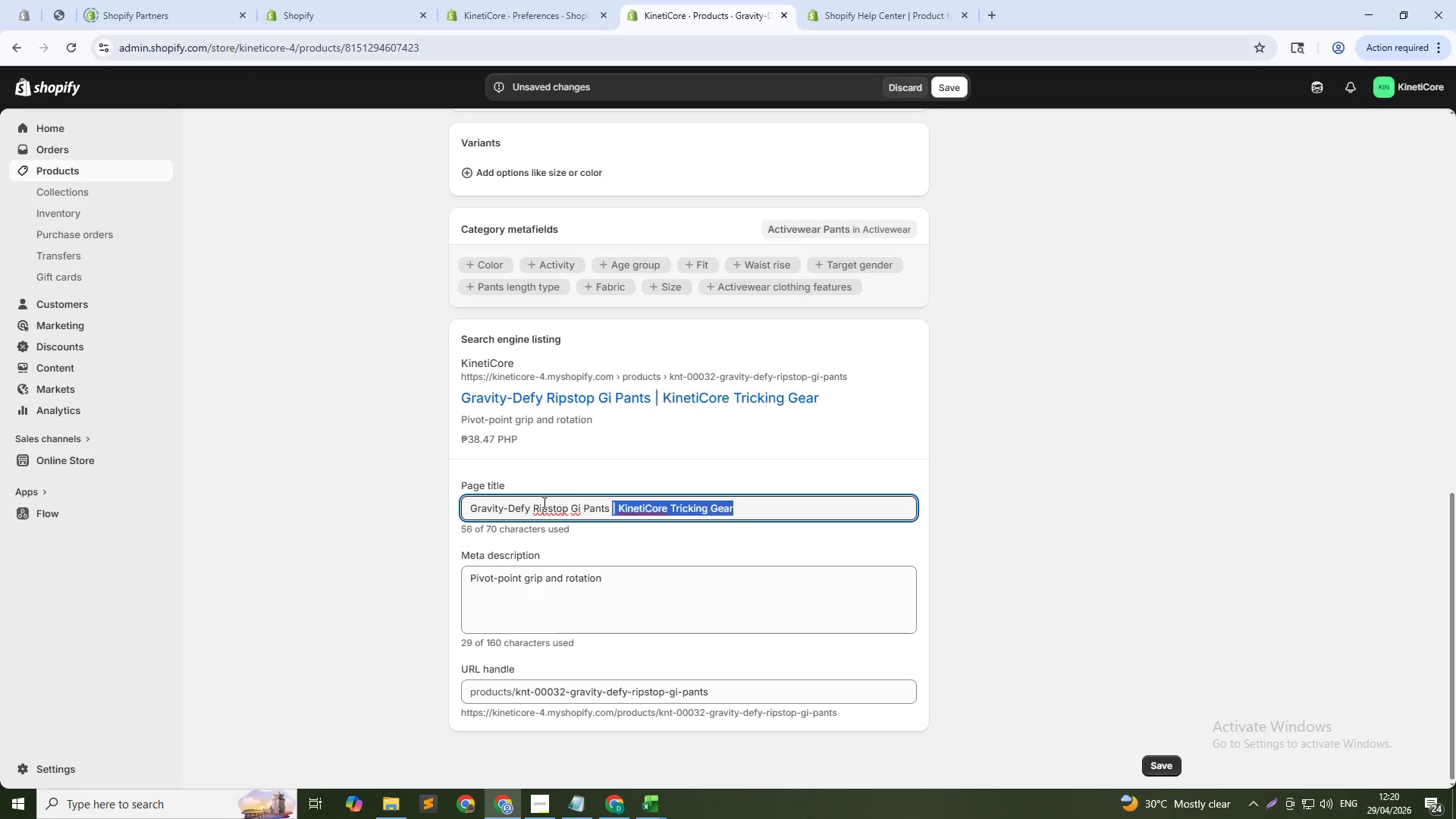 
key(Control+Z)
 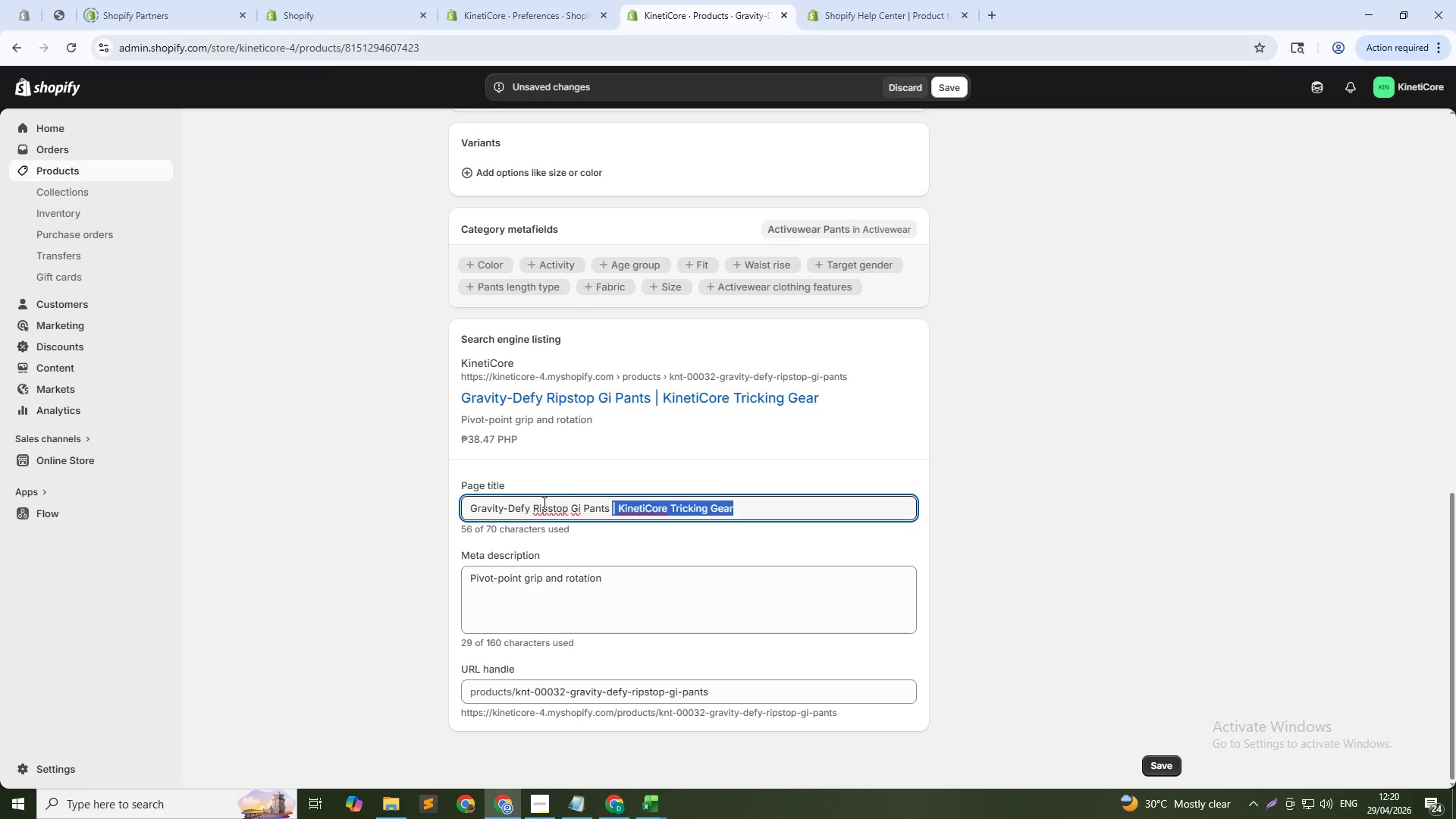 
left_click([543, 503])
 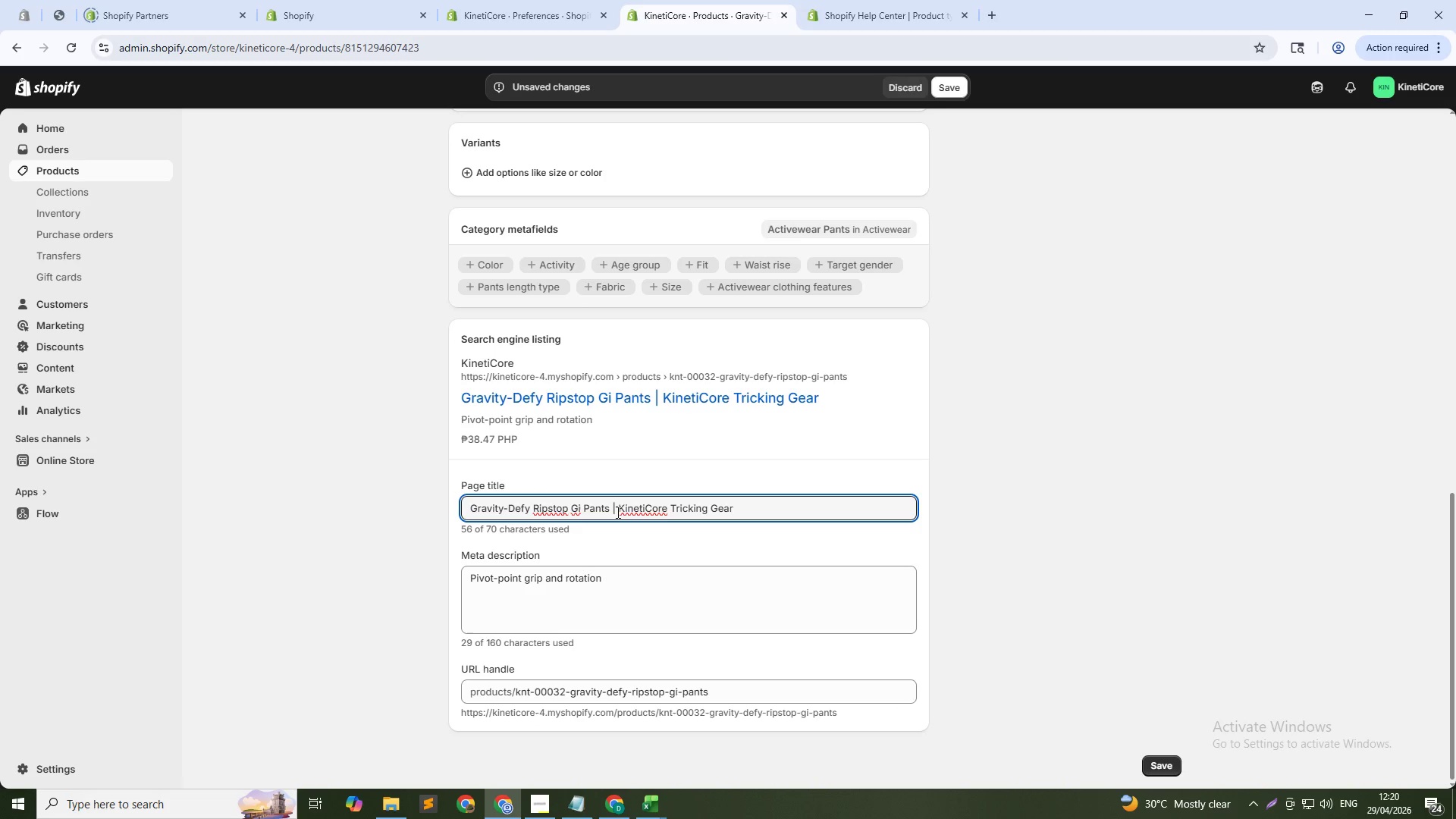 
left_click_drag(start_coordinate=[613, 511], to_coordinate=[805, 511])
 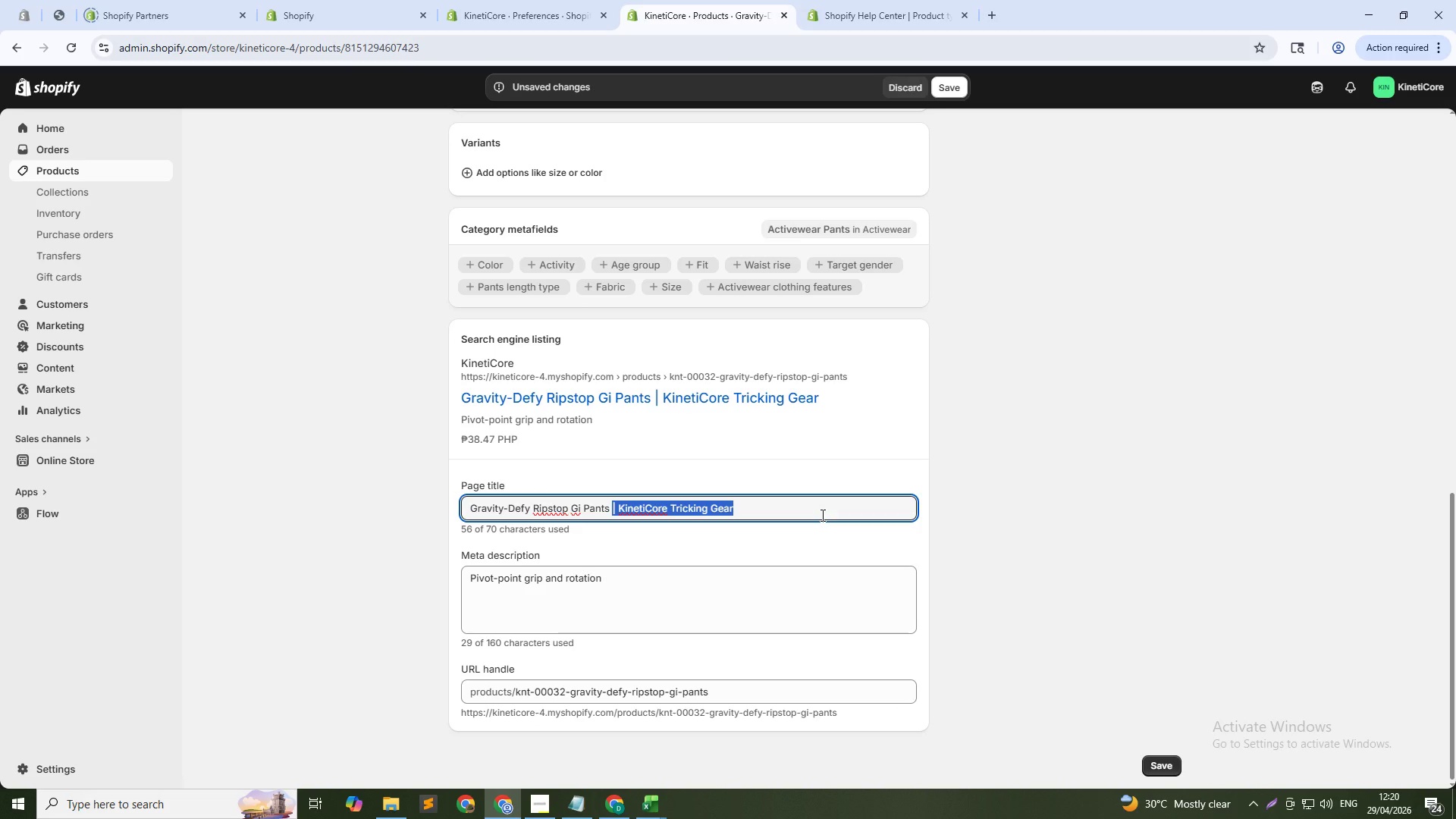 
key(Backspace)
type(impact Prote)
 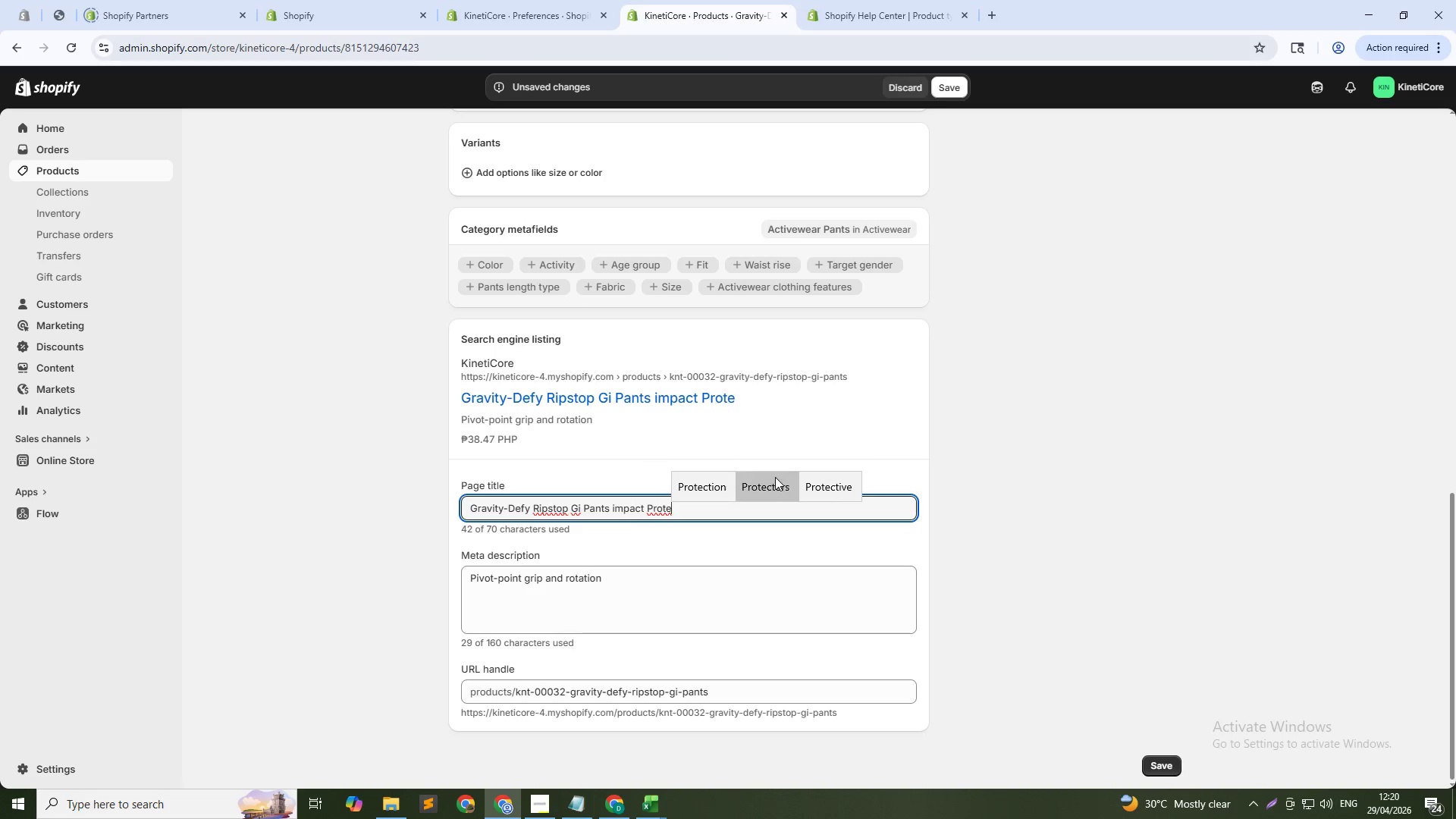 
left_click([716, 481])
 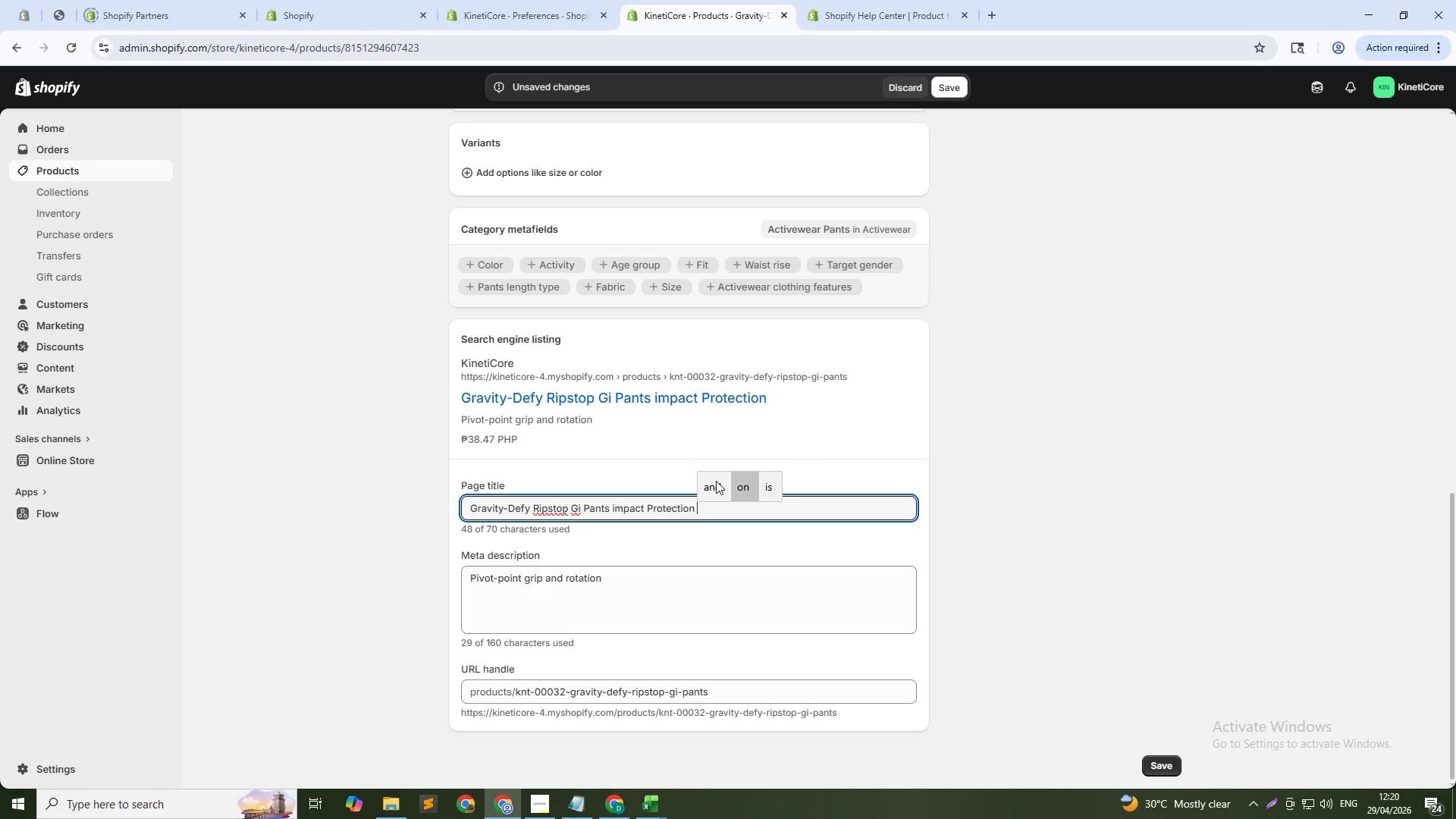 
type(for Lan)
 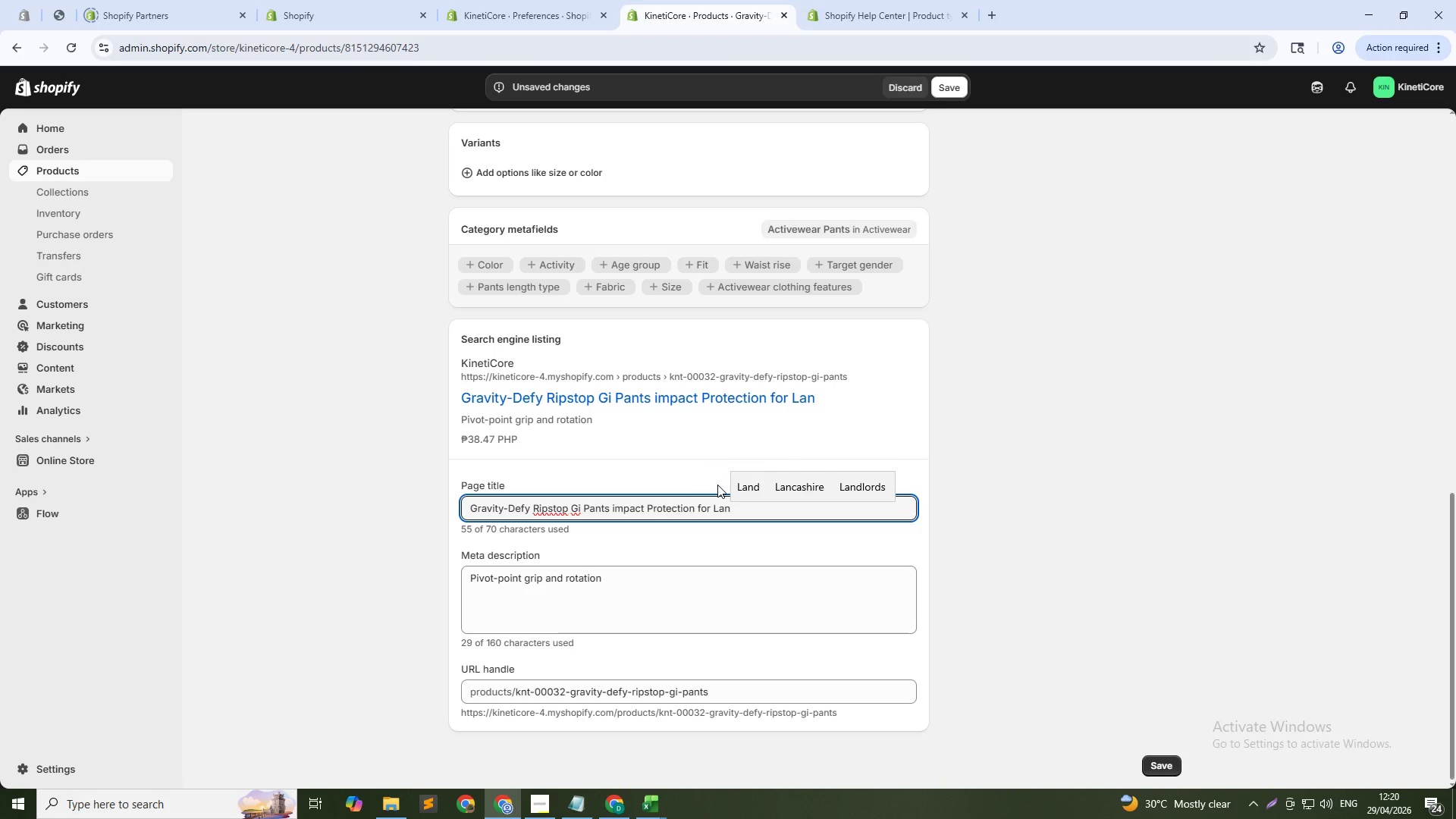 
key(D)
 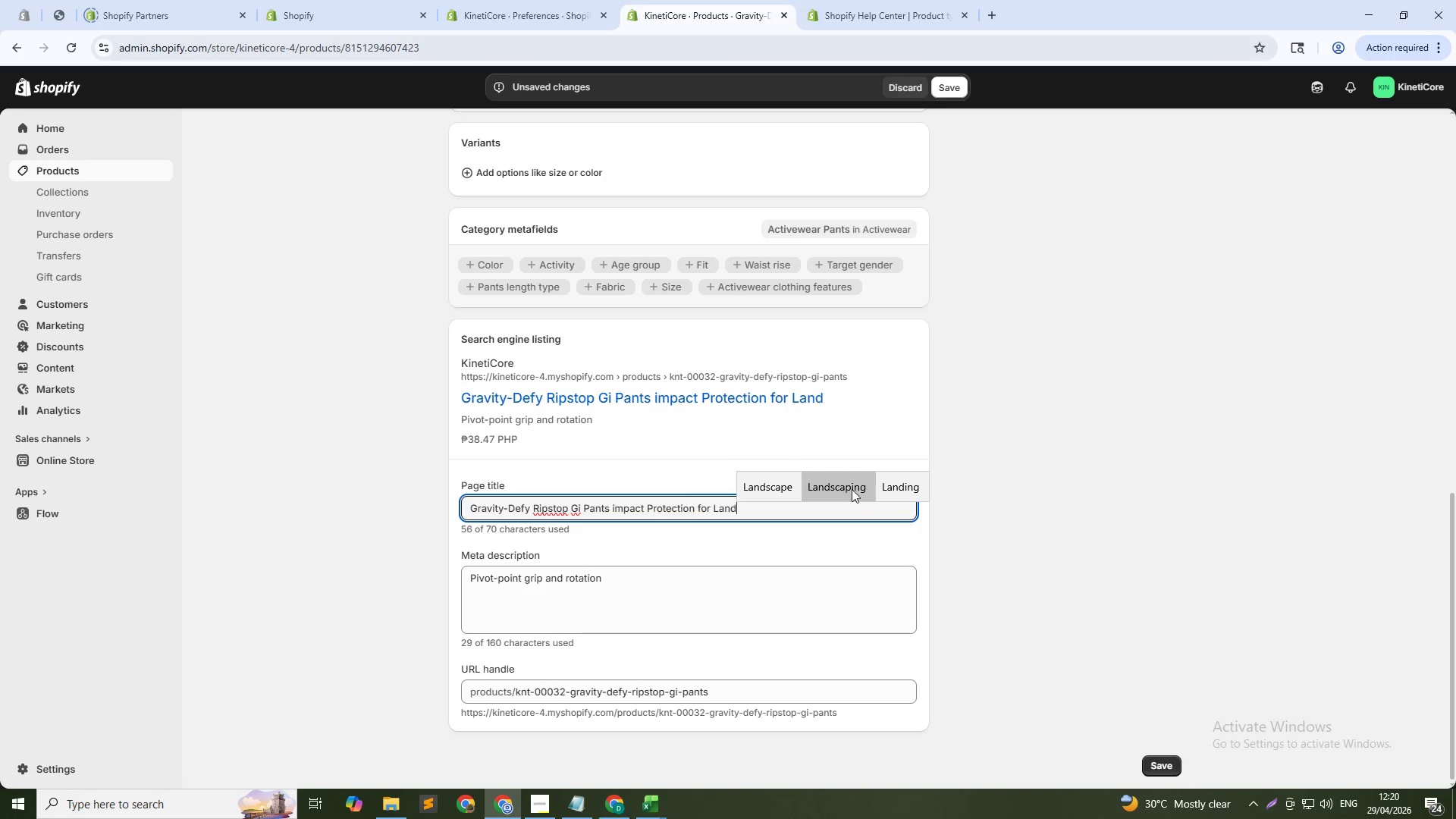 
left_click([896, 489])
 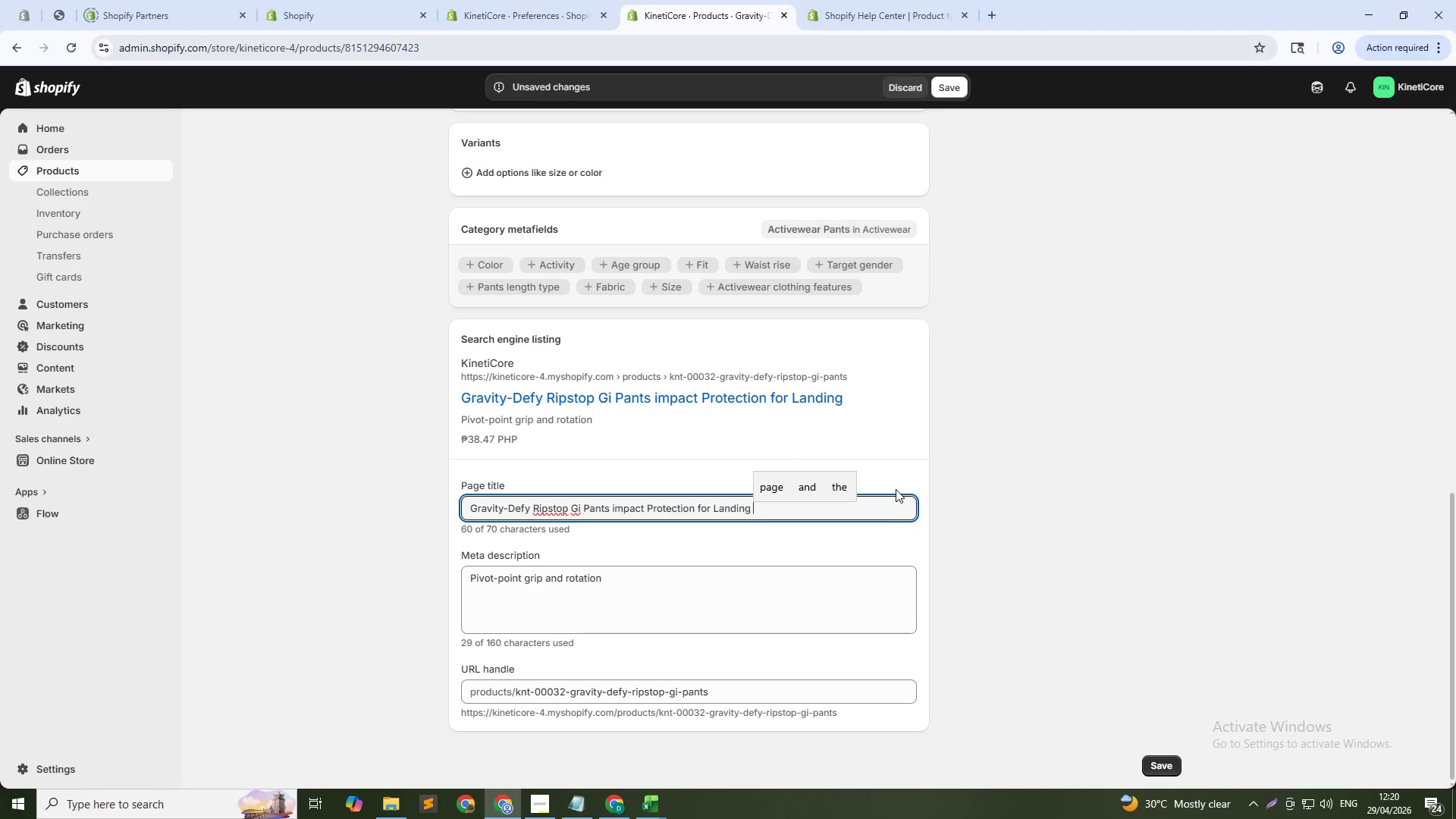 
key(Equal)
 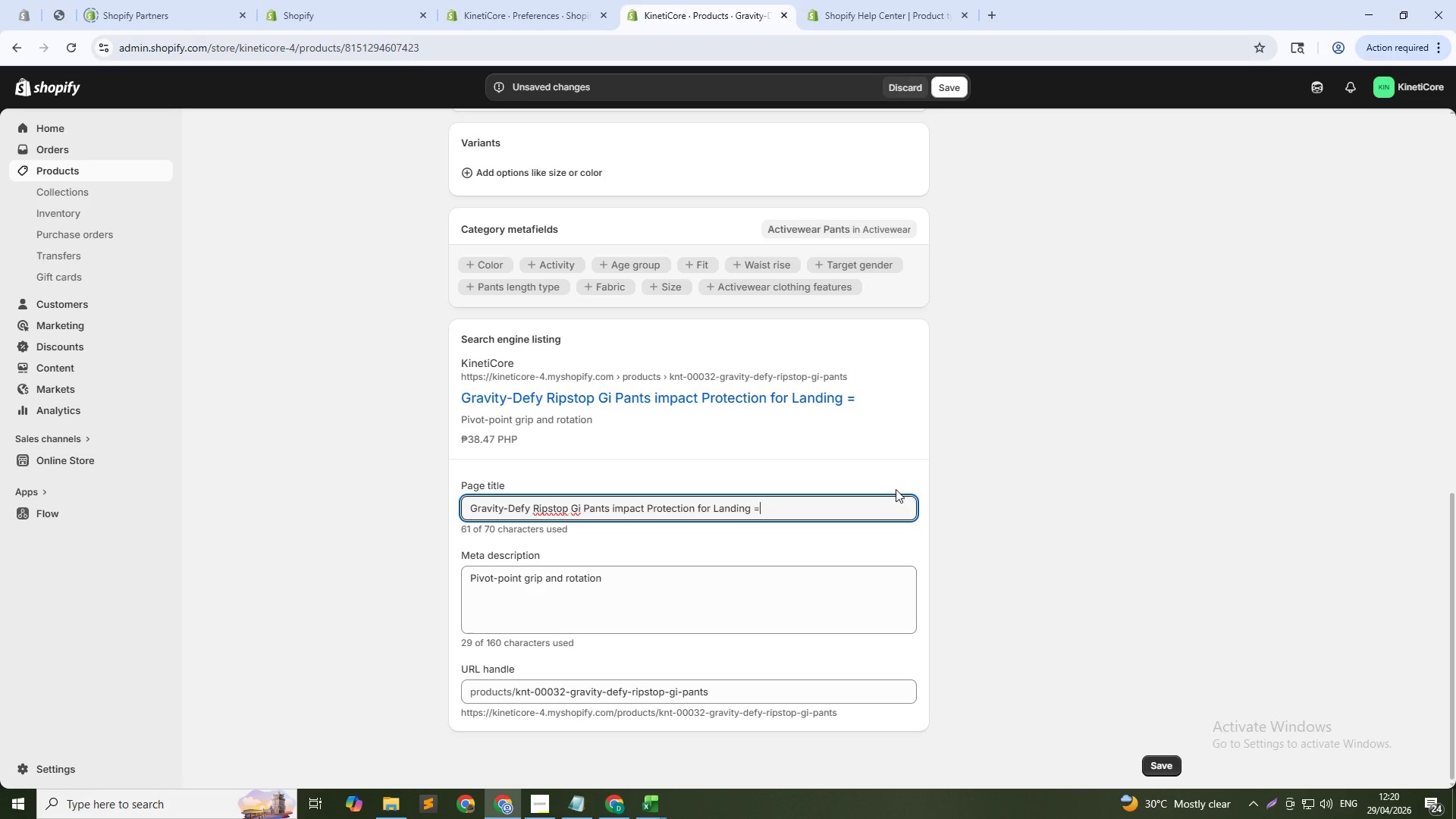 
key(S)
 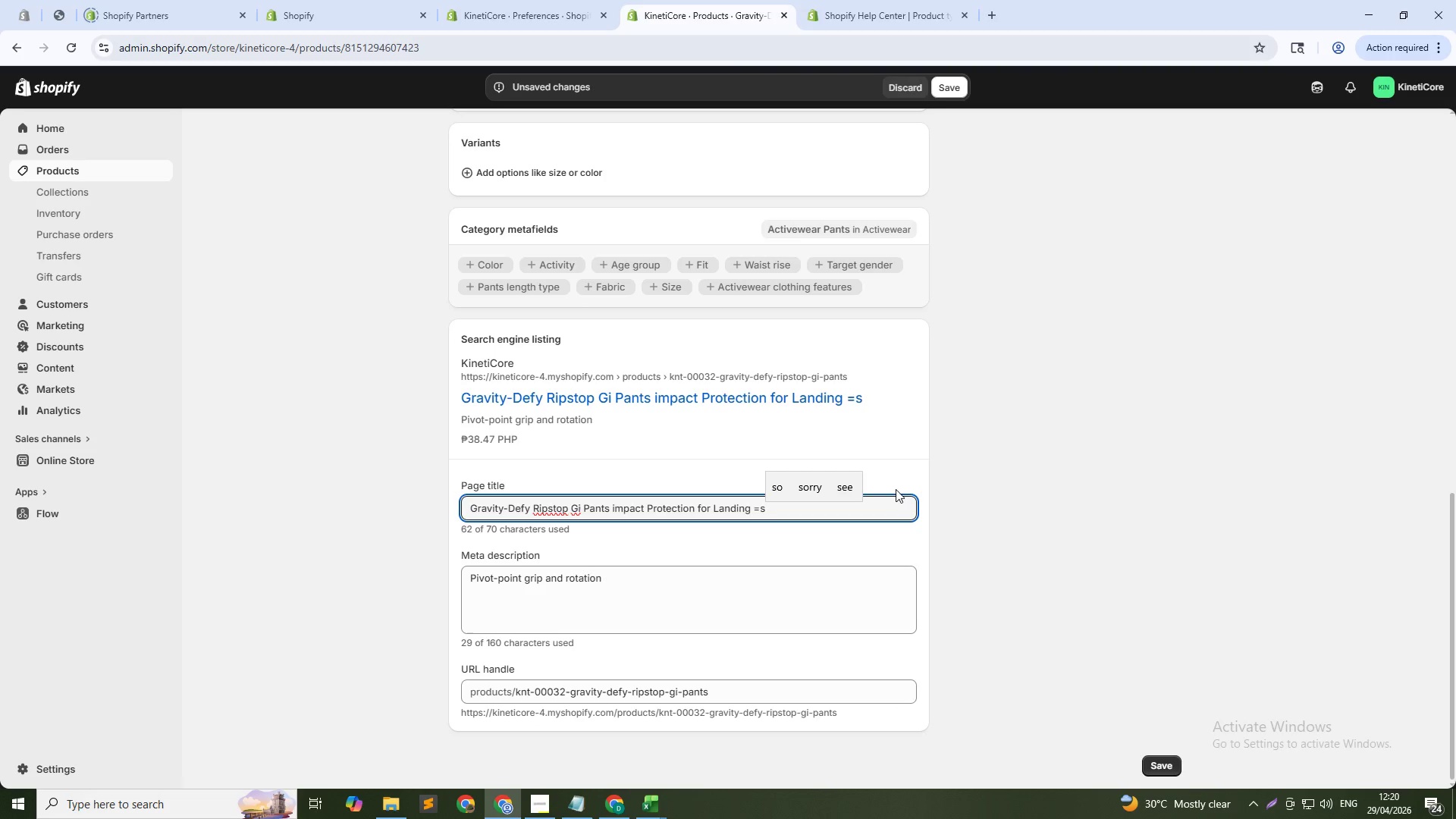 
key(Backspace)
 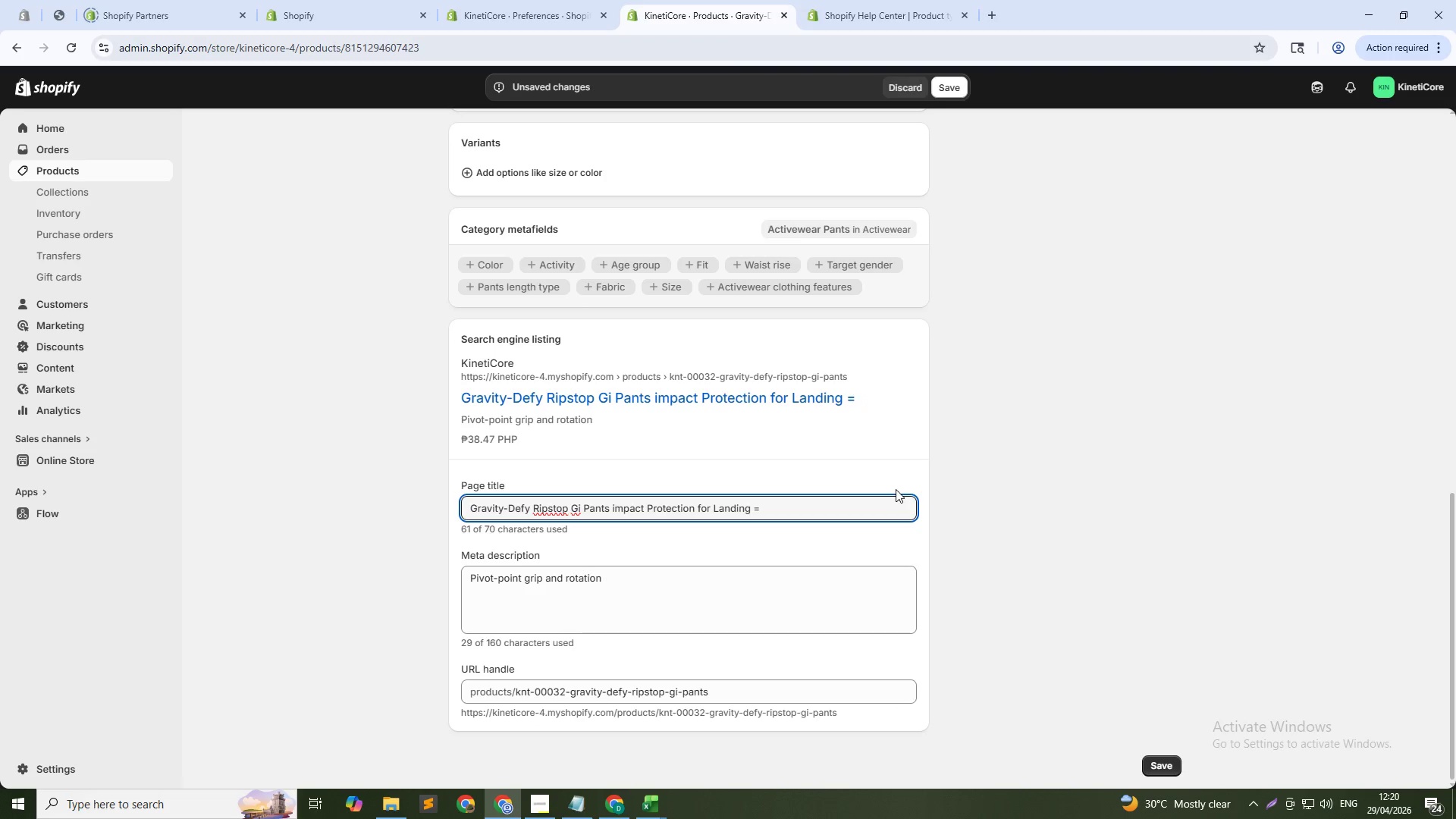 
key(Backspace)
 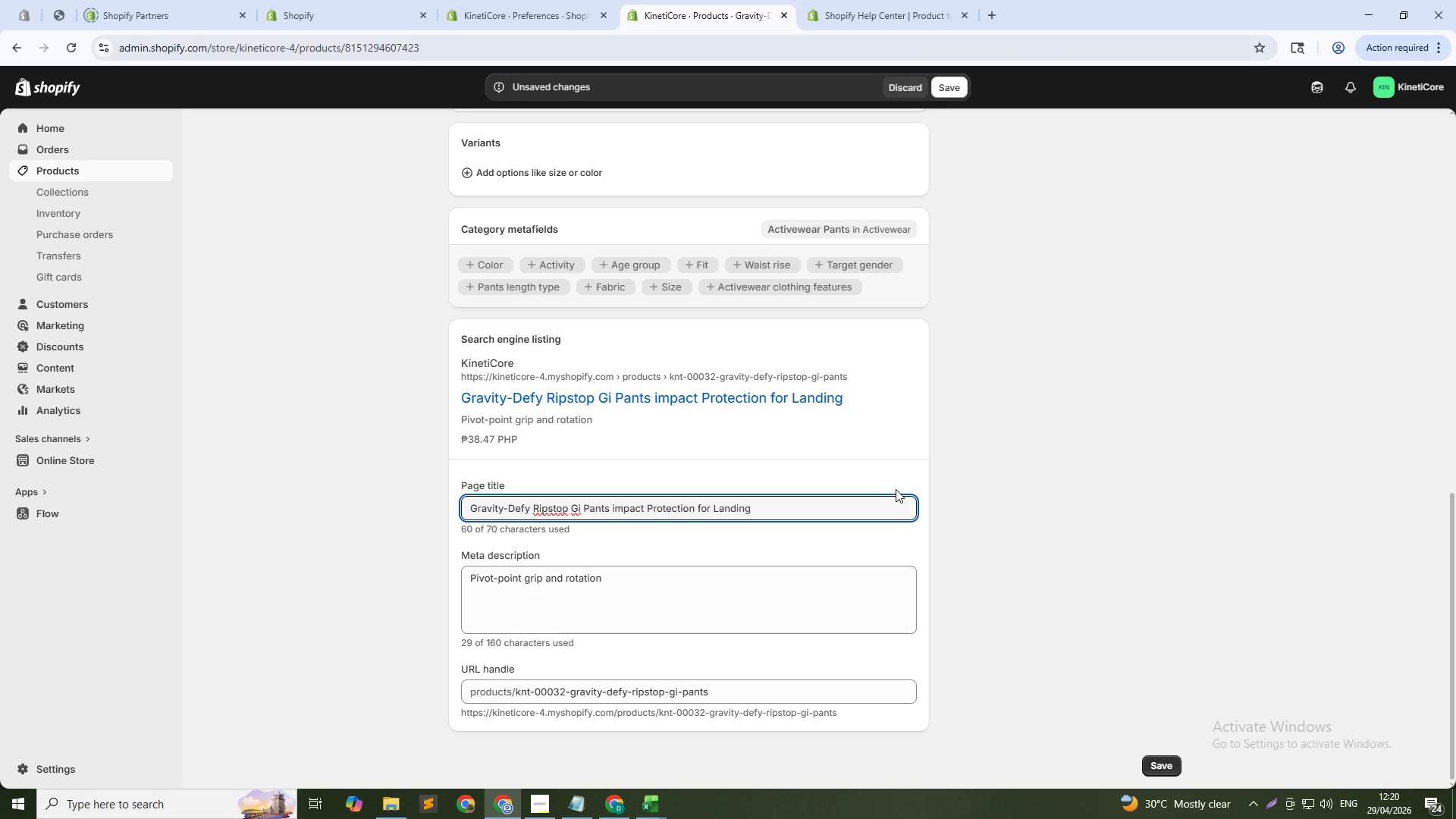 
key(Backspace)
 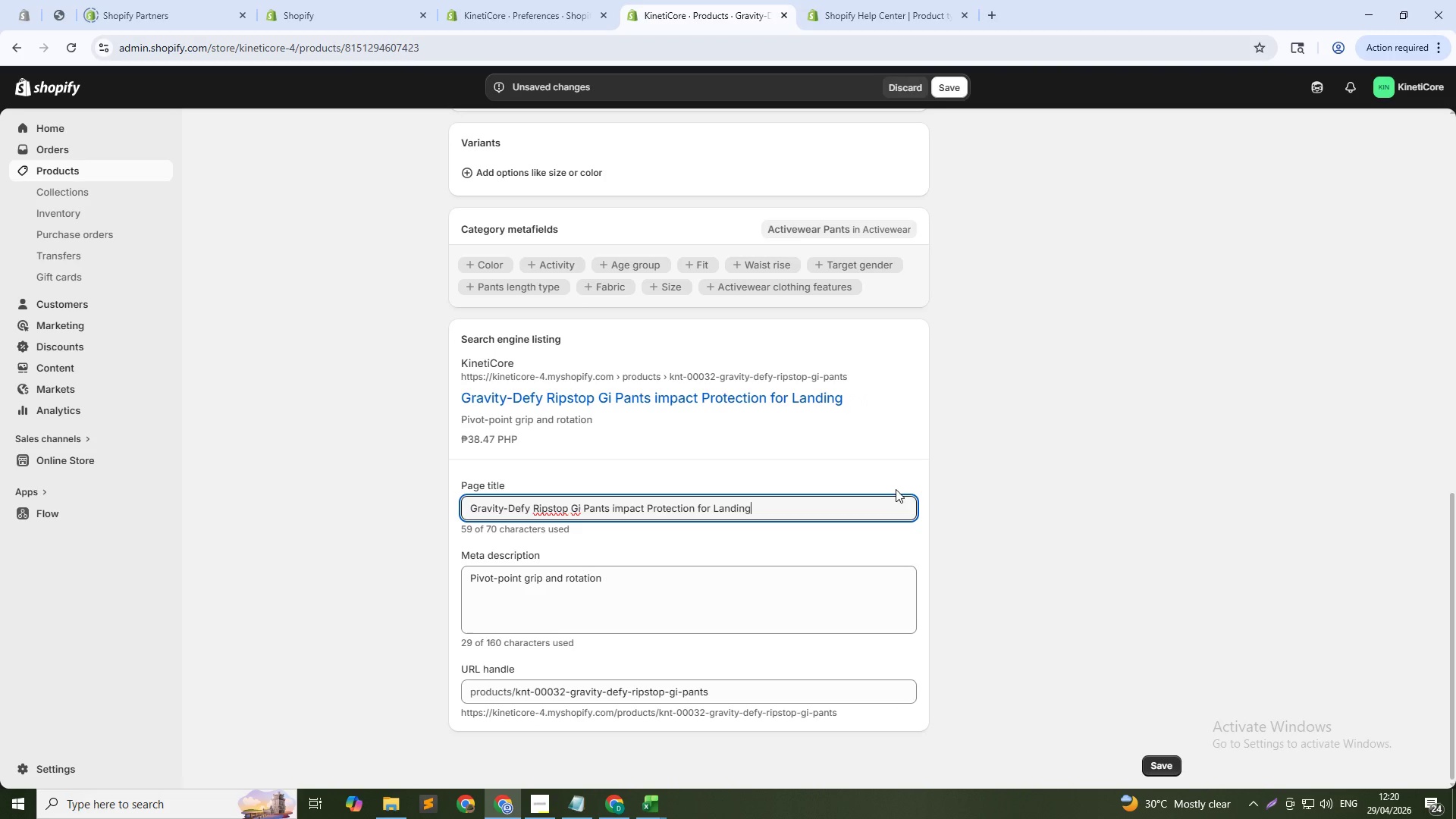 
key(S)
 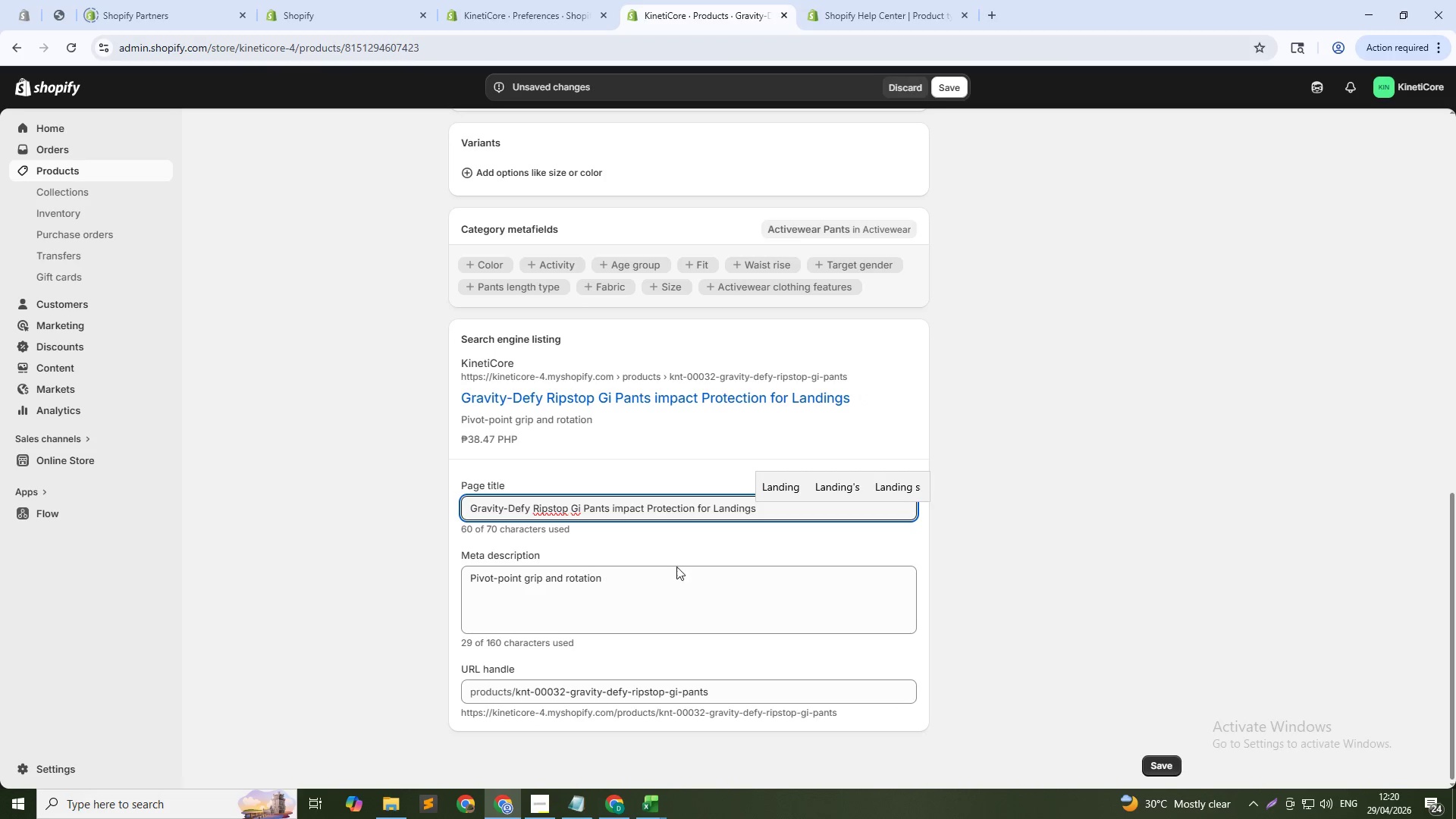 
left_click_drag(start_coordinate=[679, 577], to_coordinate=[673, 583])
 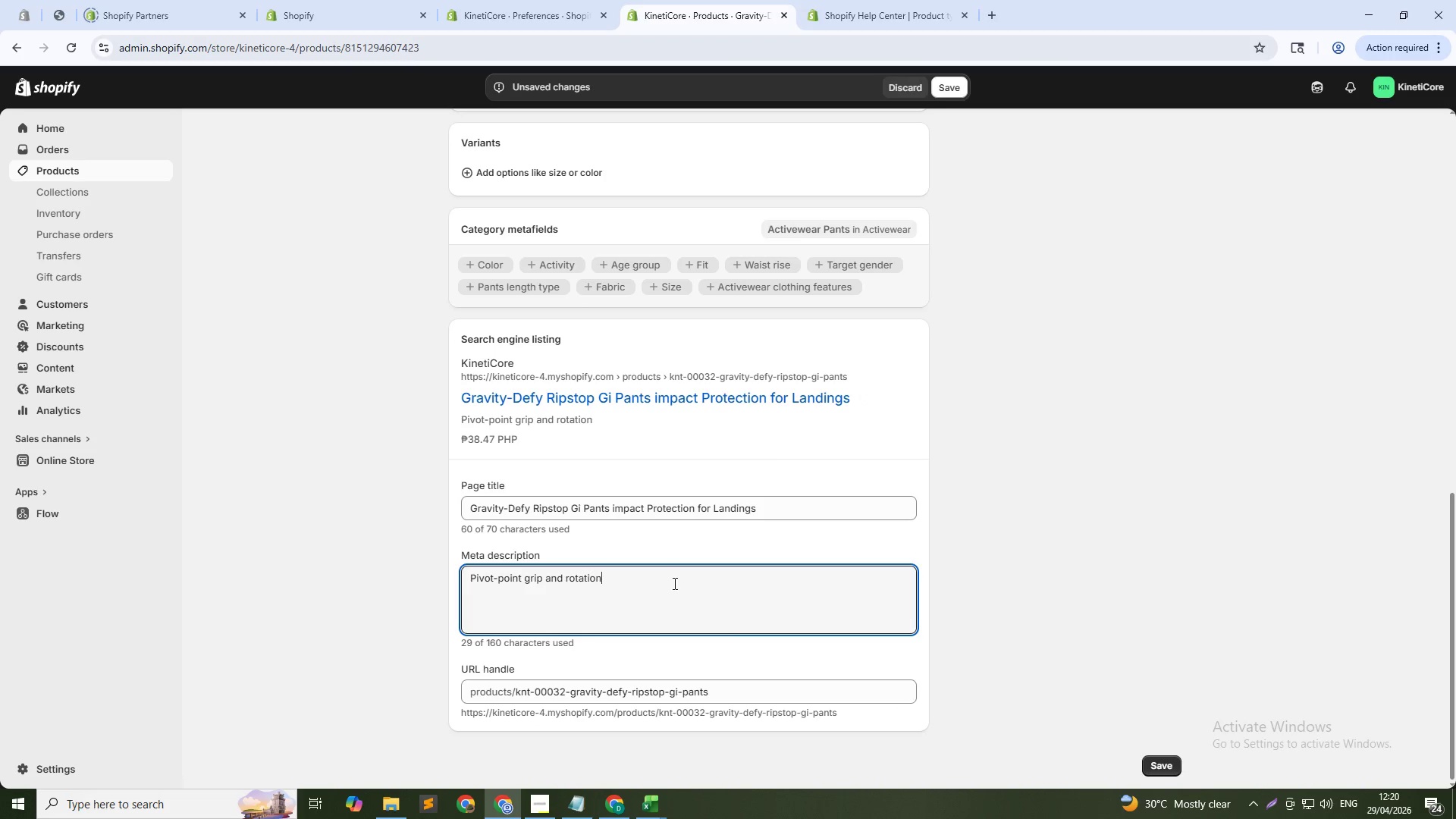 
double_click([673, 583])
 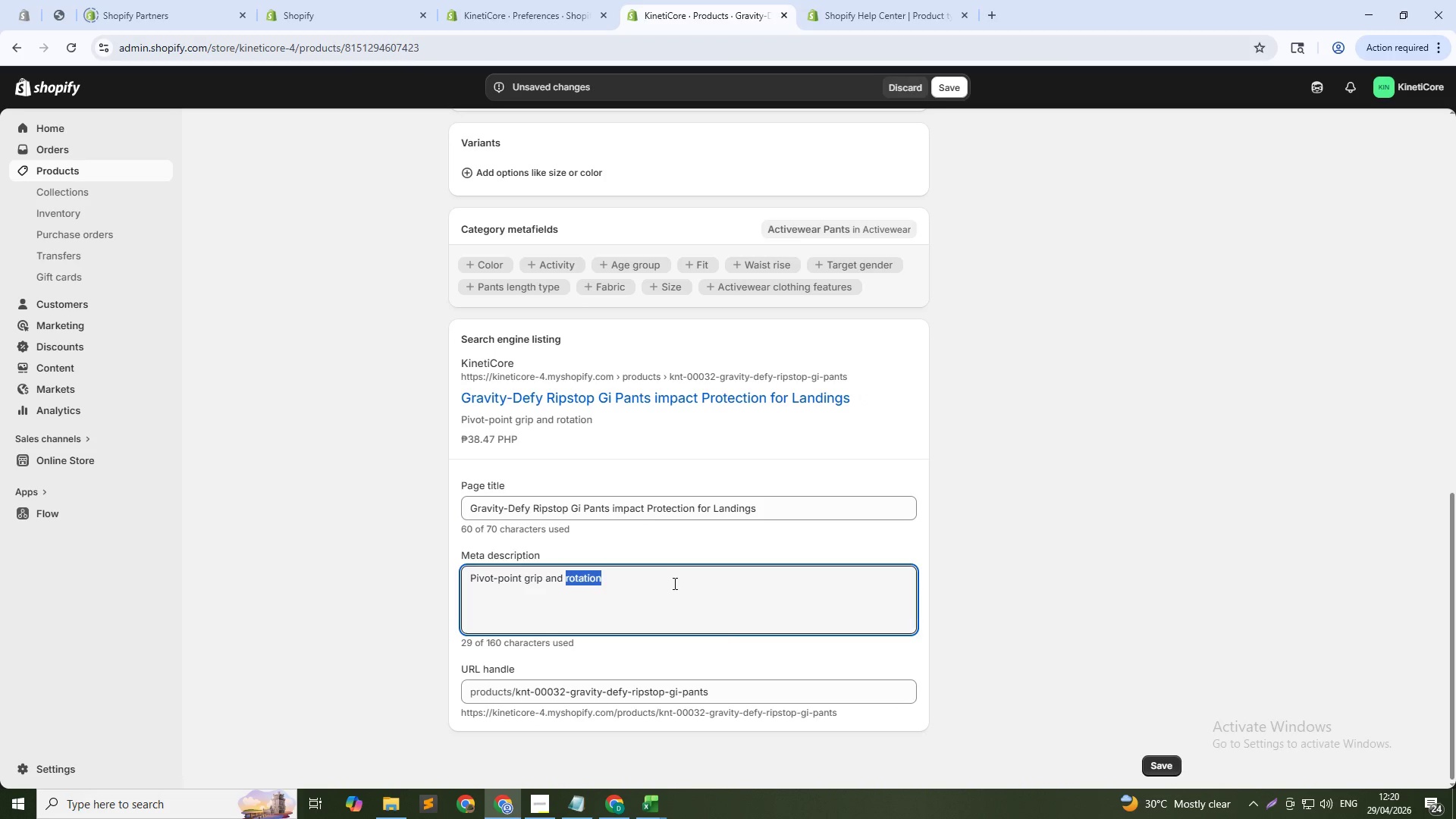 
triple_click([673, 583])
 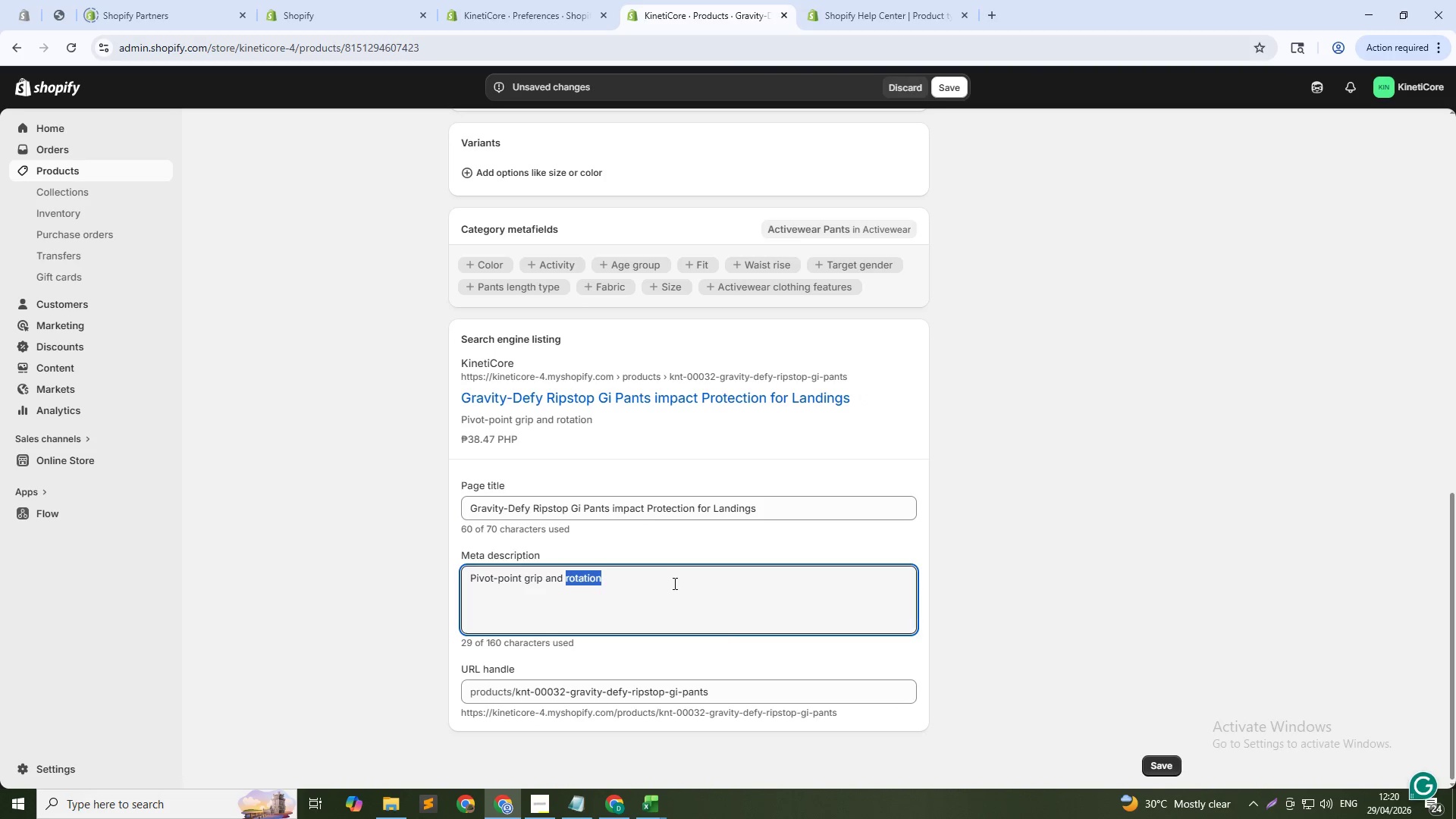 
key(Control+ControlLeft)
 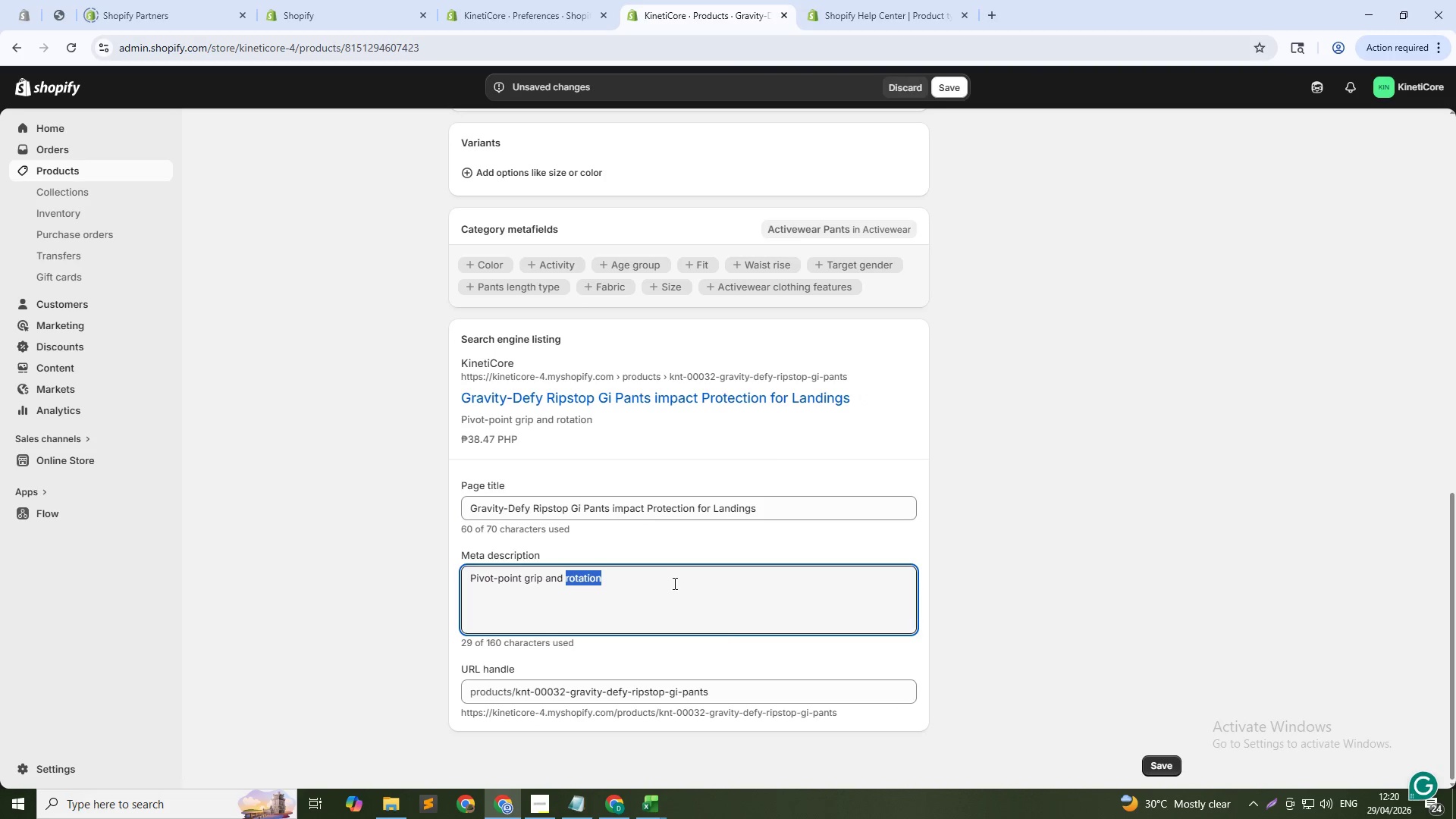 
key(Control+A)
 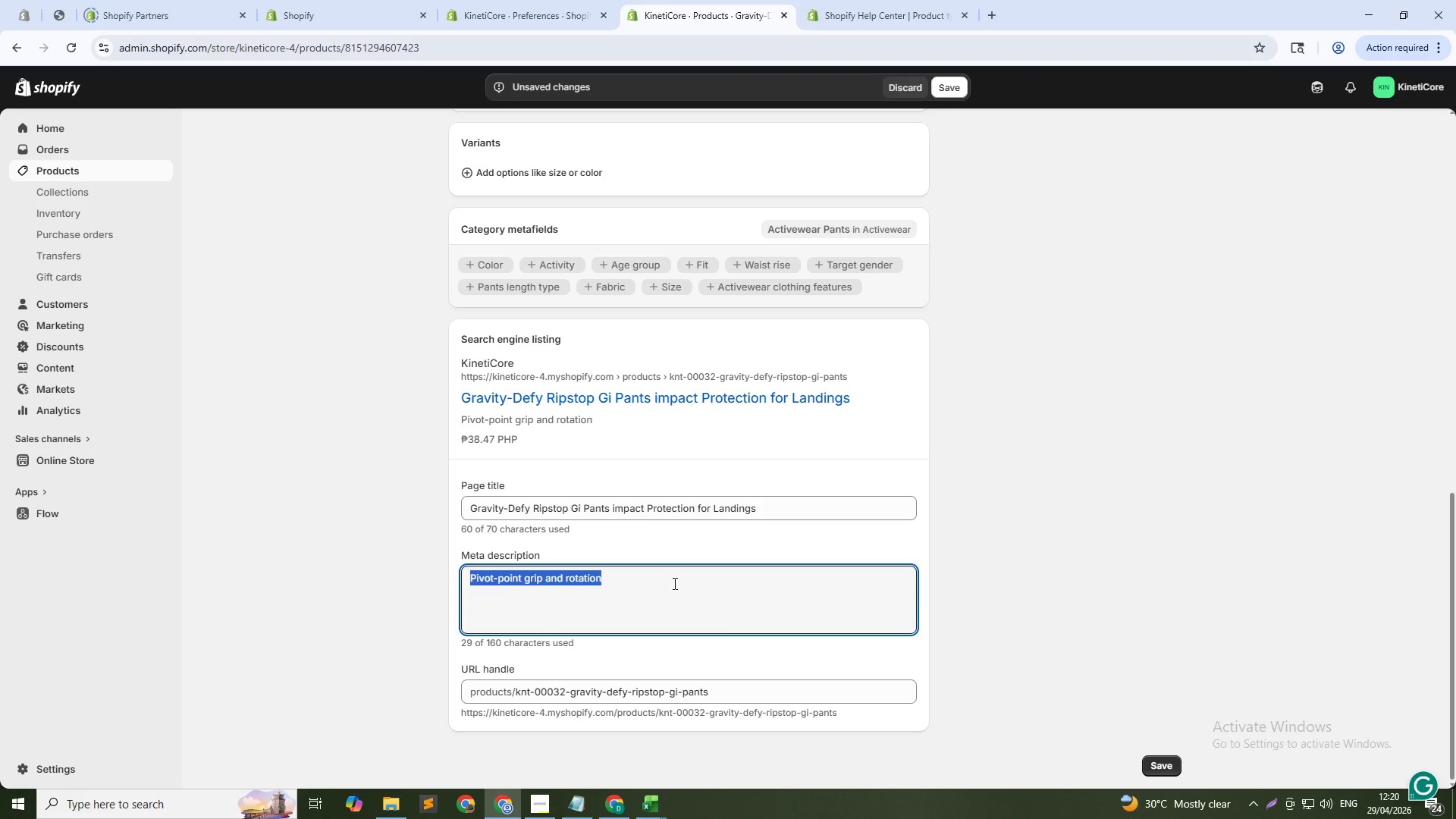 
key(Backspace)
type(Extra knee padding for landing protection. Ripstop sura)
key(Backspace)
key(Backspace)
key(Backspace)
key(Backspace)
type(durability )
key(Backspace)
type(. For tricking and martial arts train)
 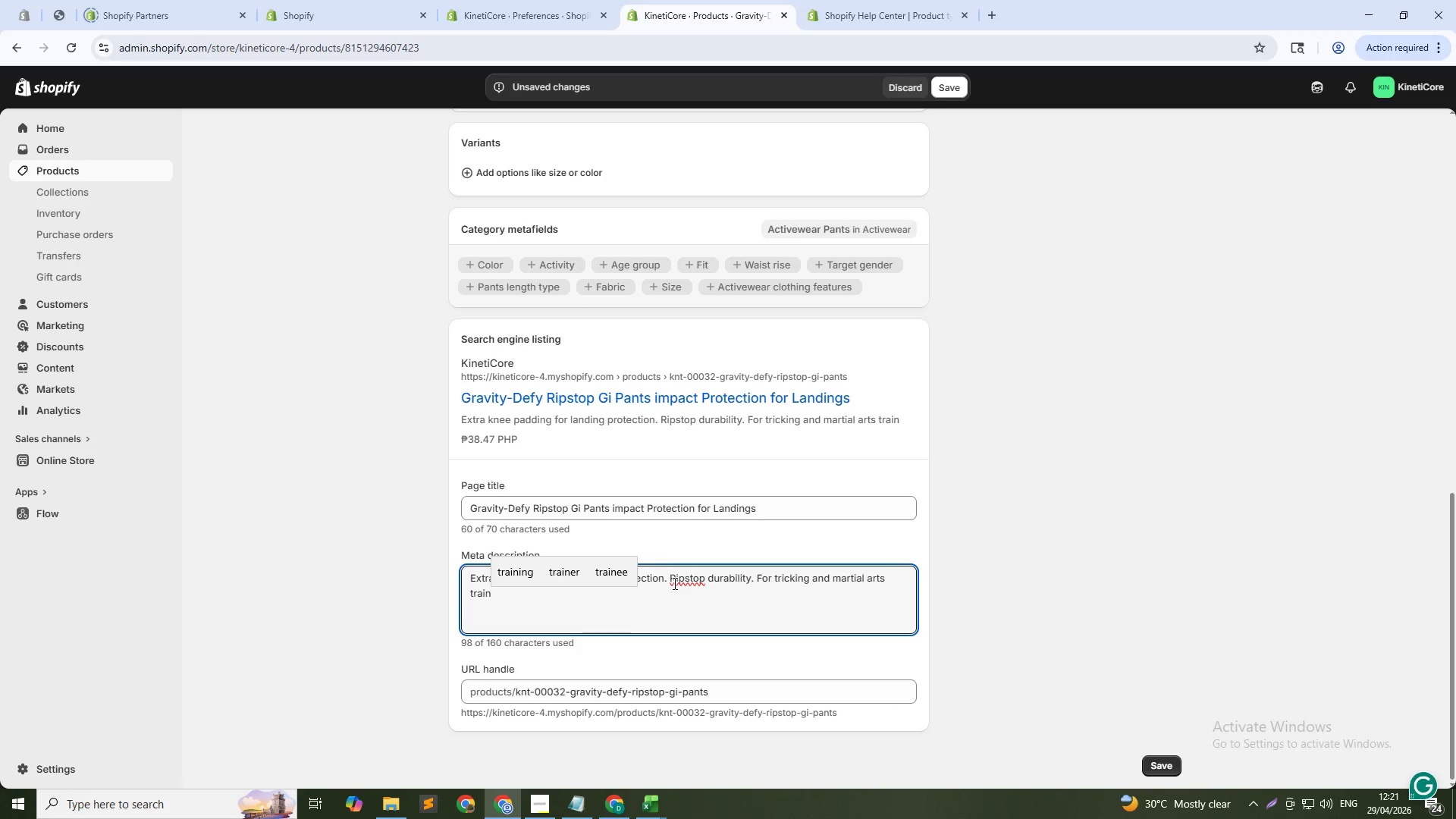 
left_click([507, 579])
 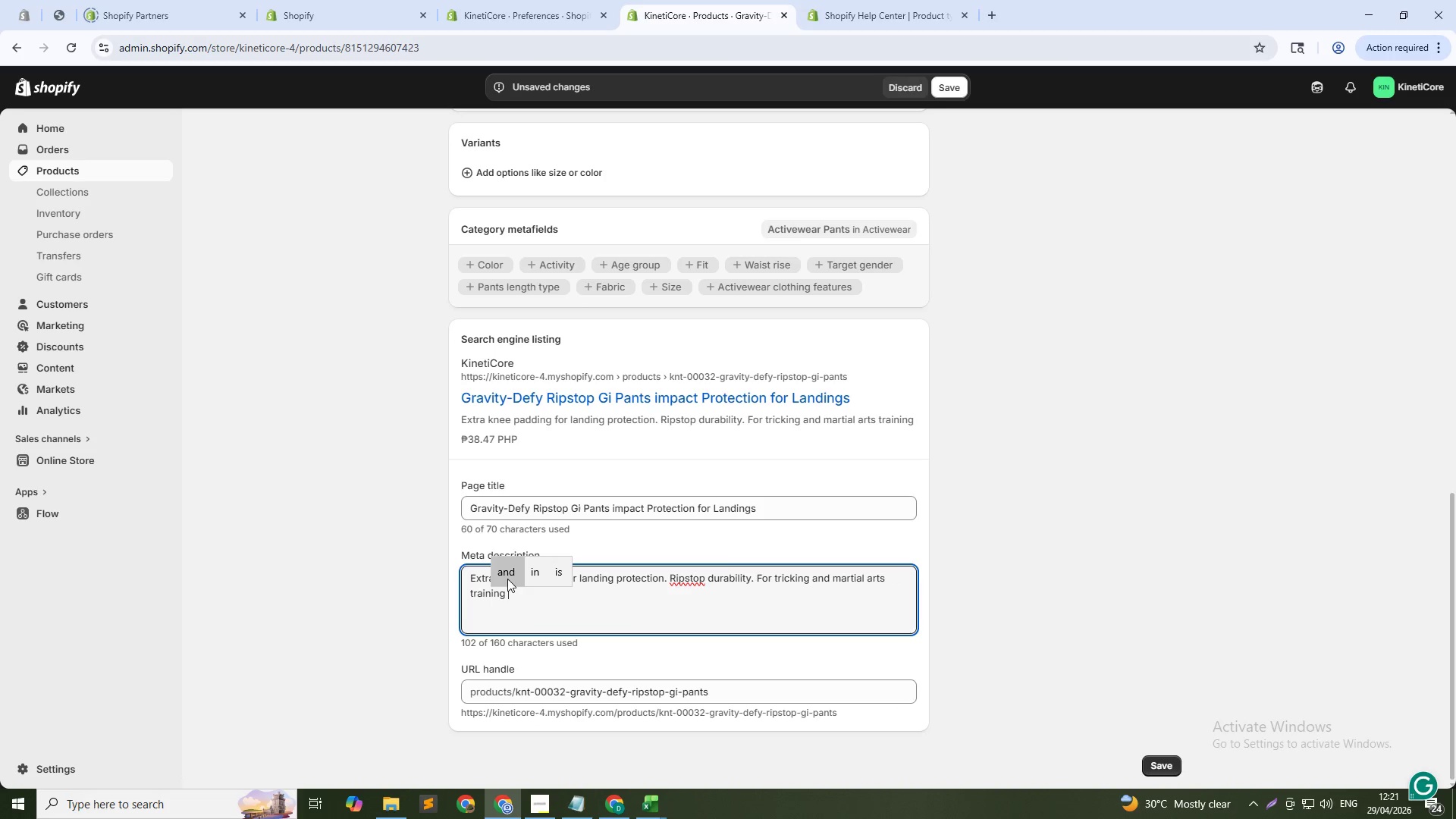 
key(Backspace)
 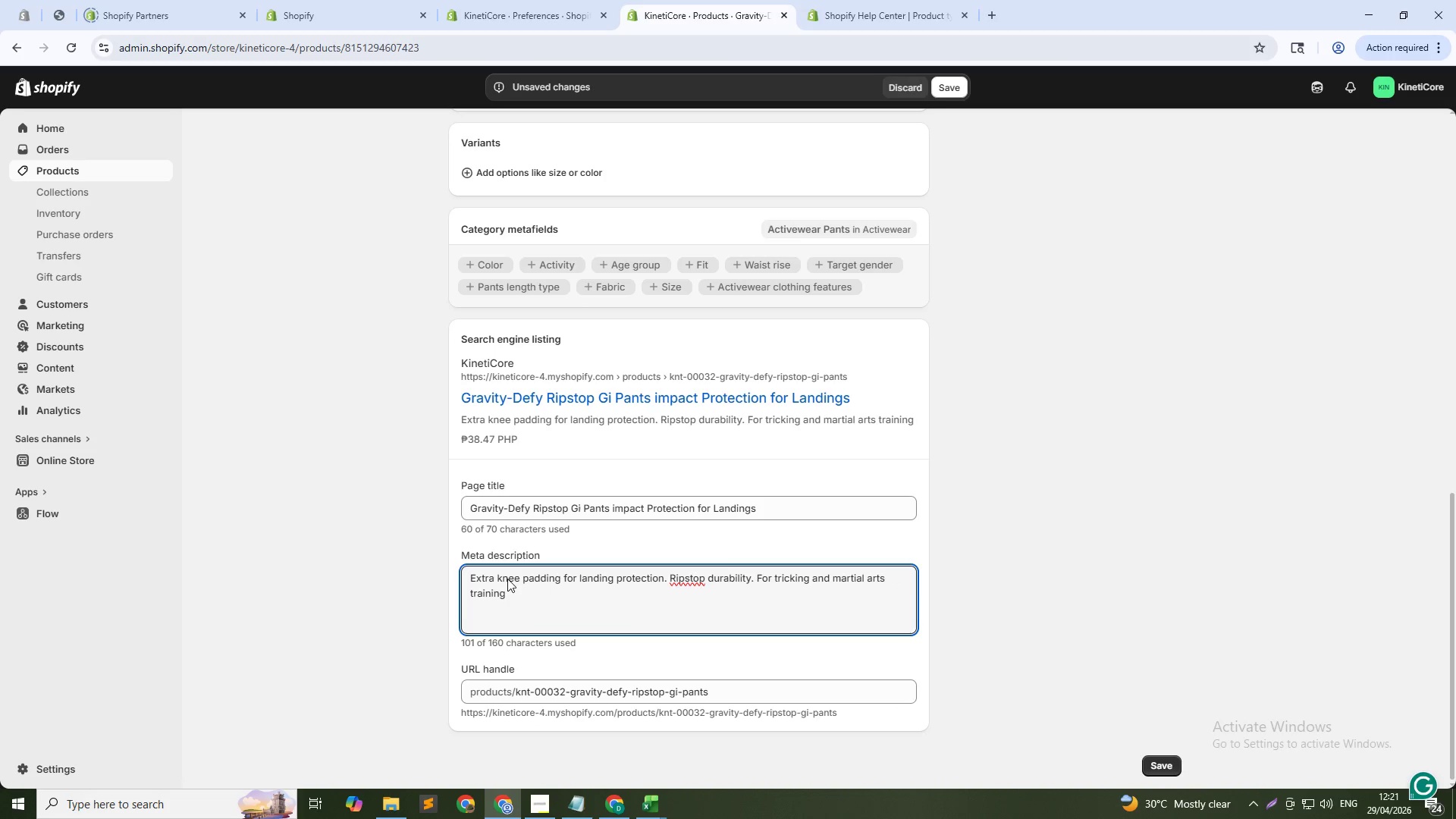 
key(Period)
 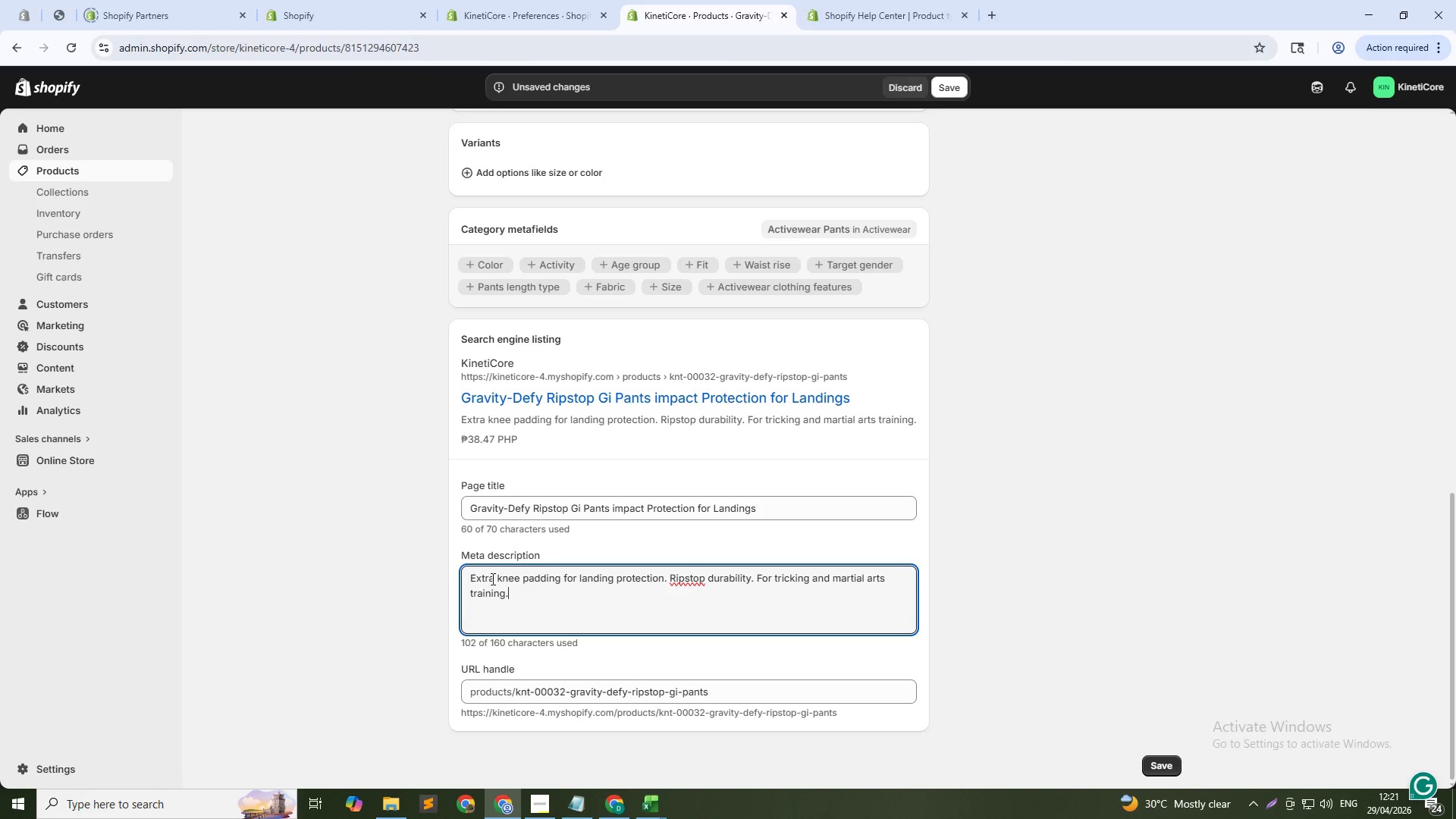 
scroll: coordinate [496, 576], scroll_direction: down, amount: 2.0
 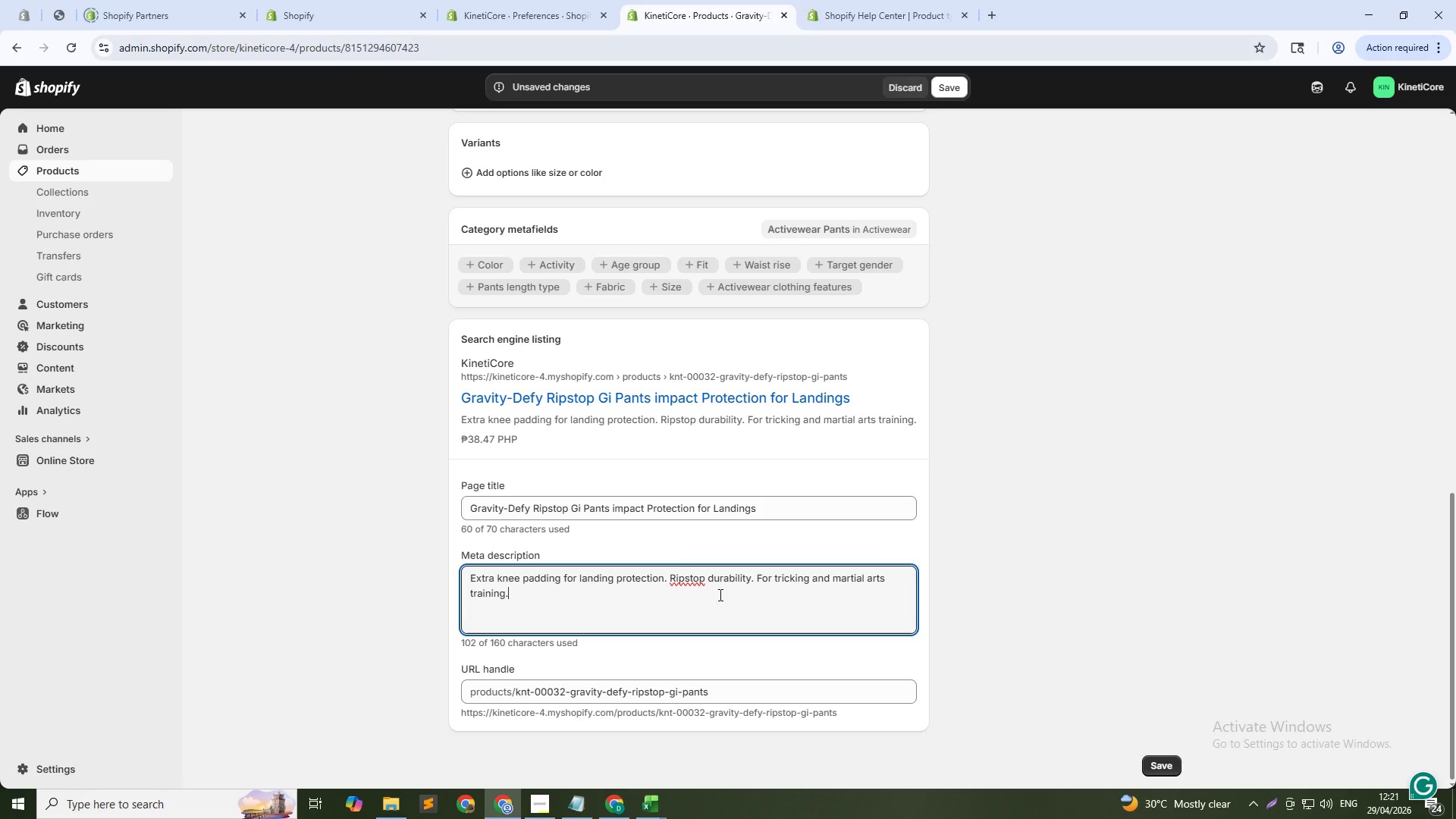 
left_click([570, 687])
 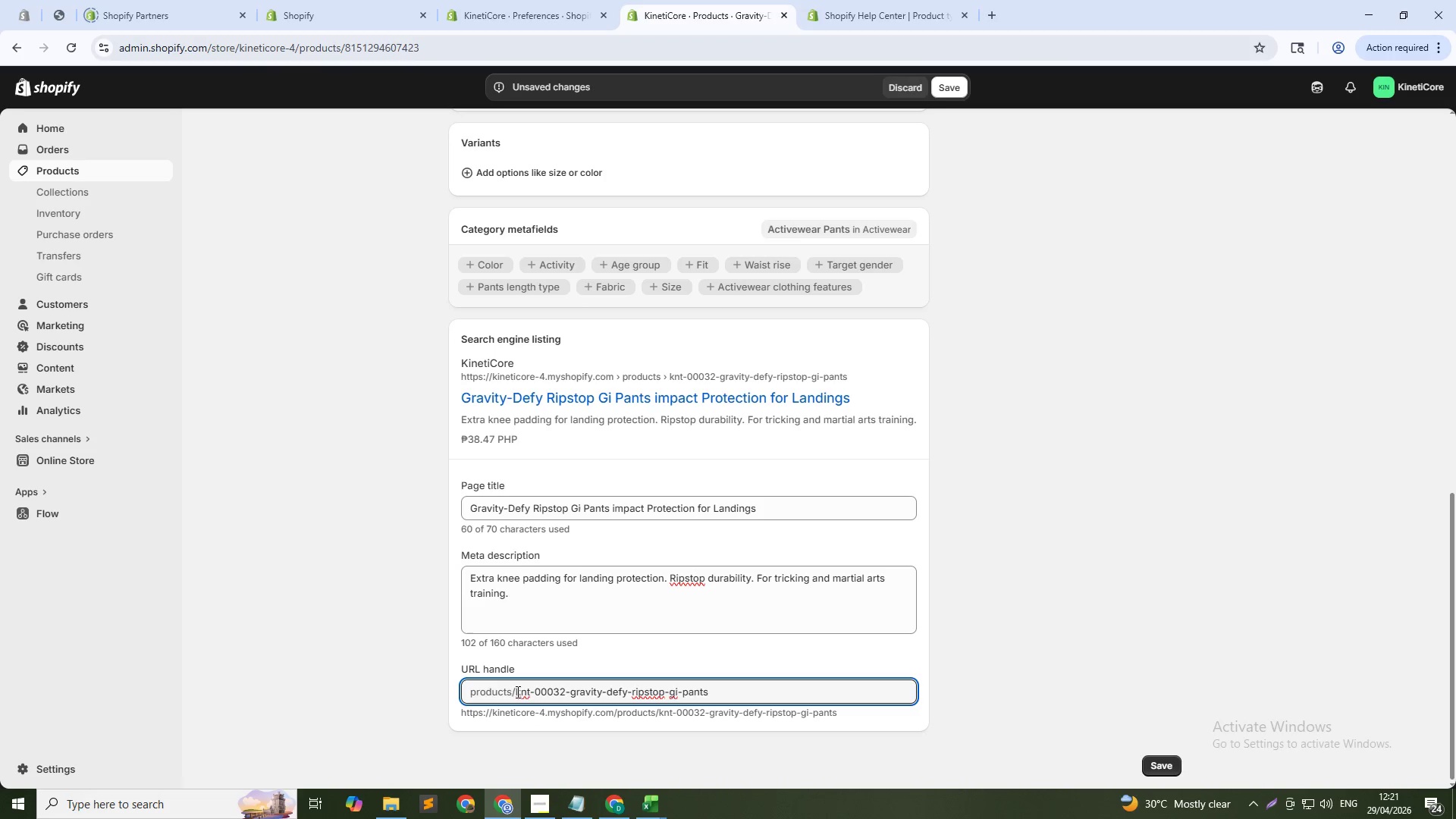 
left_click_drag(start_coordinate=[515, 691], to_coordinate=[570, 691])
 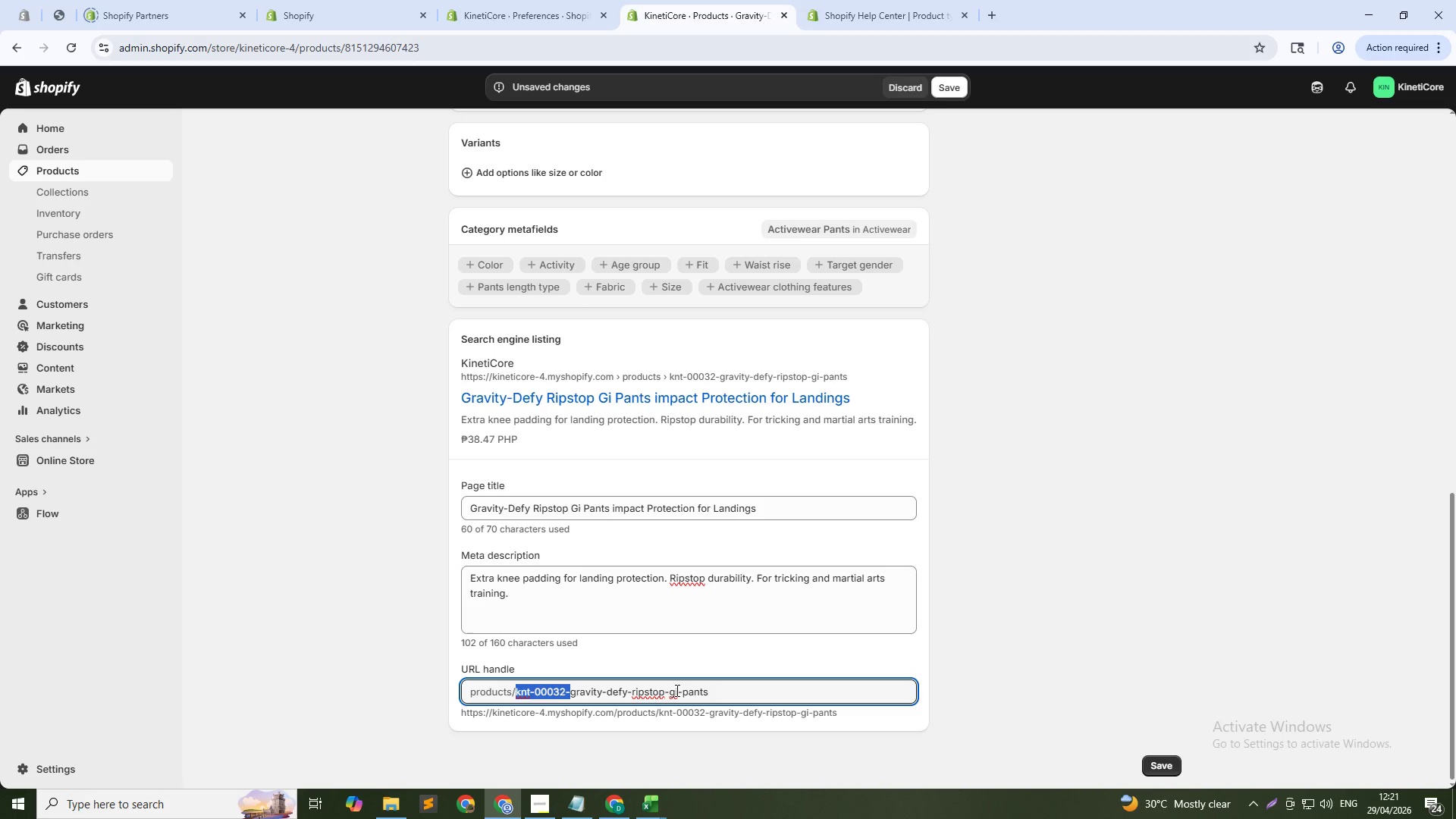 
key(Backspace)
 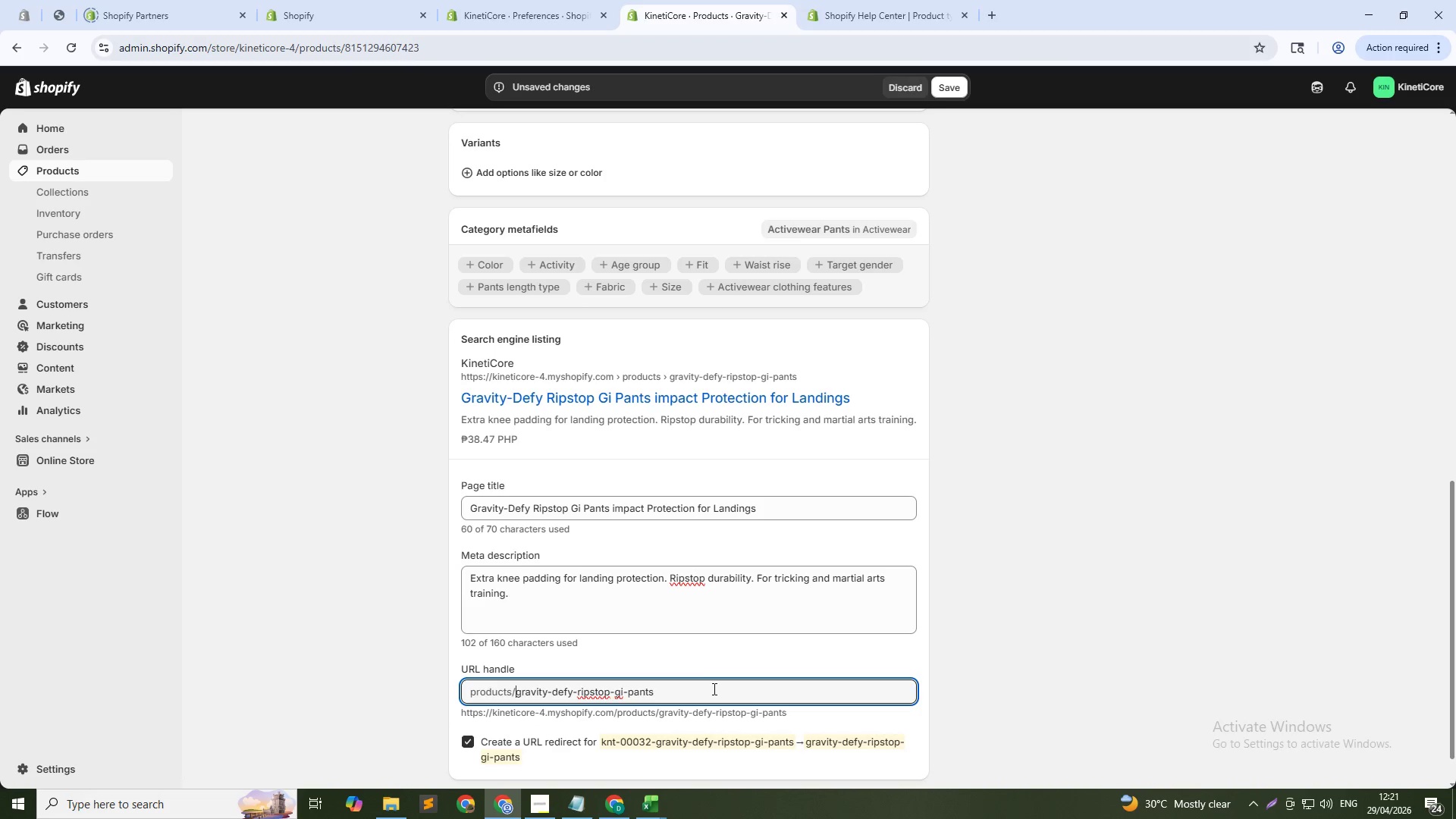 
left_click([713, 689])
 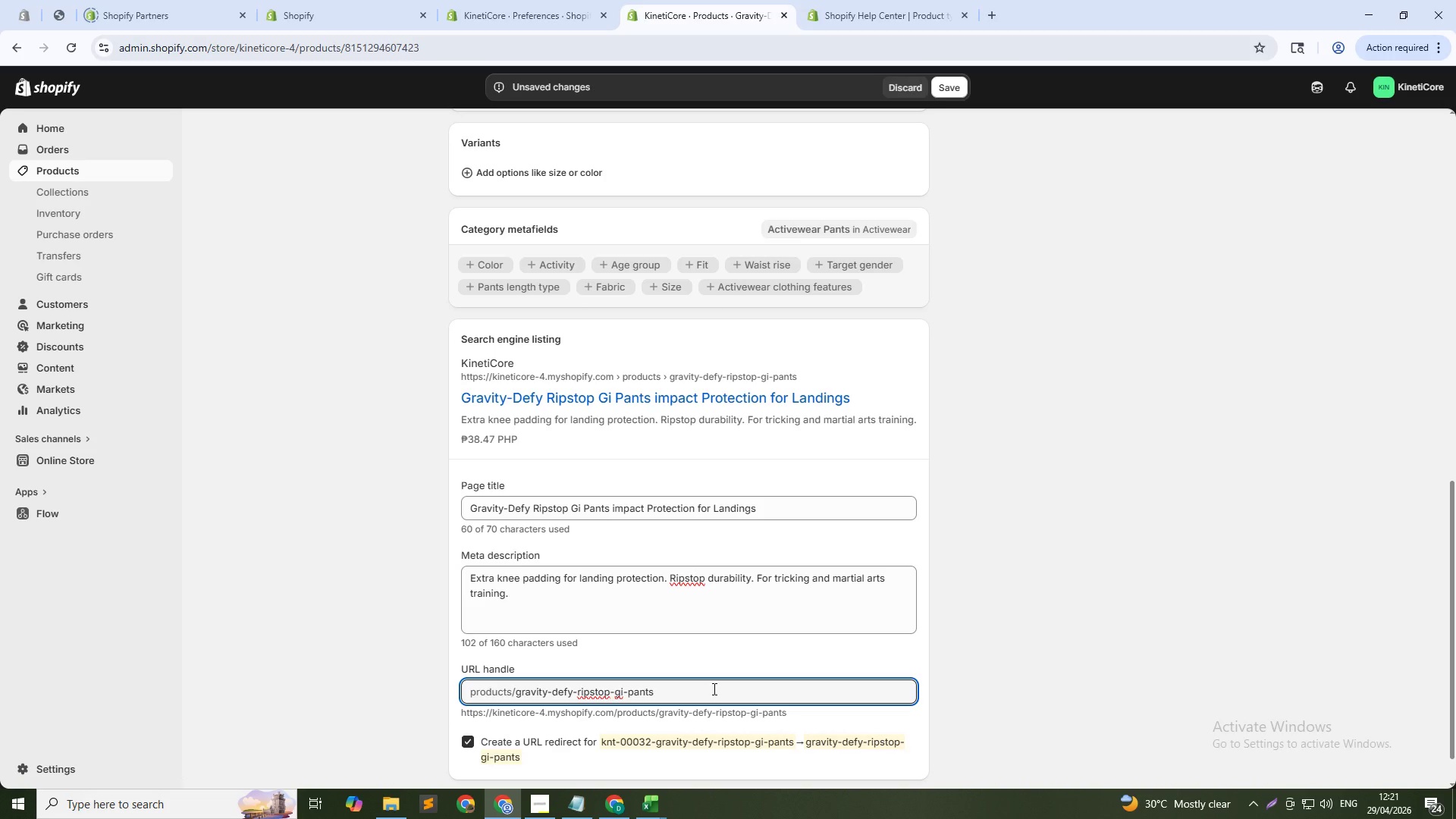 
type(-32)
 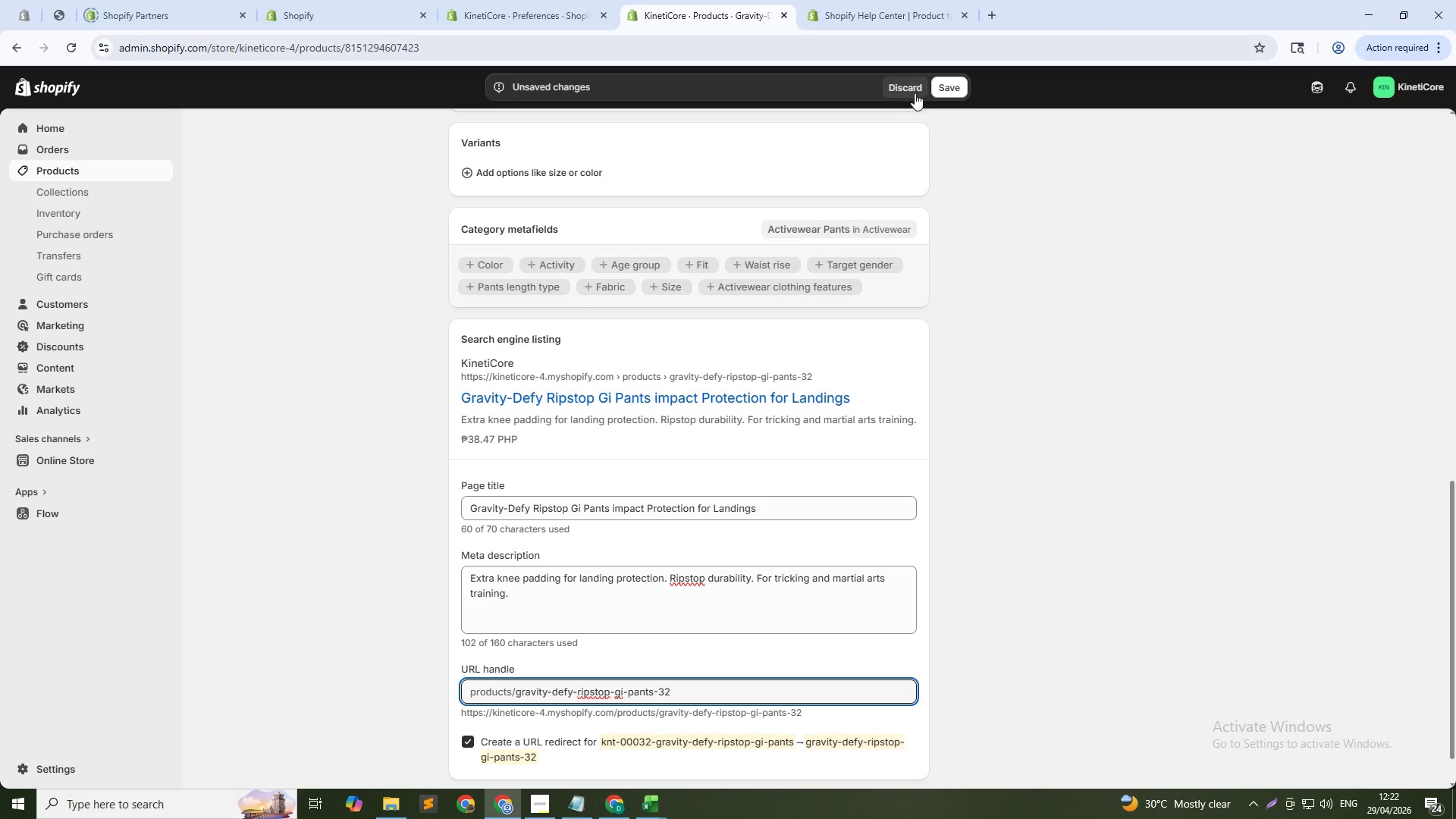 
left_click([960, 86])
 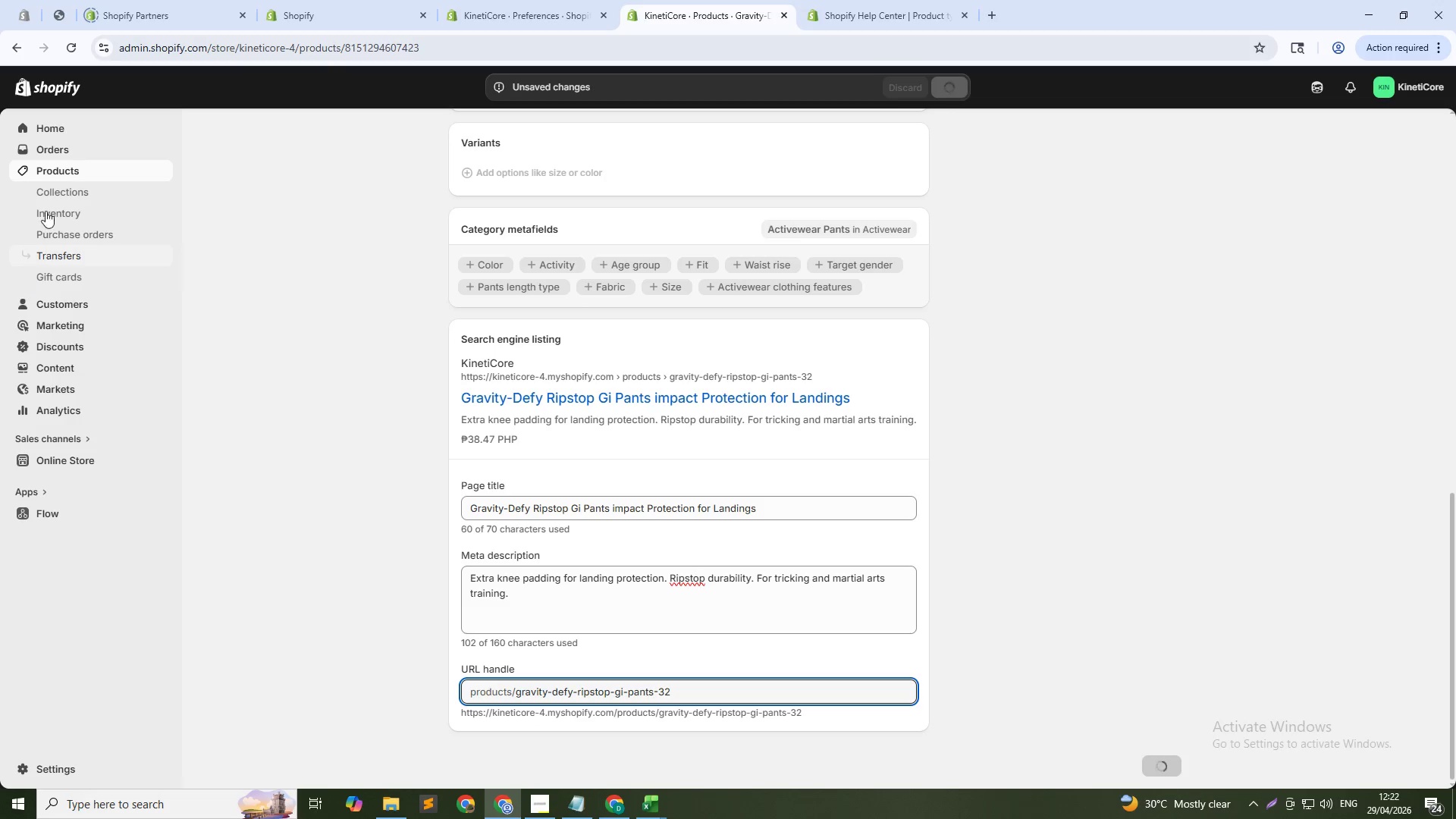 
left_click([69, 173])
 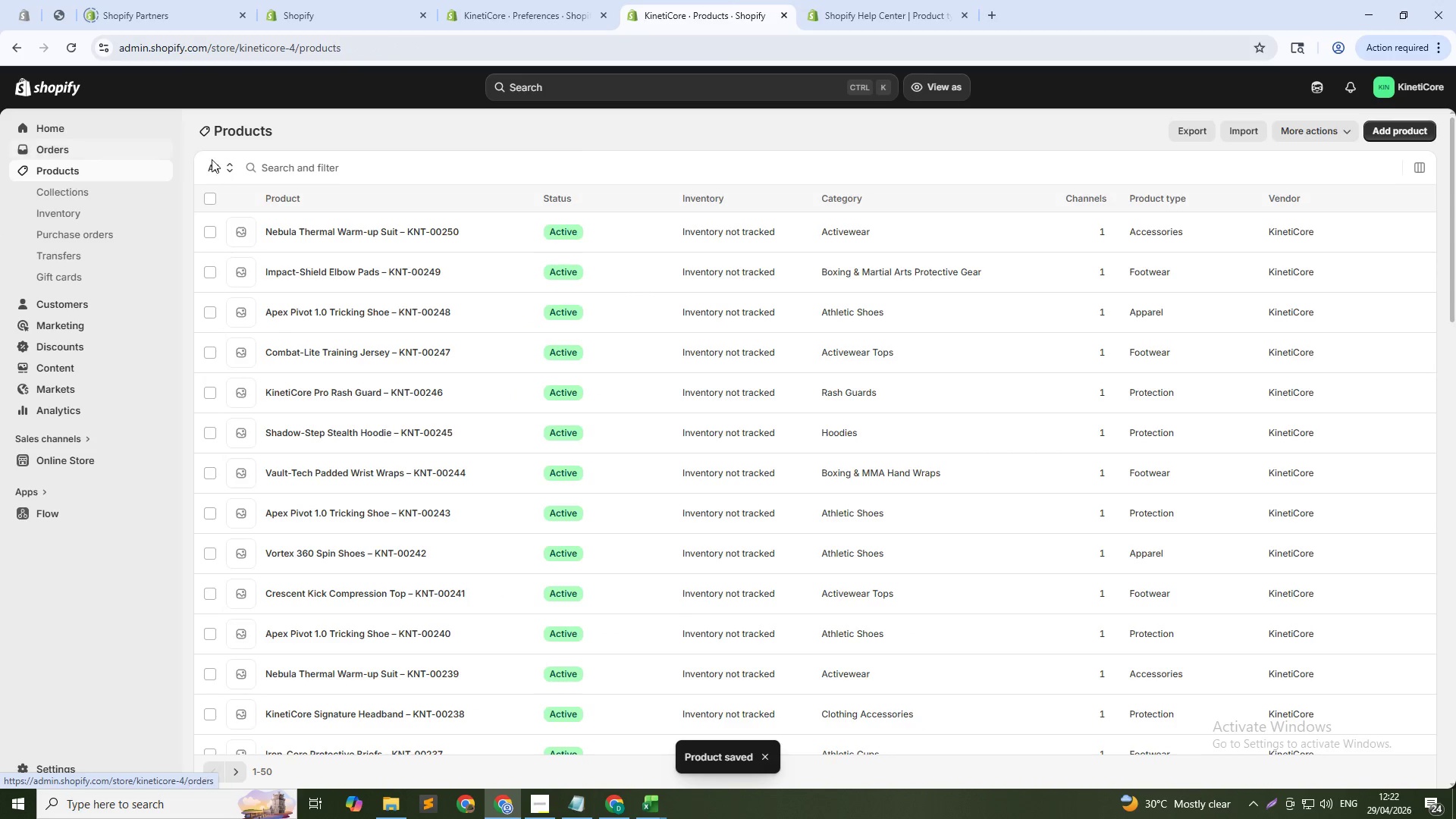 
scroll: coordinate [320, 186], scroll_direction: up, amount: 5.0
 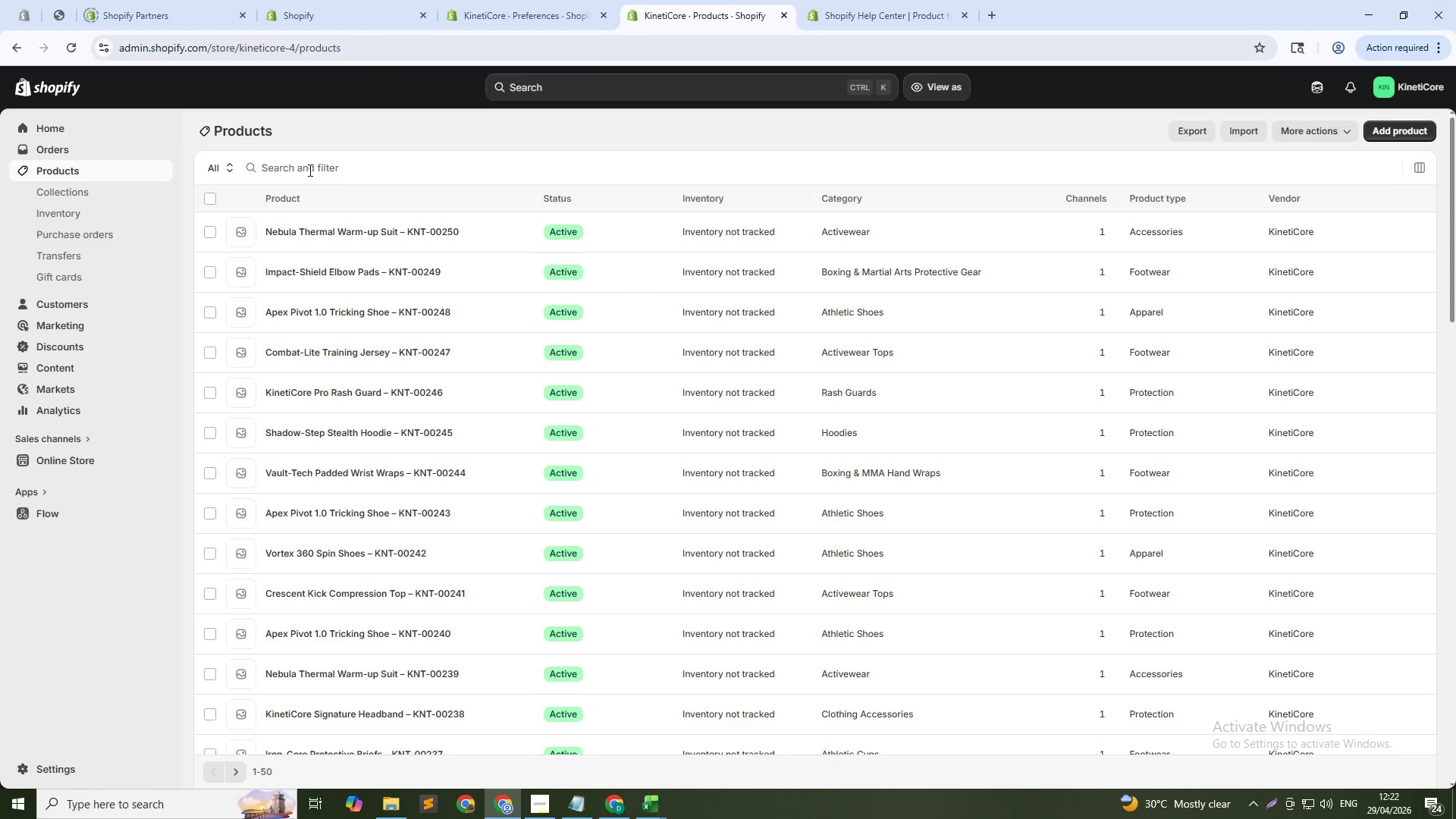 
left_click([309, 170])
 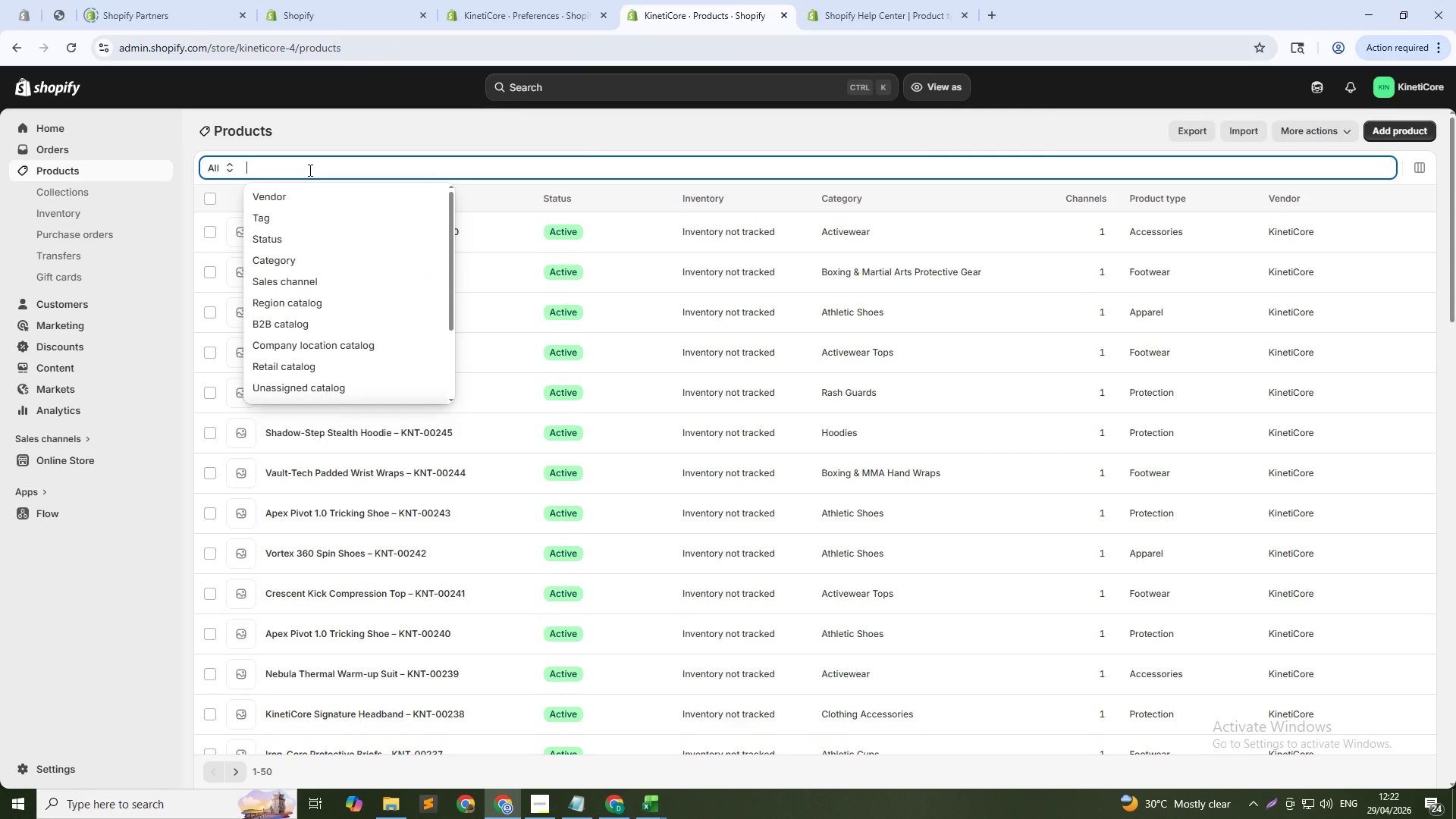 
type(gravity)
 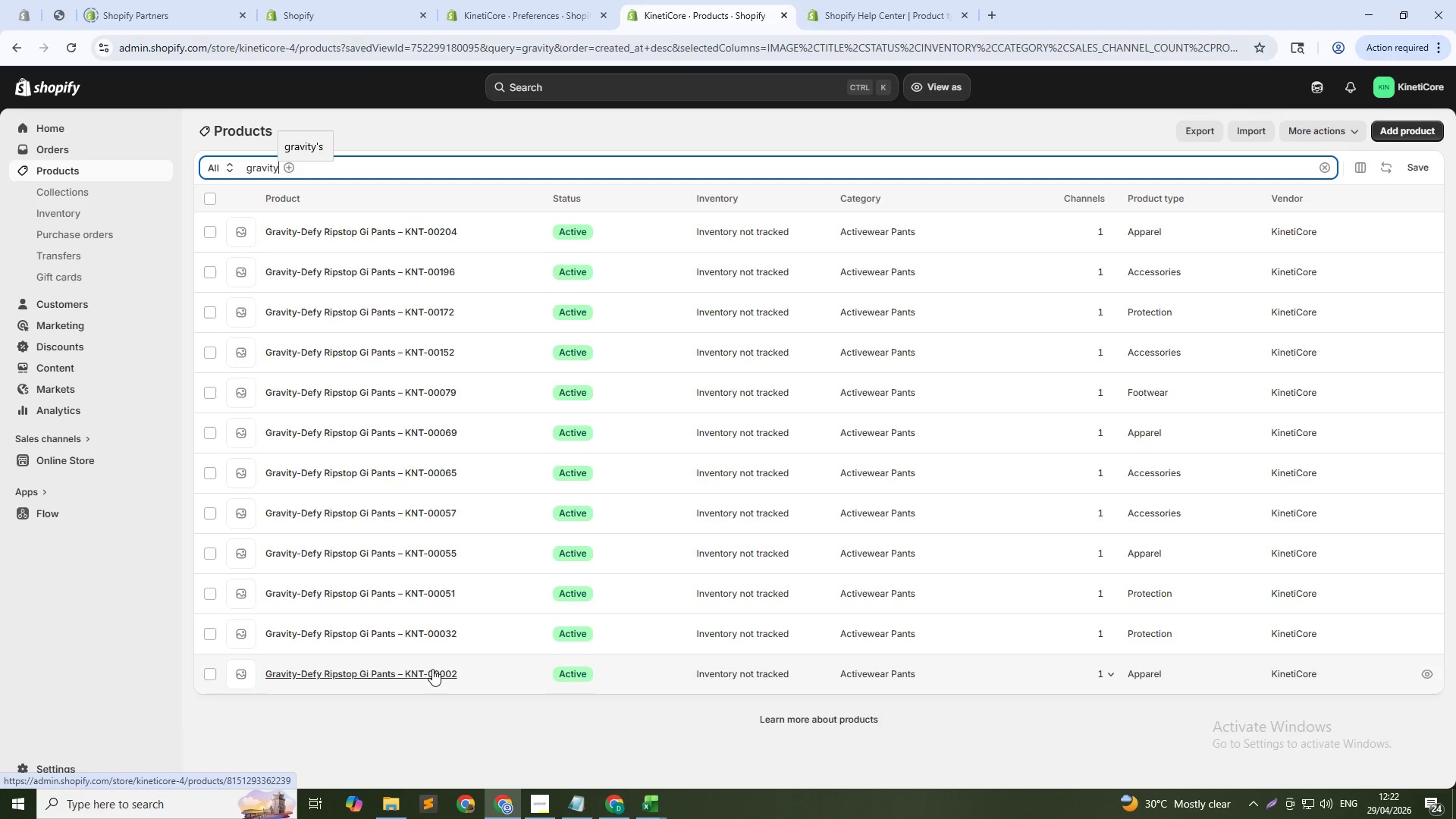 
wait(35.77)
 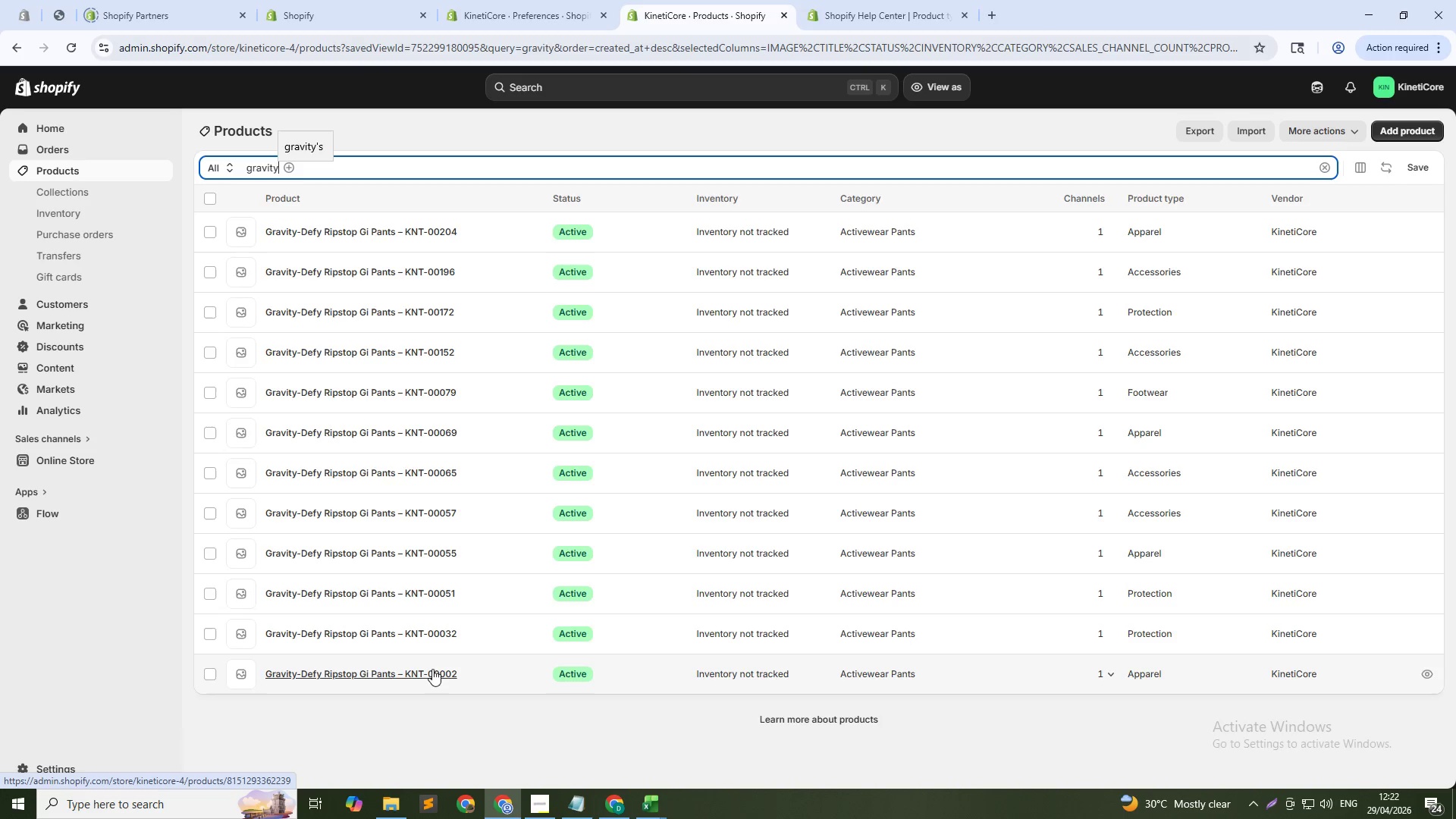 
left_click([437, 588])
 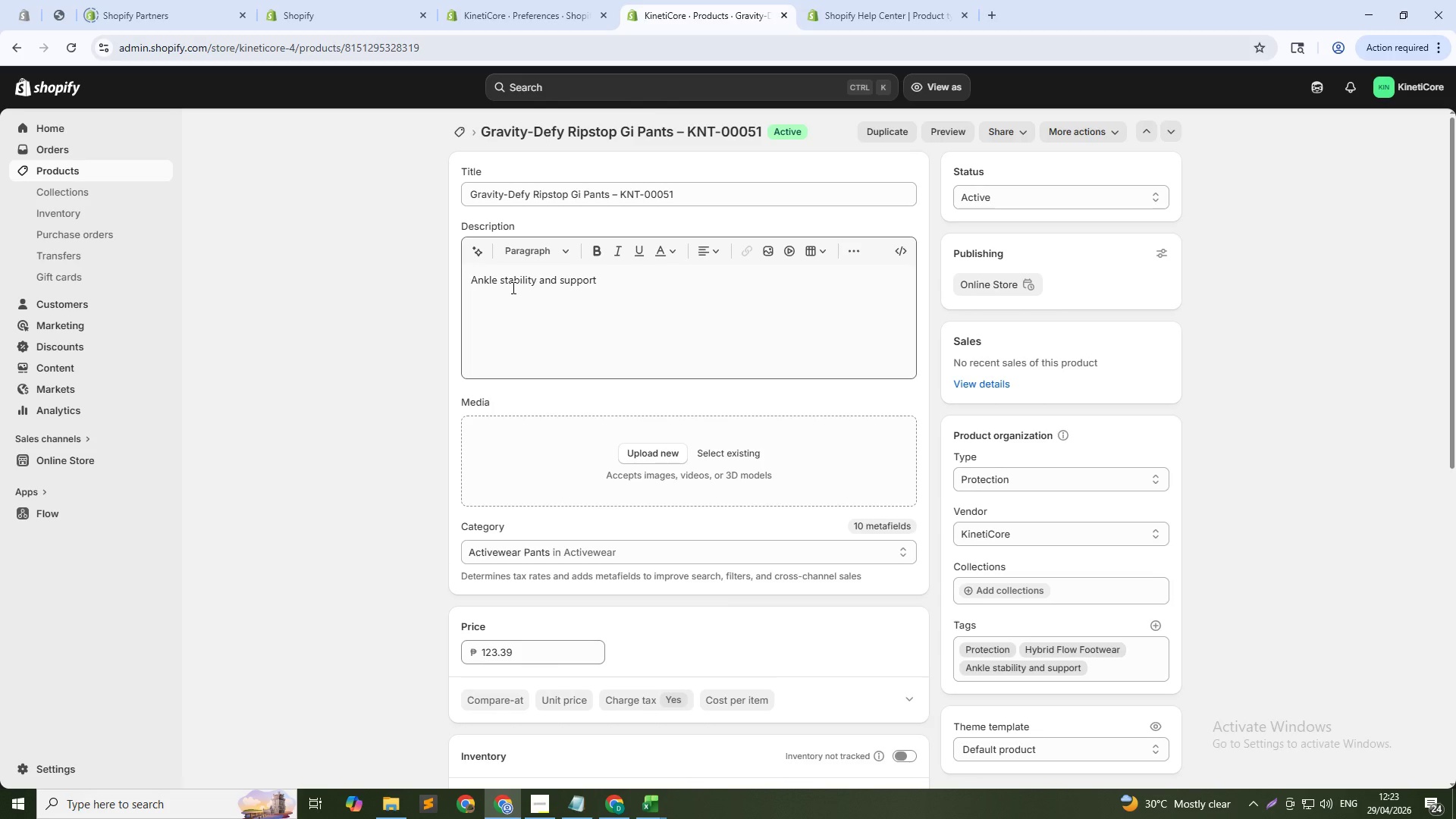 
wait(27.91)
 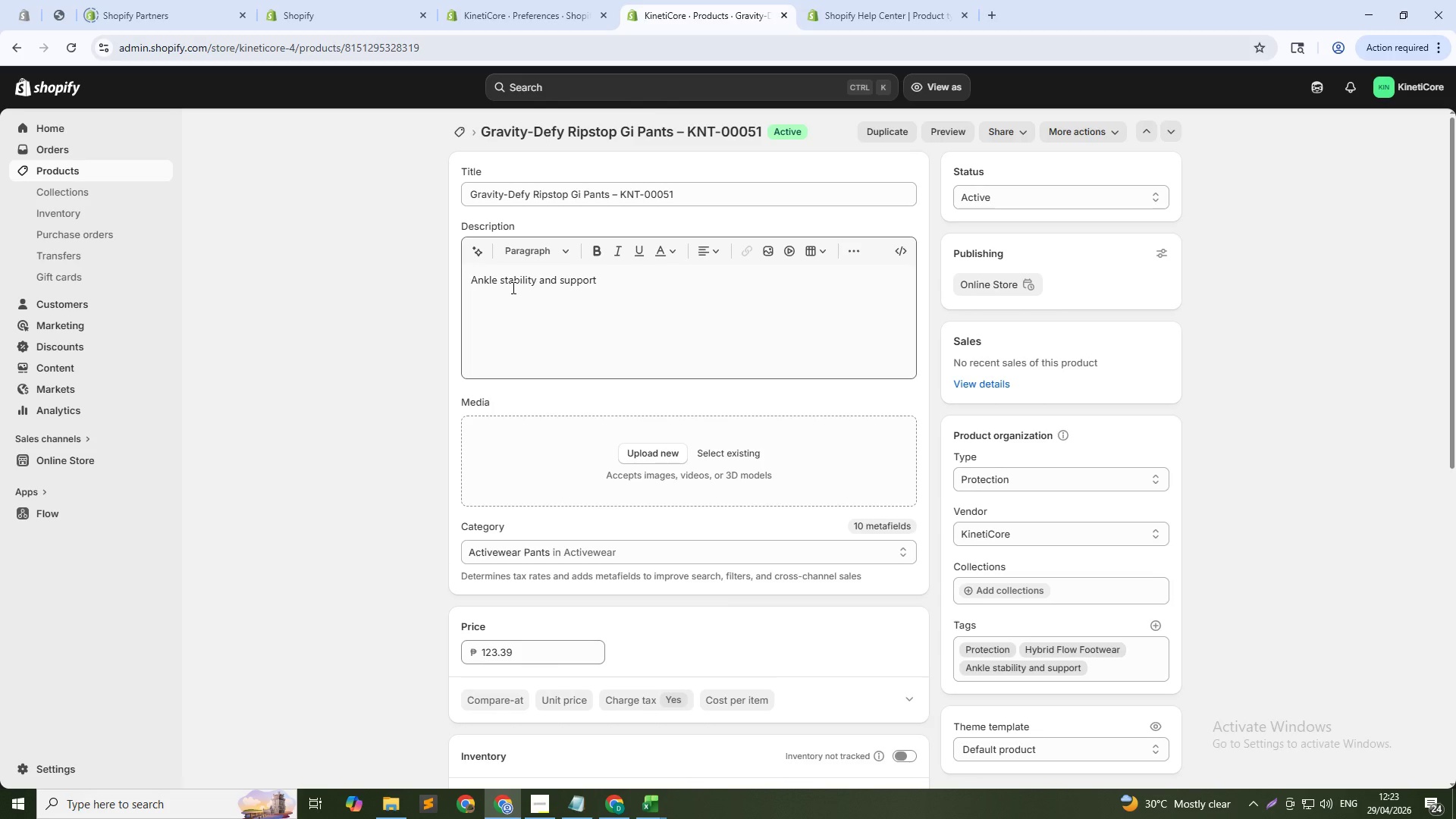 
left_click([573, 259])
 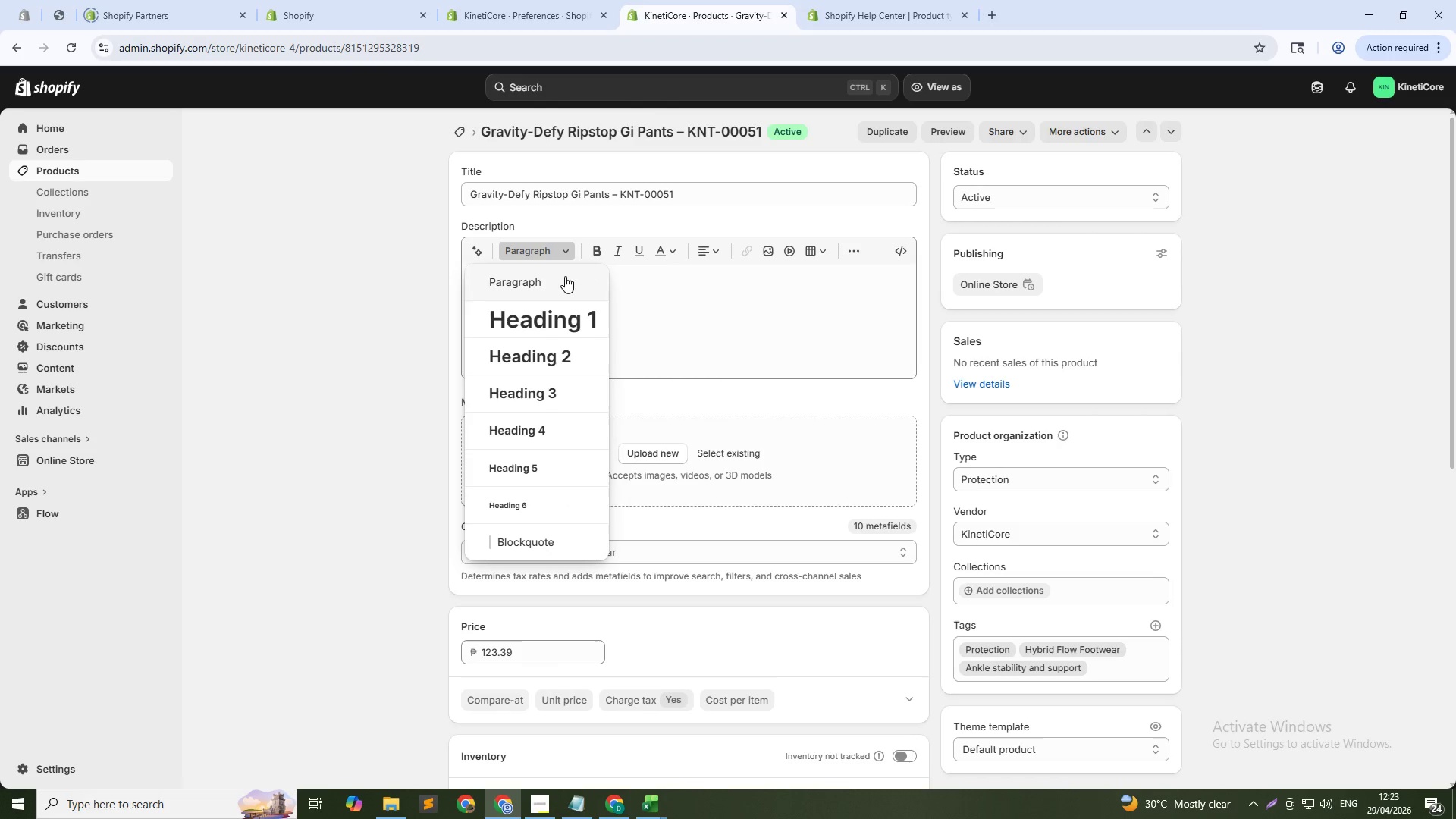 
left_click([637, 271])
 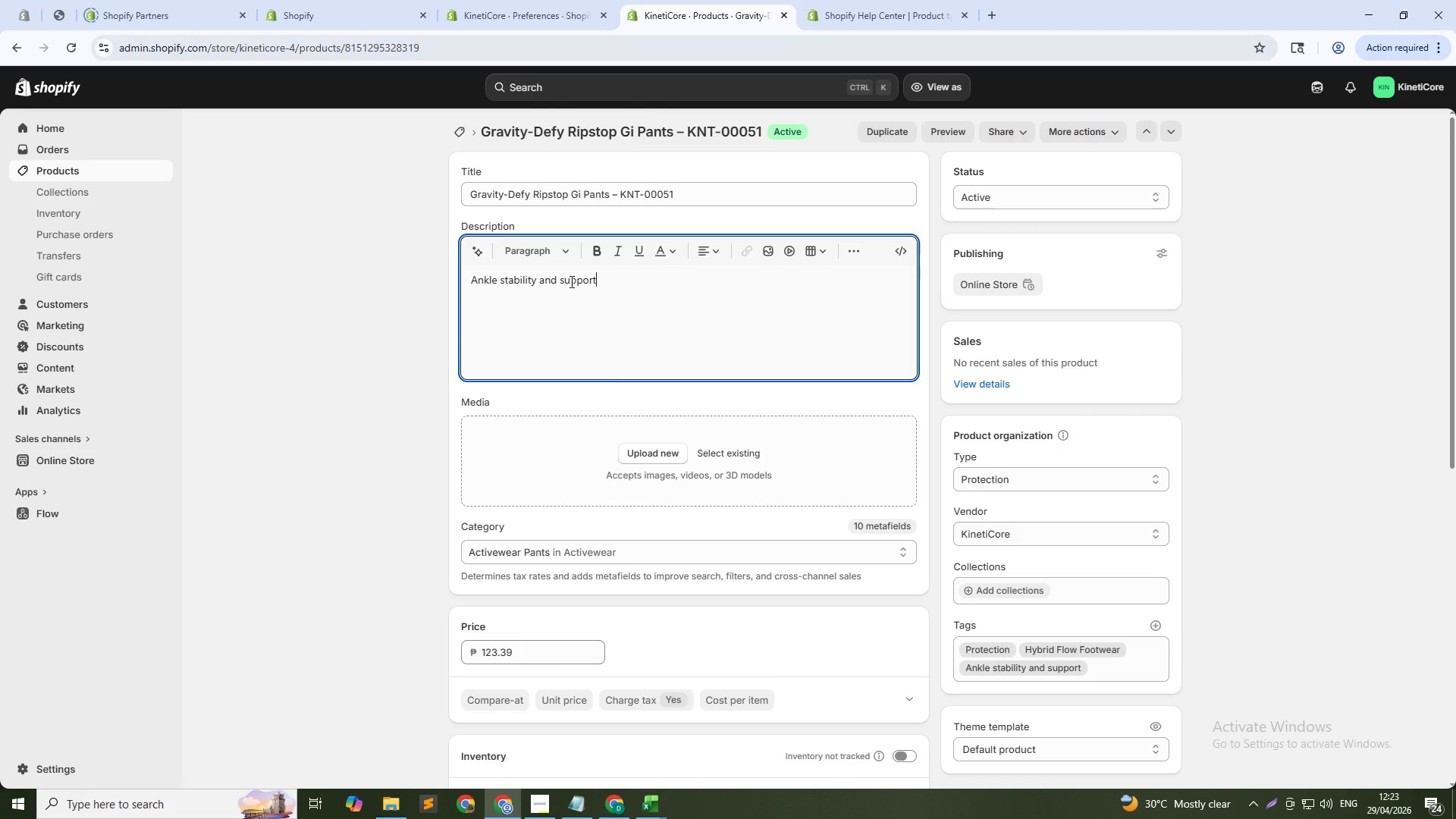 
double_click([570, 281])
 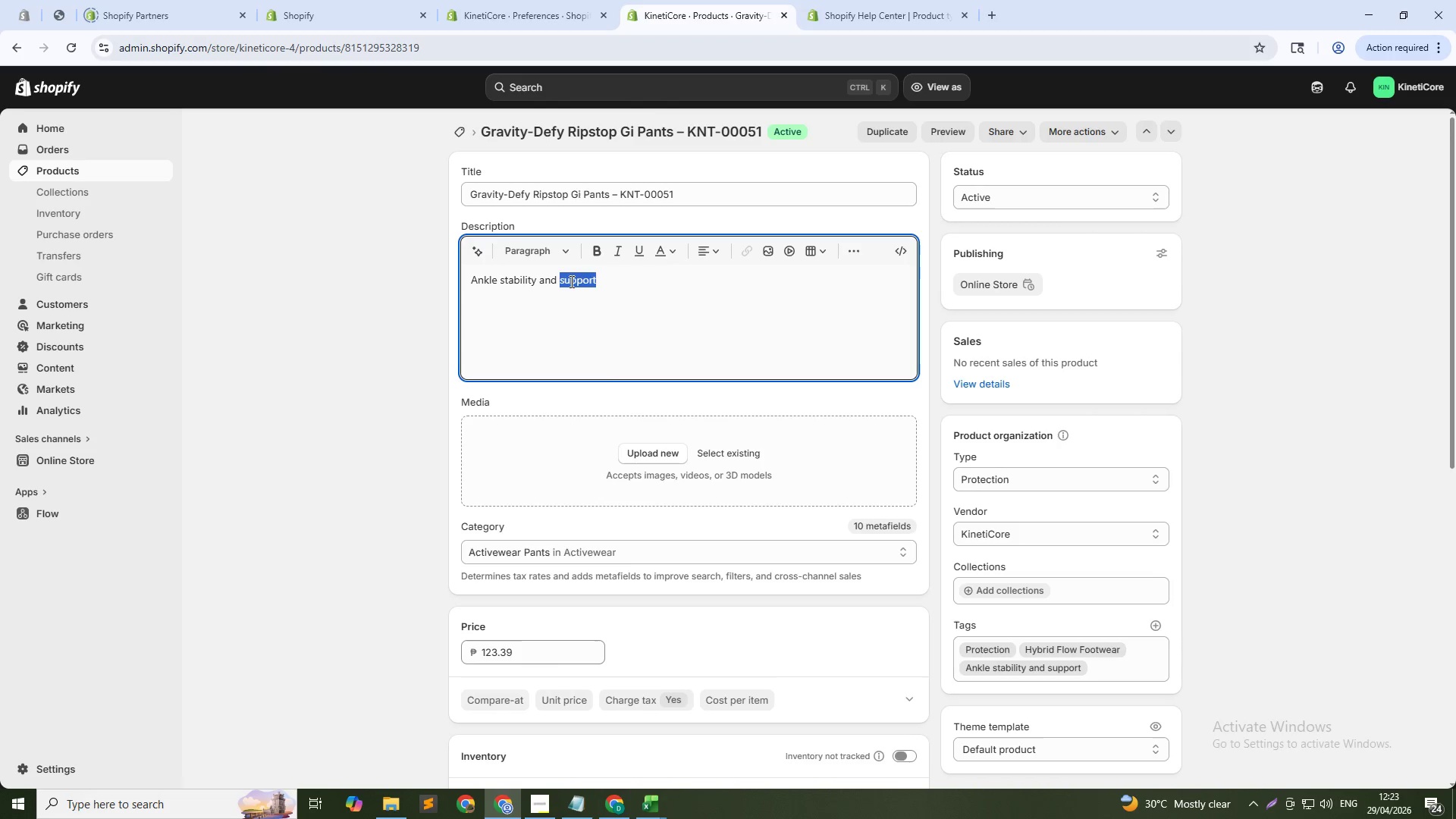 
triple_click([570, 281])
 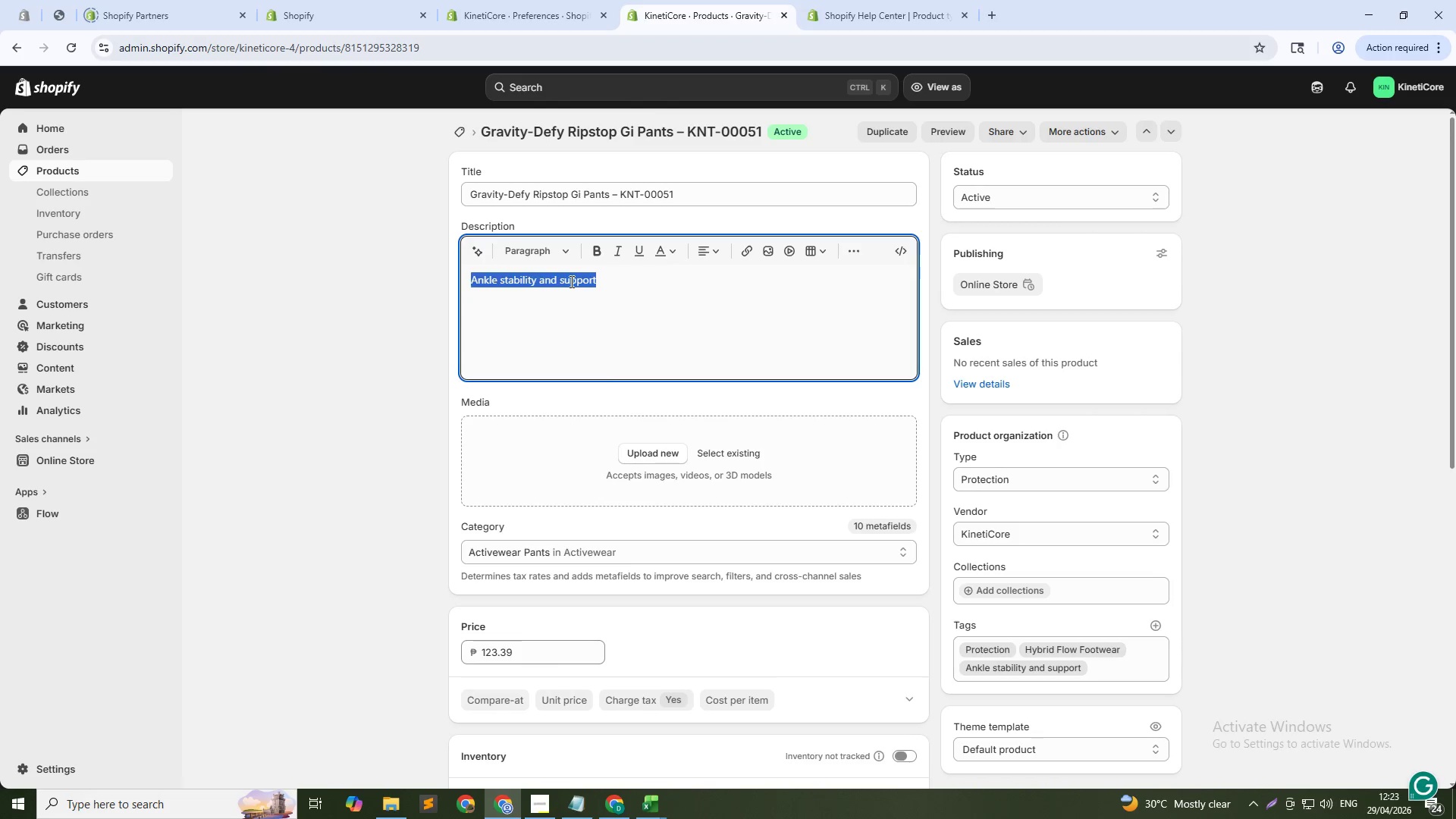 
hold_key(key=CapsLock, duration=0.44)
 